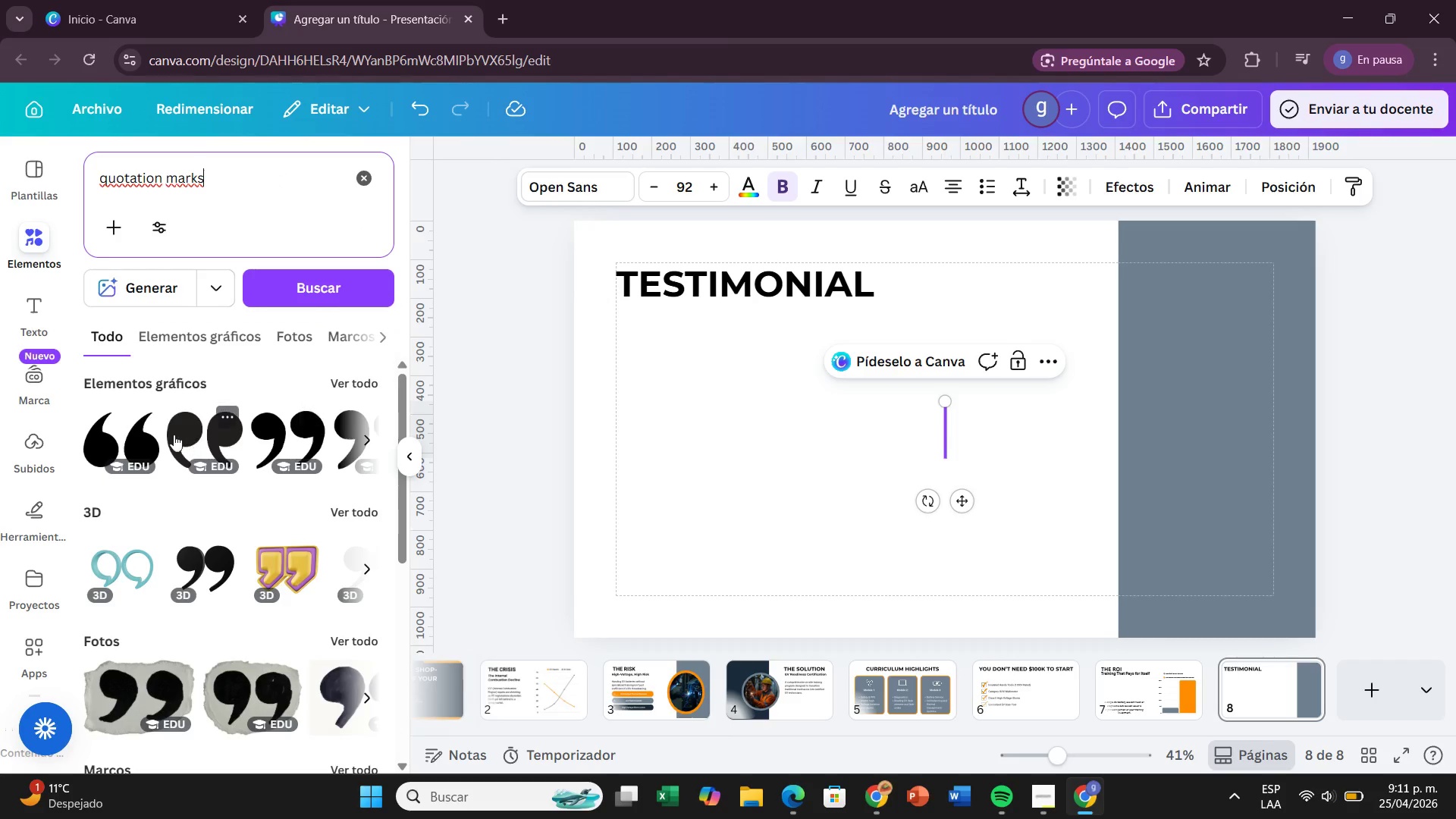 
left_click([361, 388])
 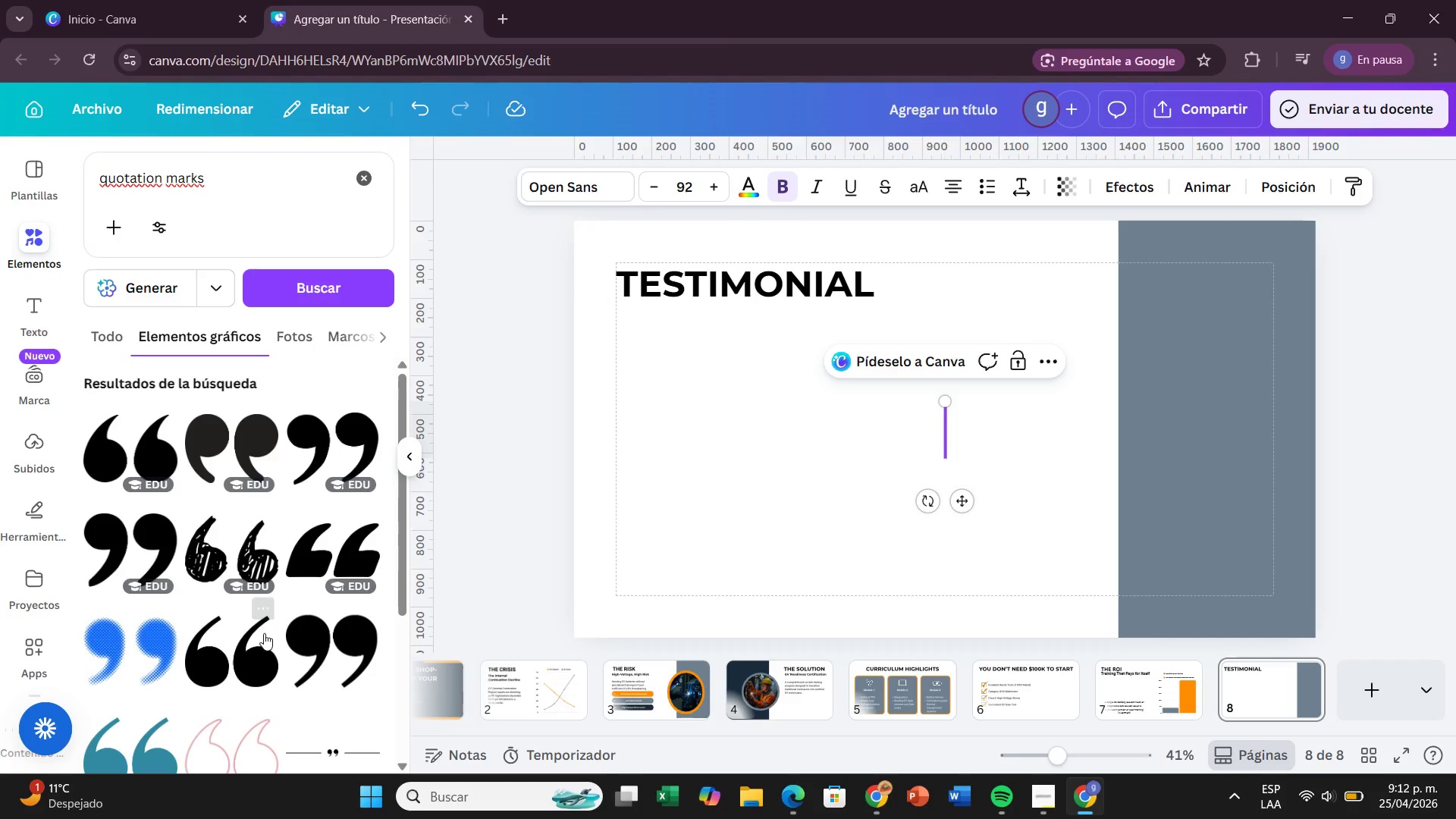 
left_click_drag(start_coordinate=[232, 647], to_coordinate=[665, 372])
 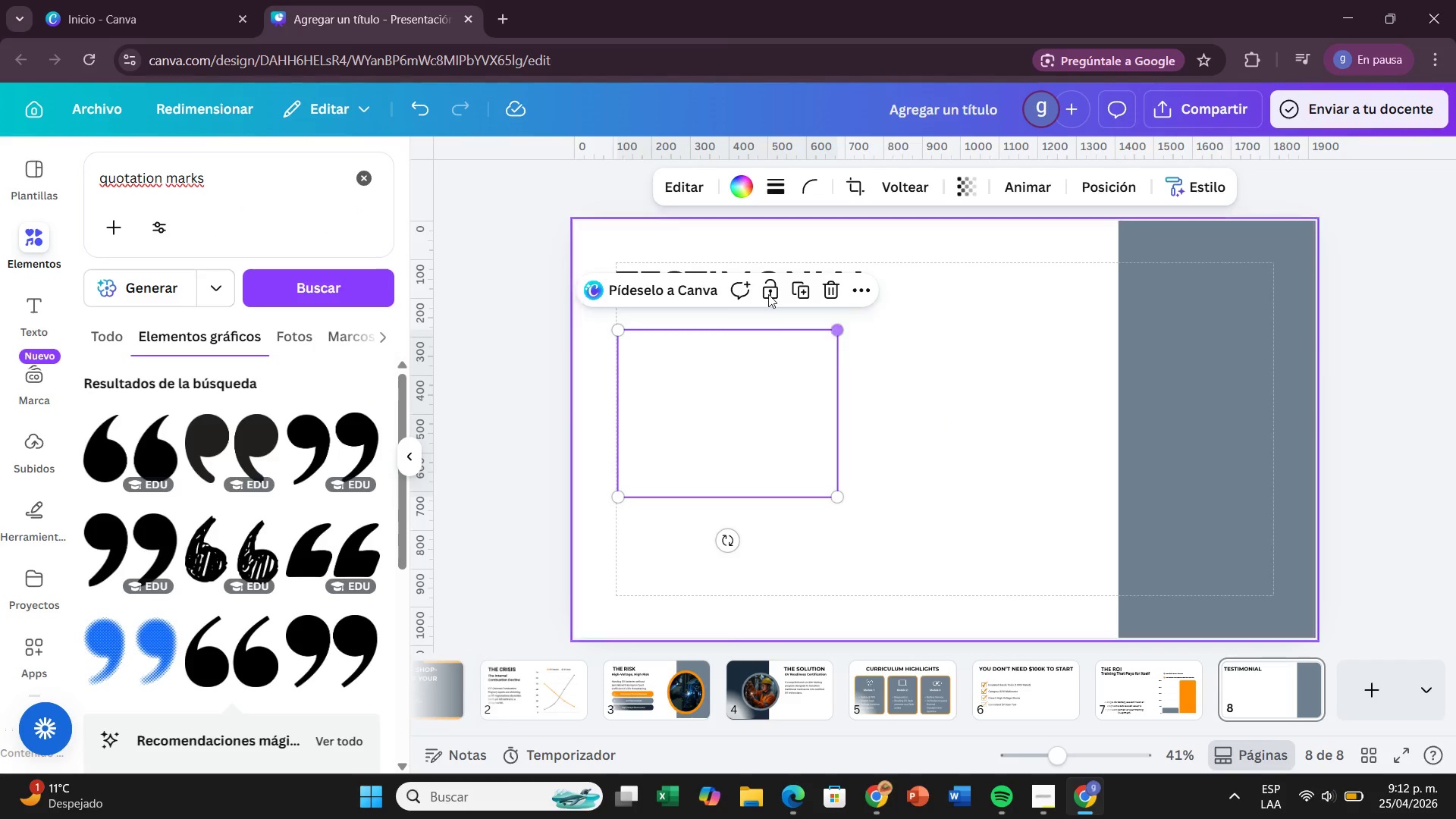 
left_click([739, 192])
 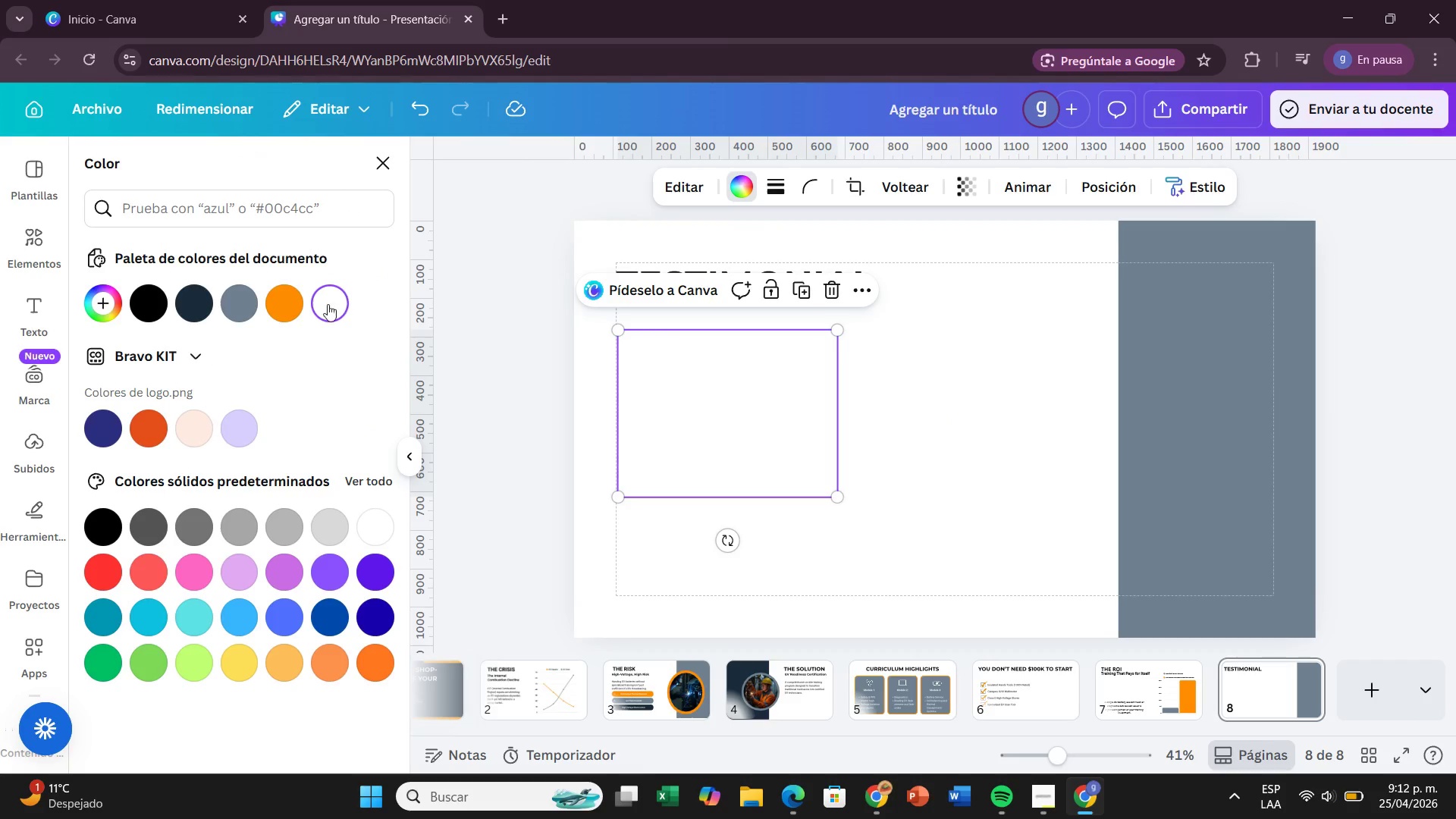 
left_click([298, 307])
 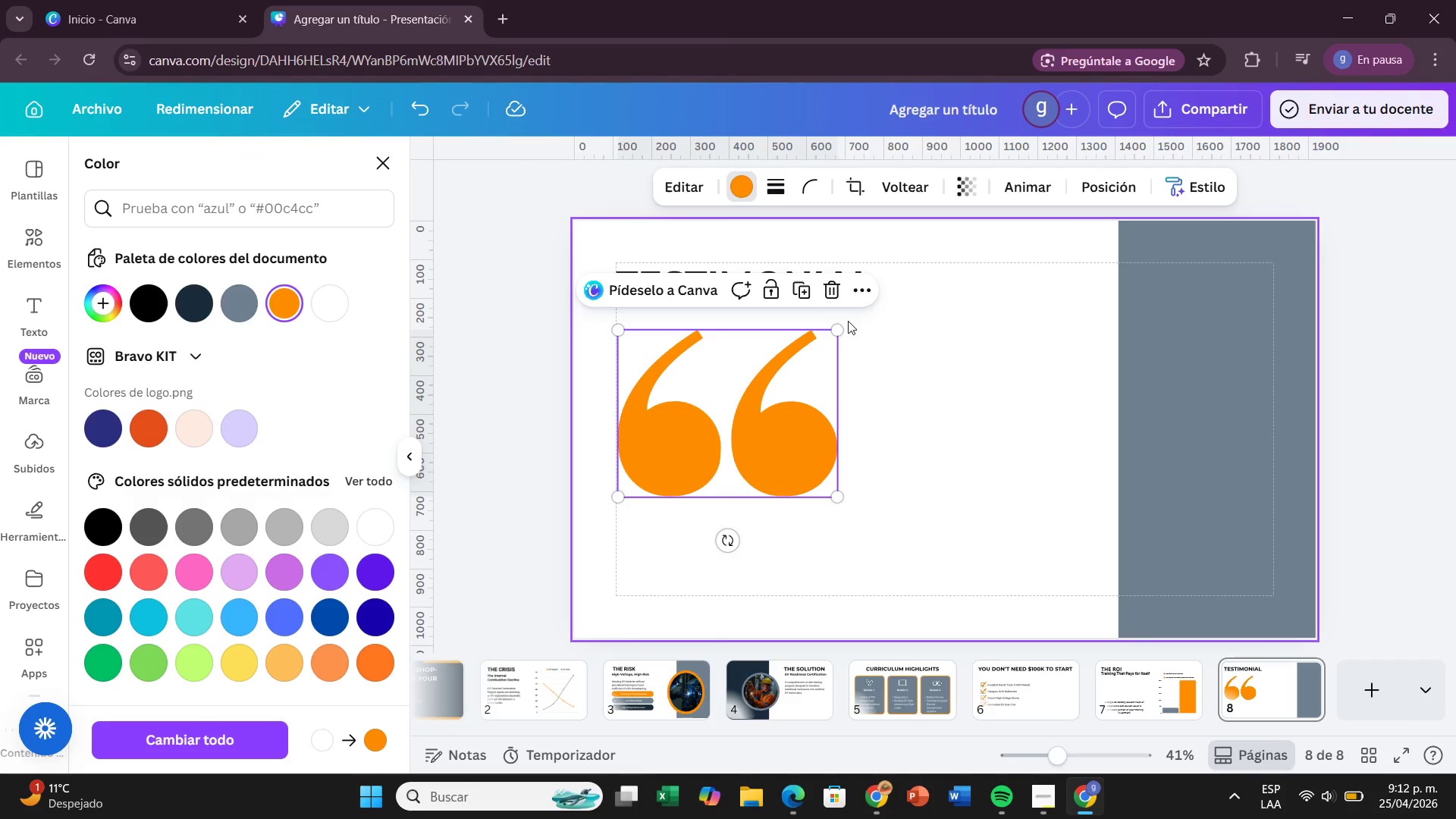 
left_click_drag(start_coordinate=[836, 327], to_coordinate=[702, 481])
 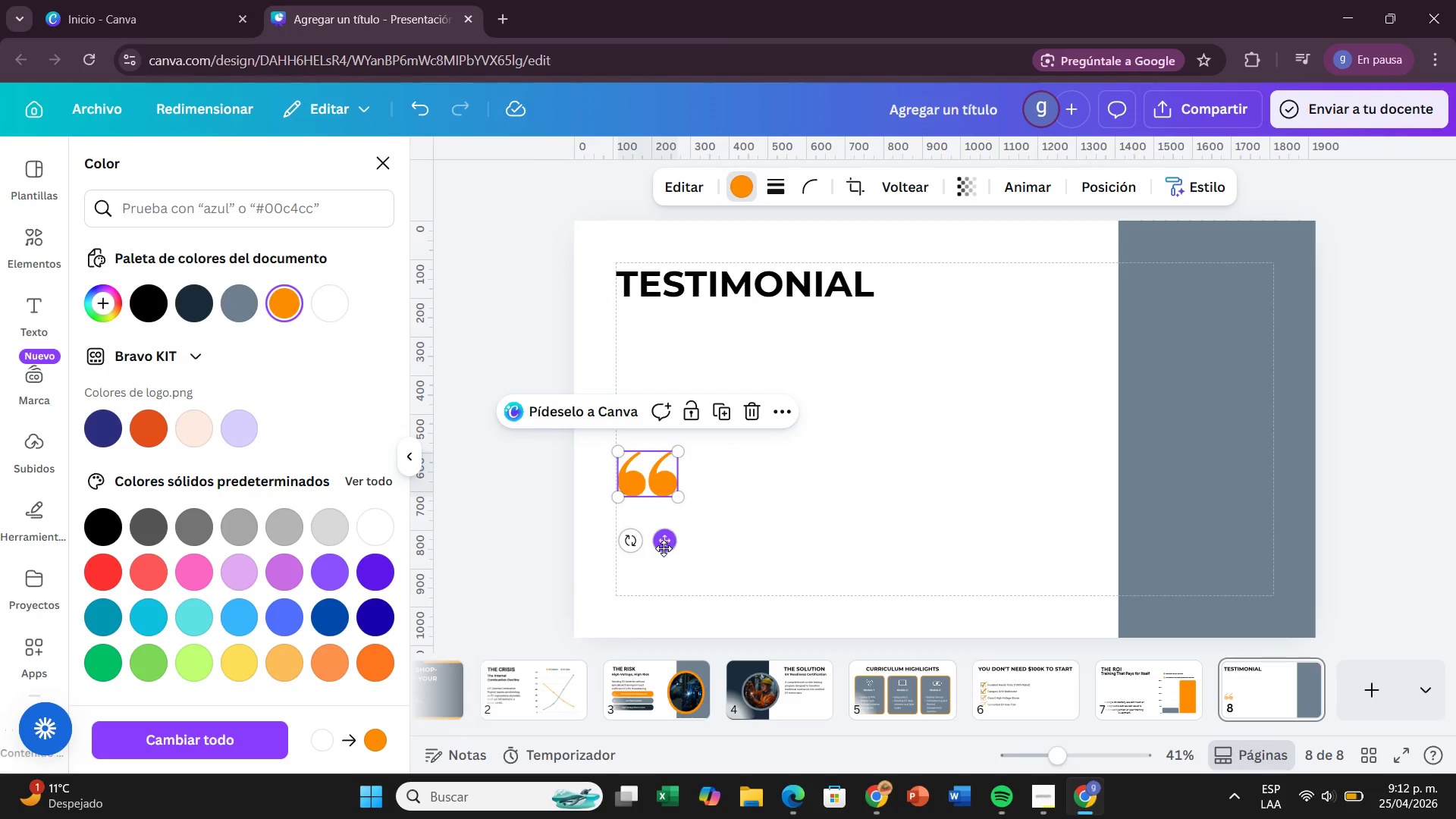 
left_click_drag(start_coordinate=[664, 548], to_coordinate=[665, 441])
 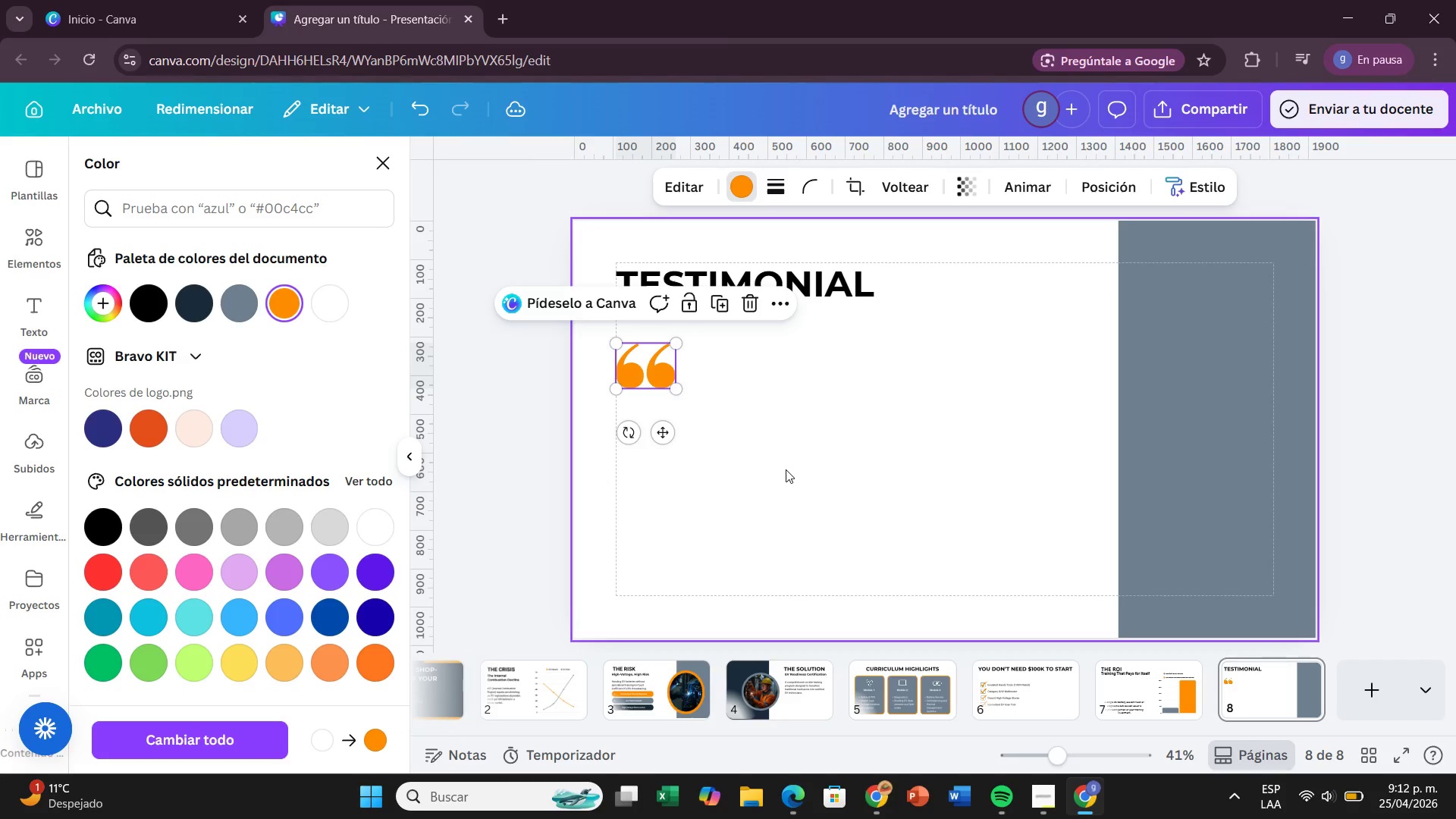 
left_click([786, 469])
 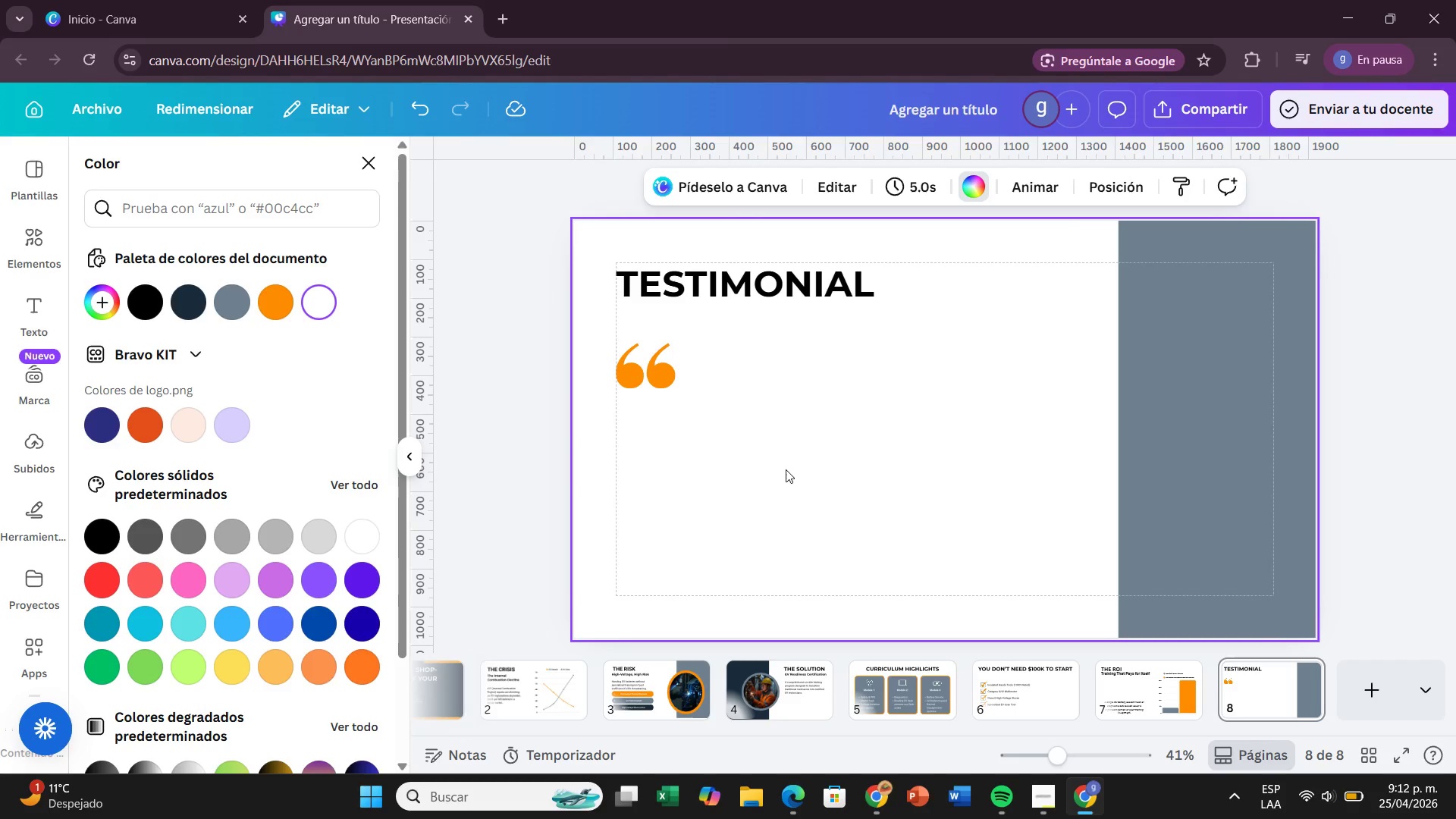 
wait(12.69)
 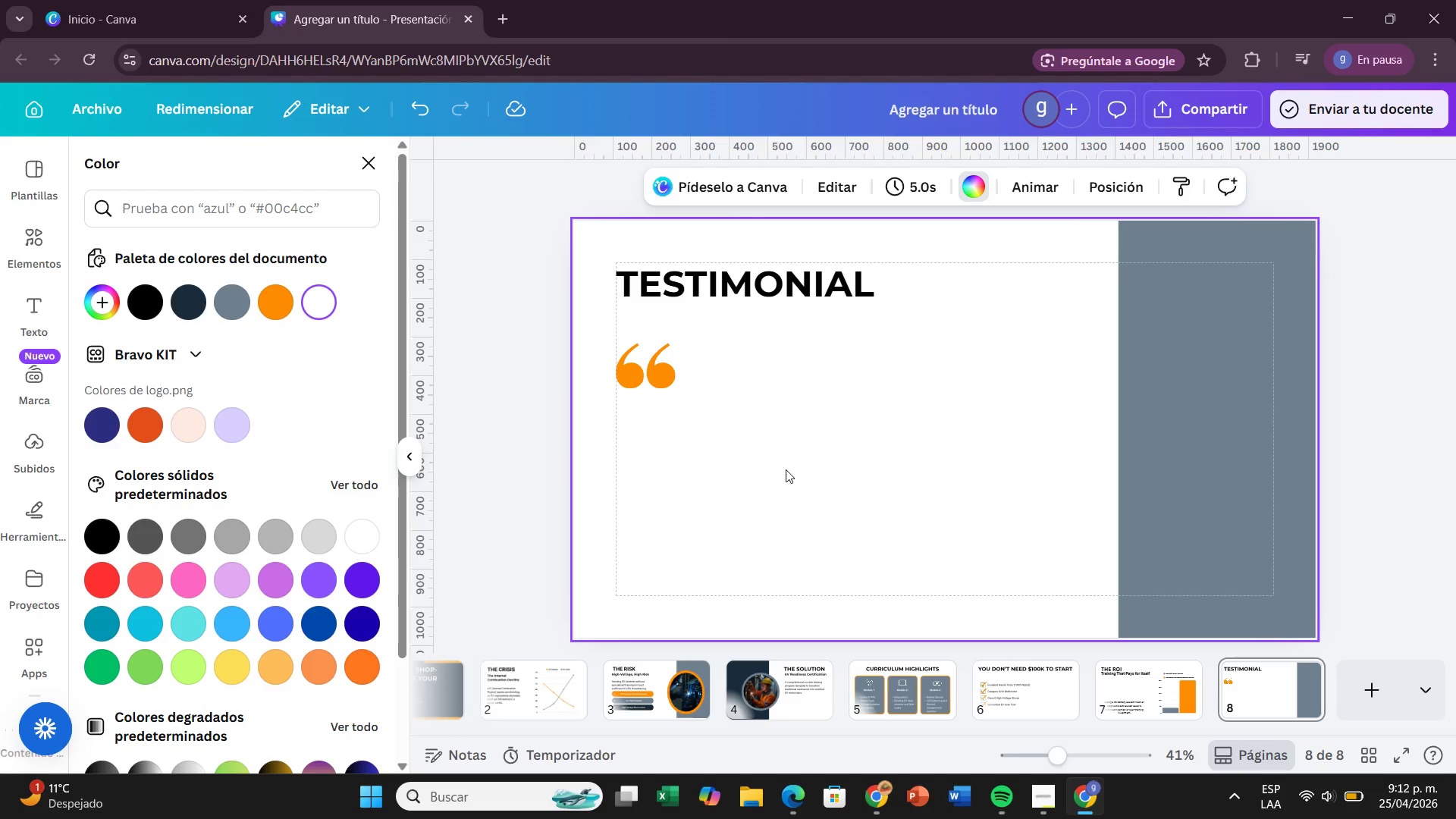 
left_click([50, 304])
 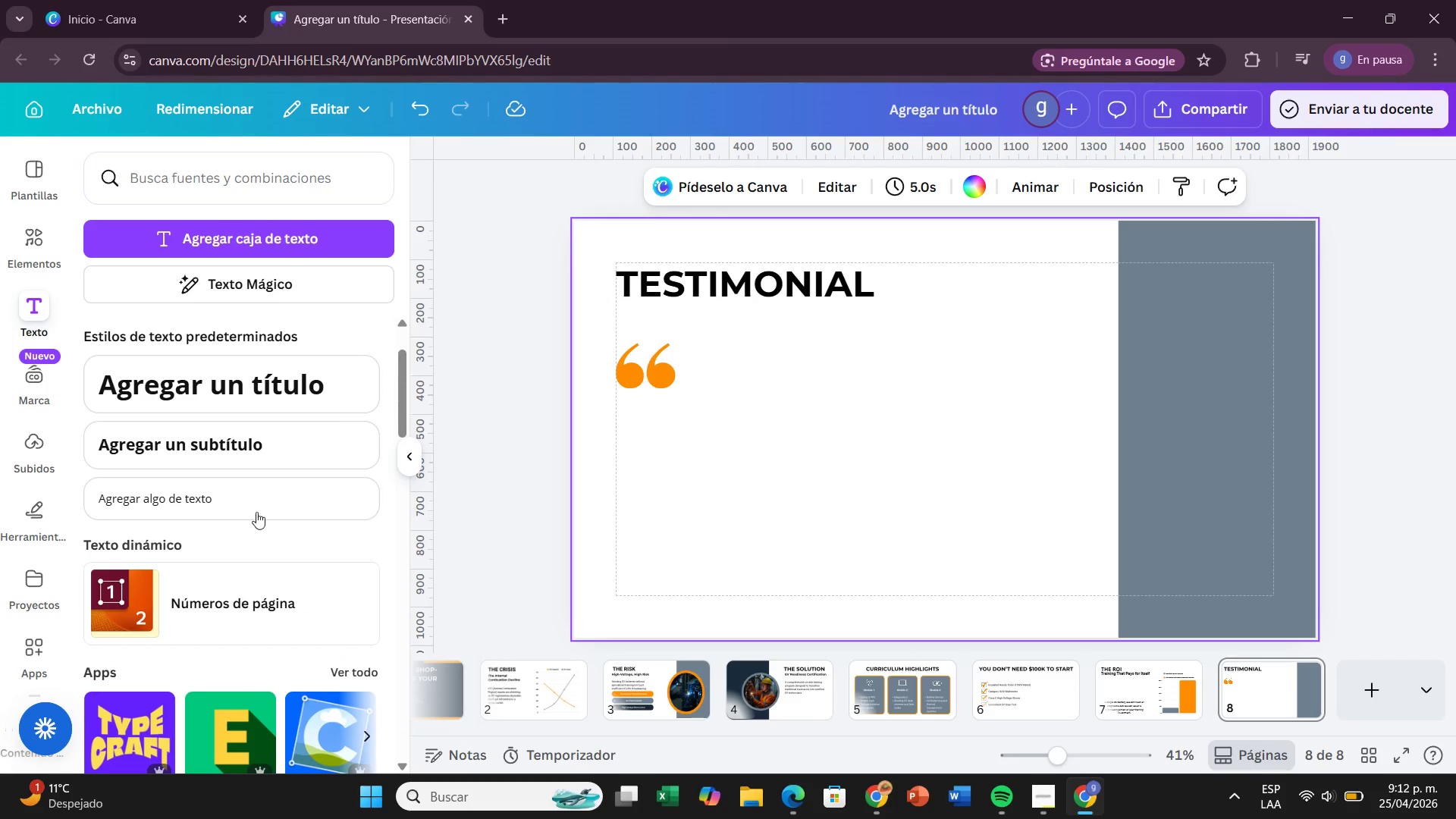 
left_click([256, 512])
 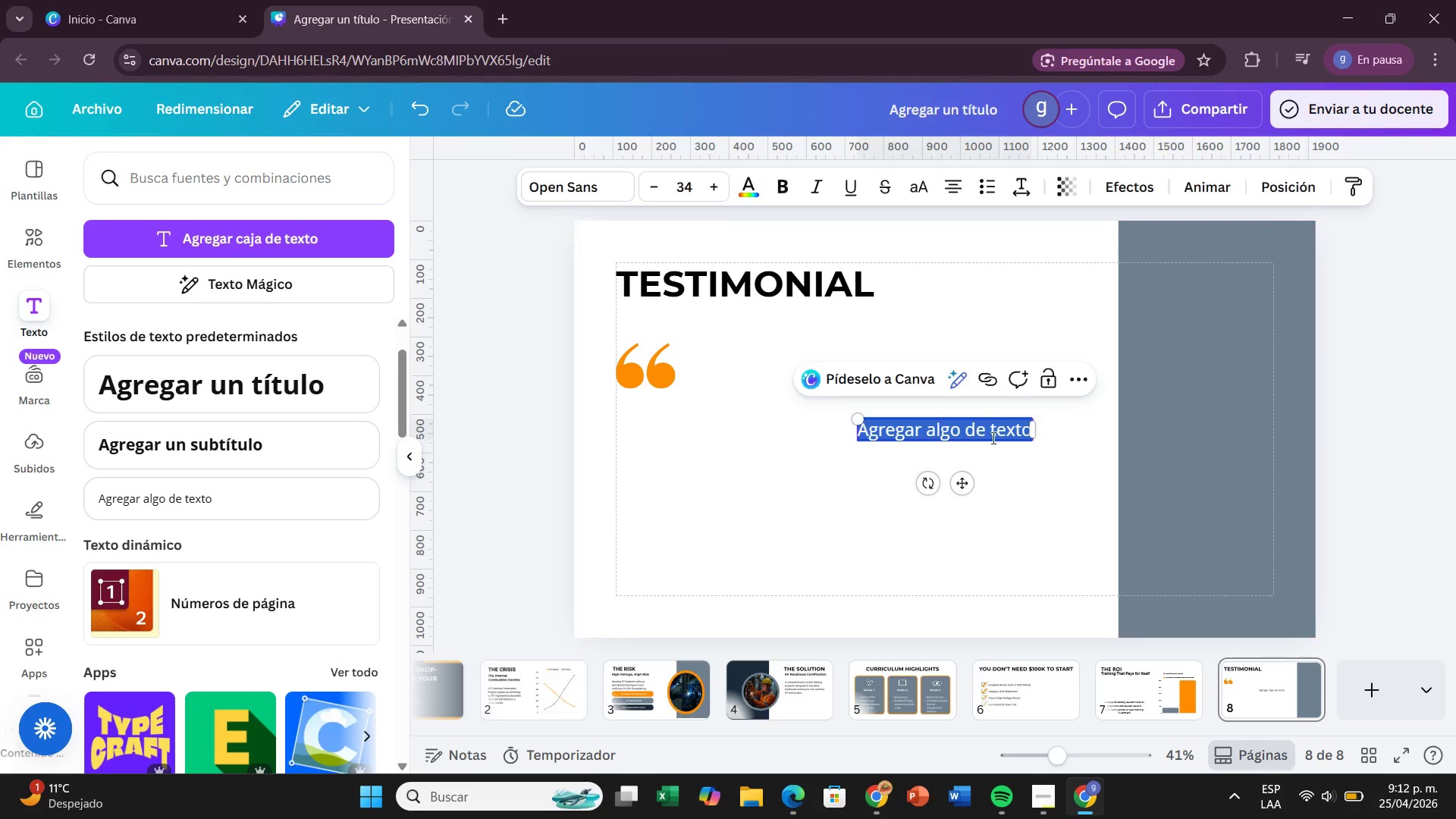 
double_click([990, 434])
 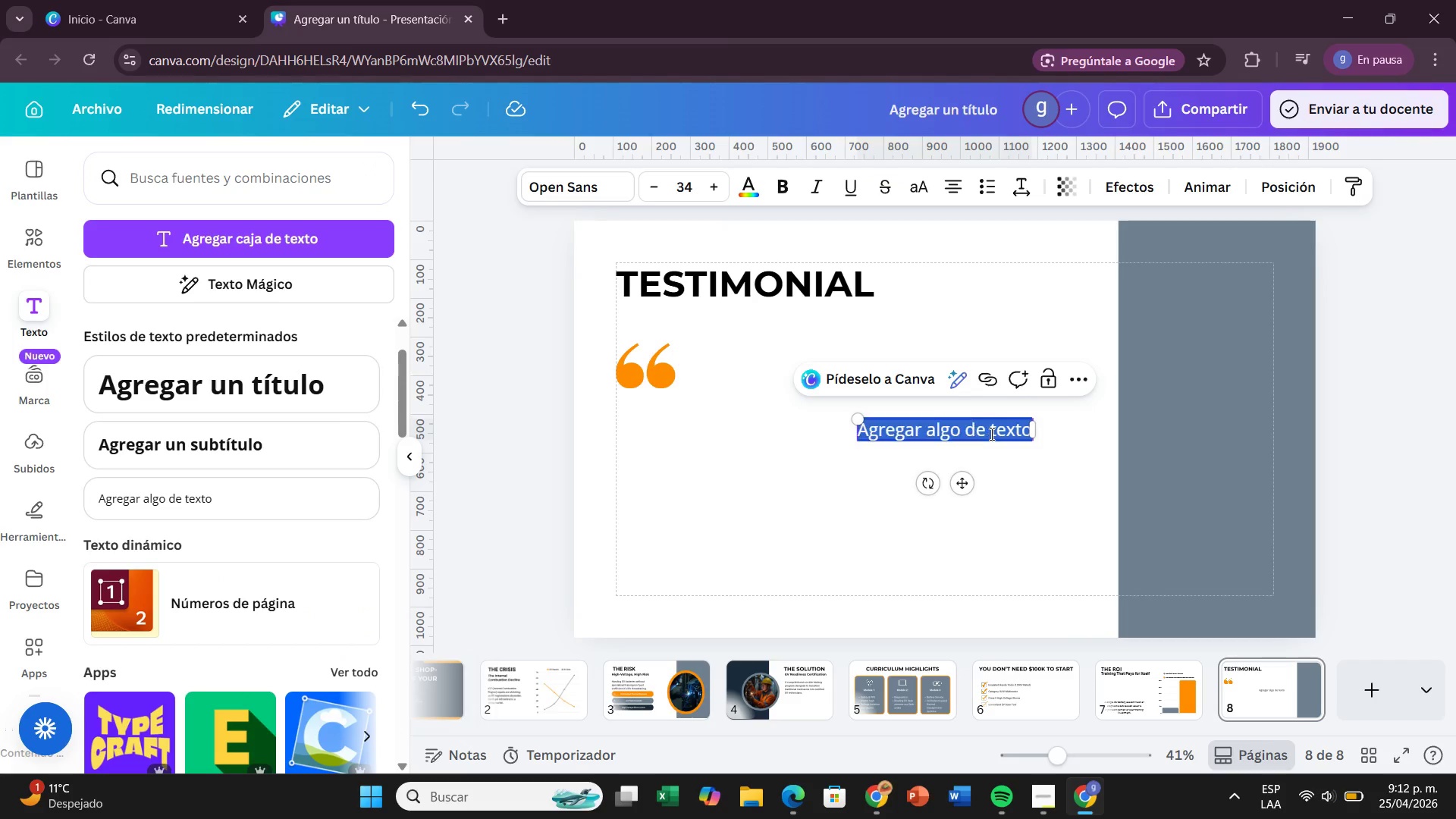 
triple_click([990, 434])
 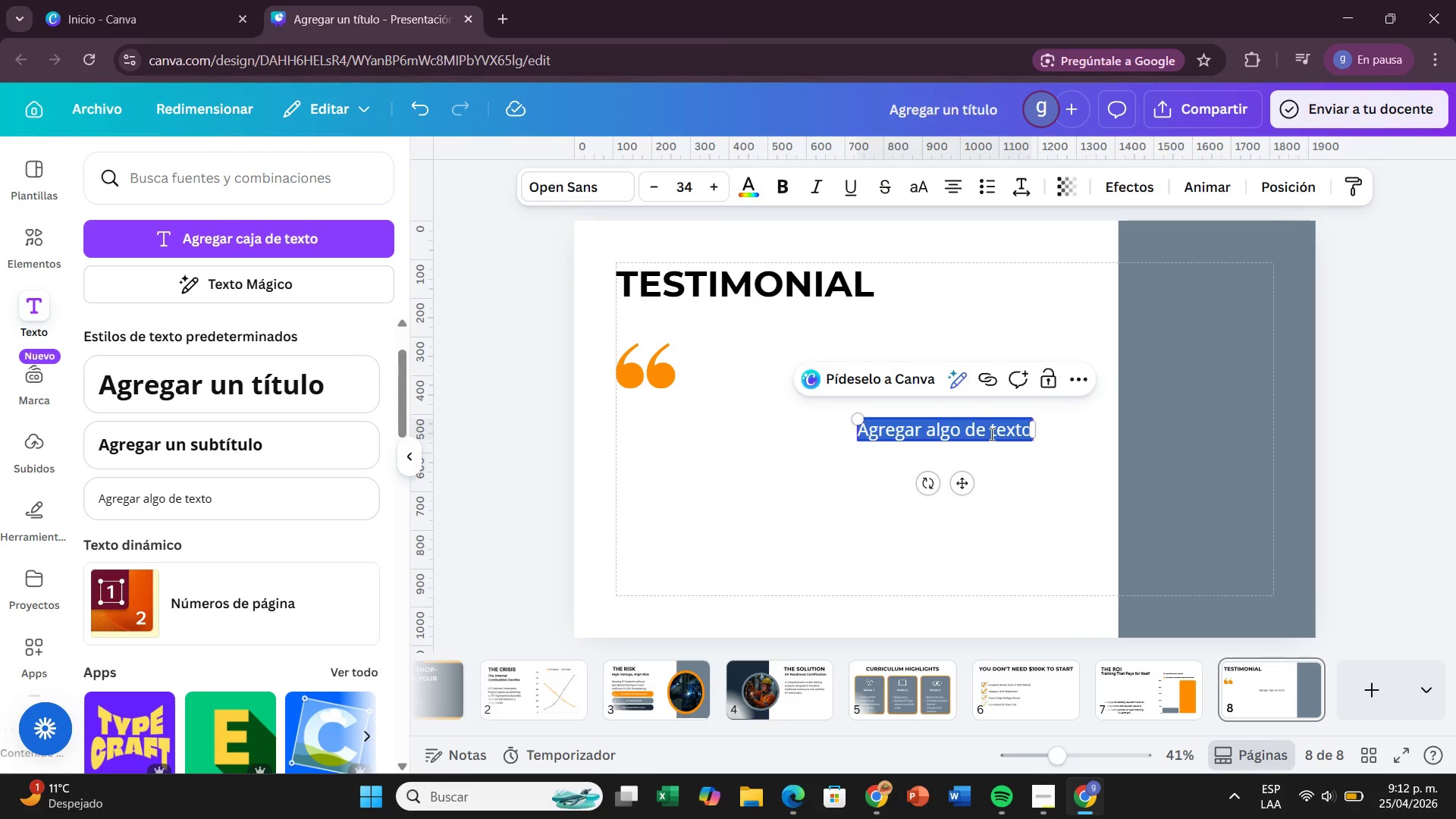 
triple_click([990, 434])
 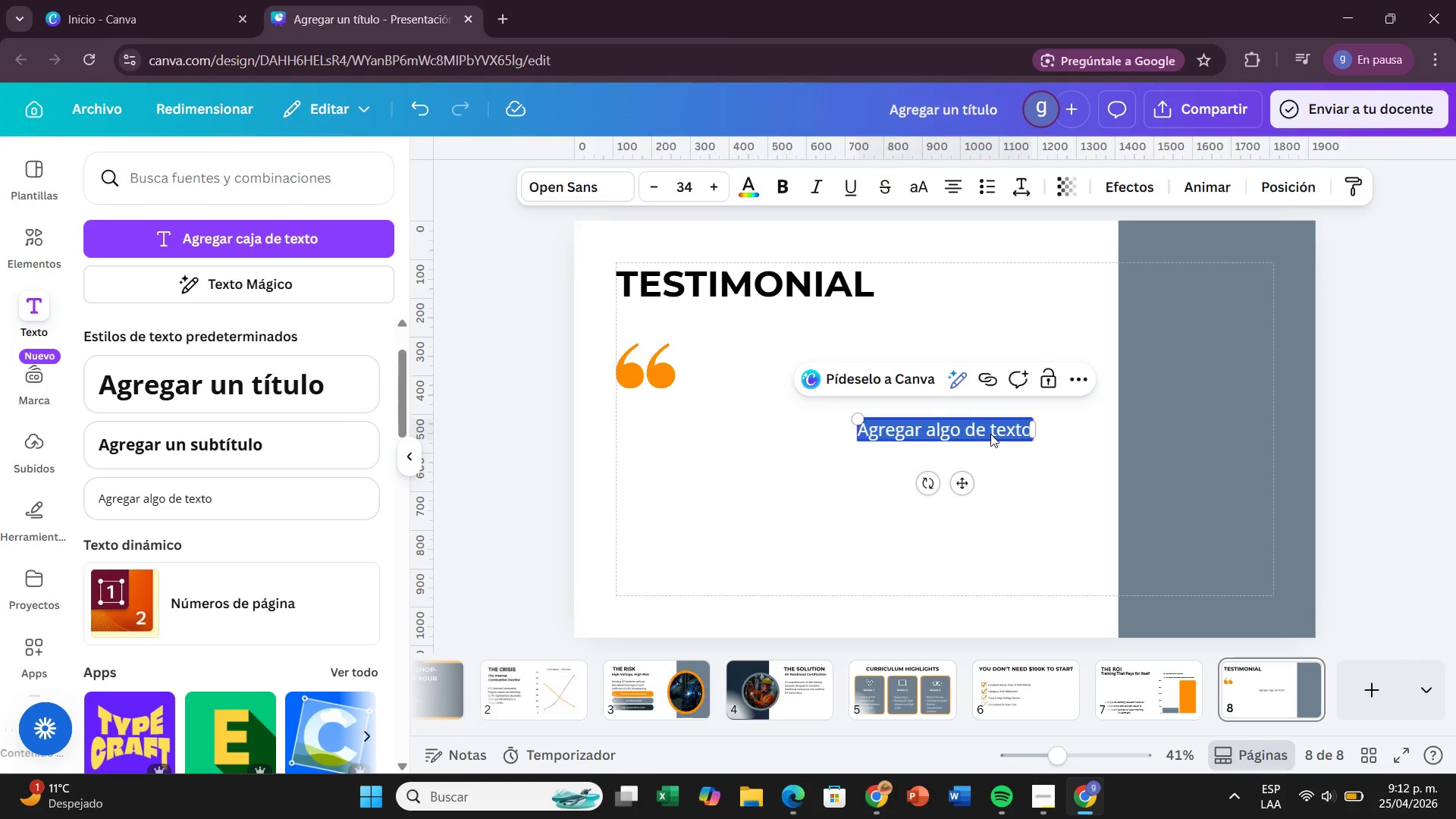 
key(Backspace)
type(Marcus transformed our shop in a week. We went from turning away R)
key(Backspace)
type(Teslas to being the go-to EV specialist in our country)
 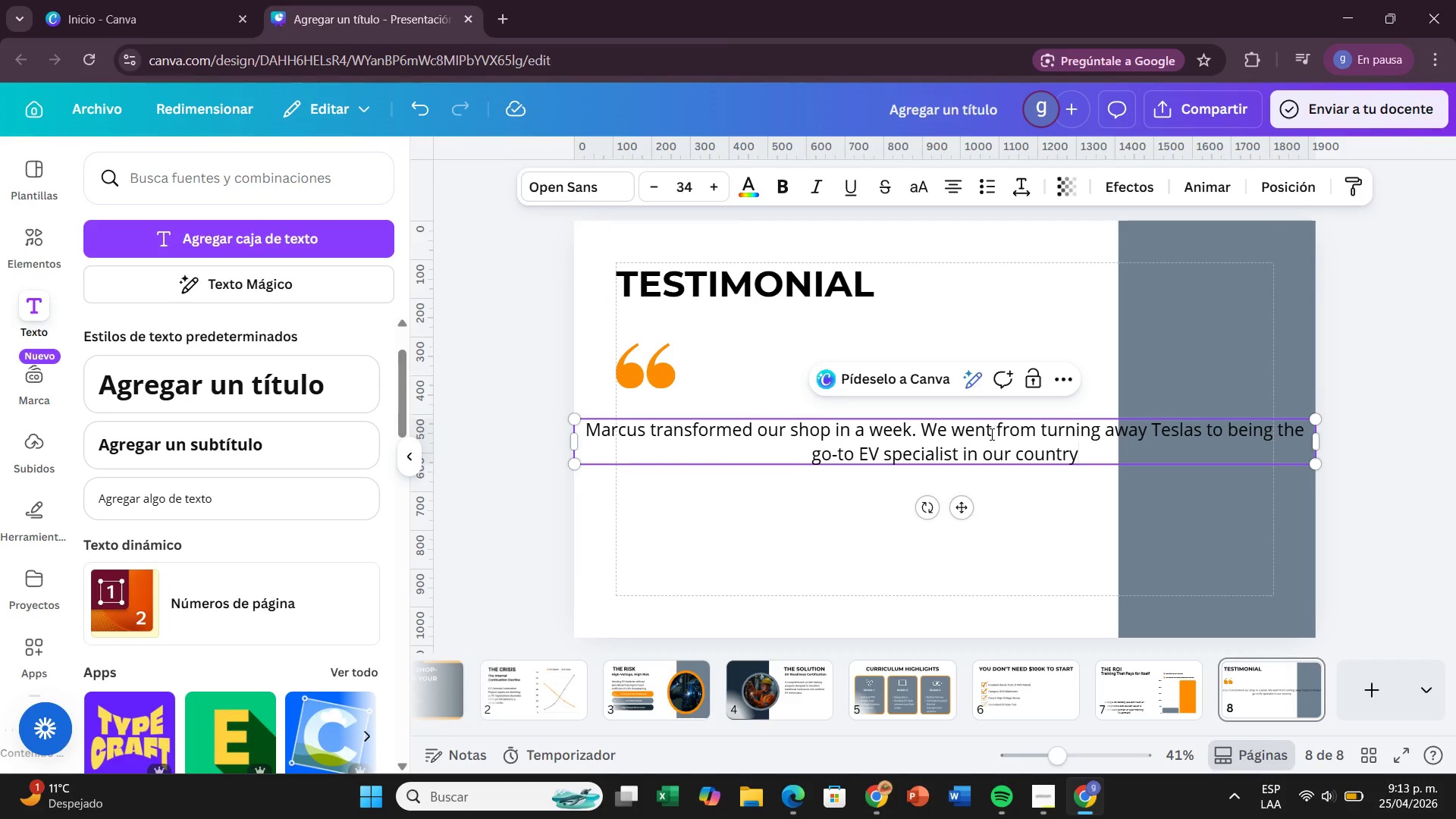 
wait(13.83)
 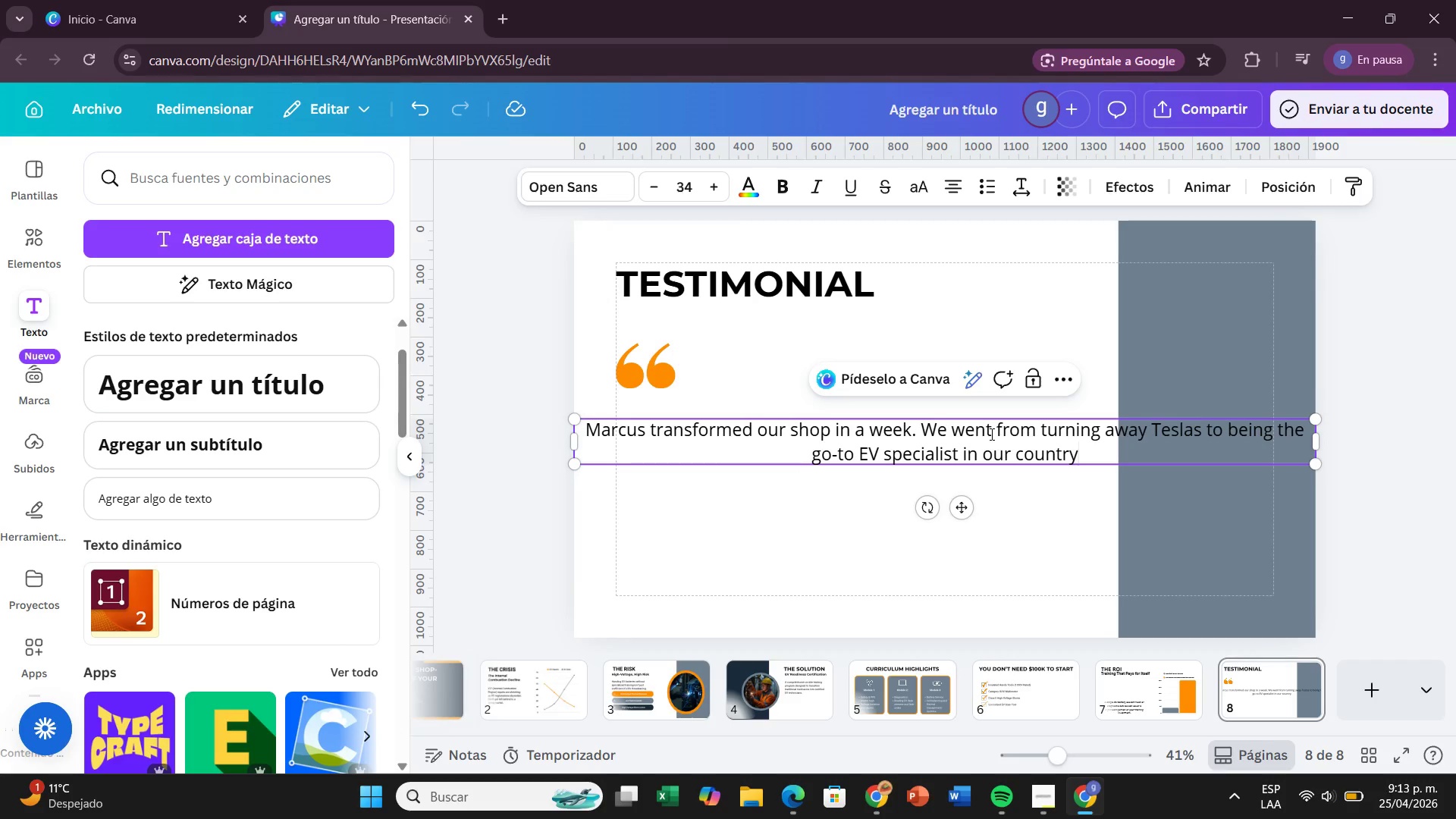 
left_click_drag(start_coordinate=[1316, 448], to_coordinate=[981, 479])
 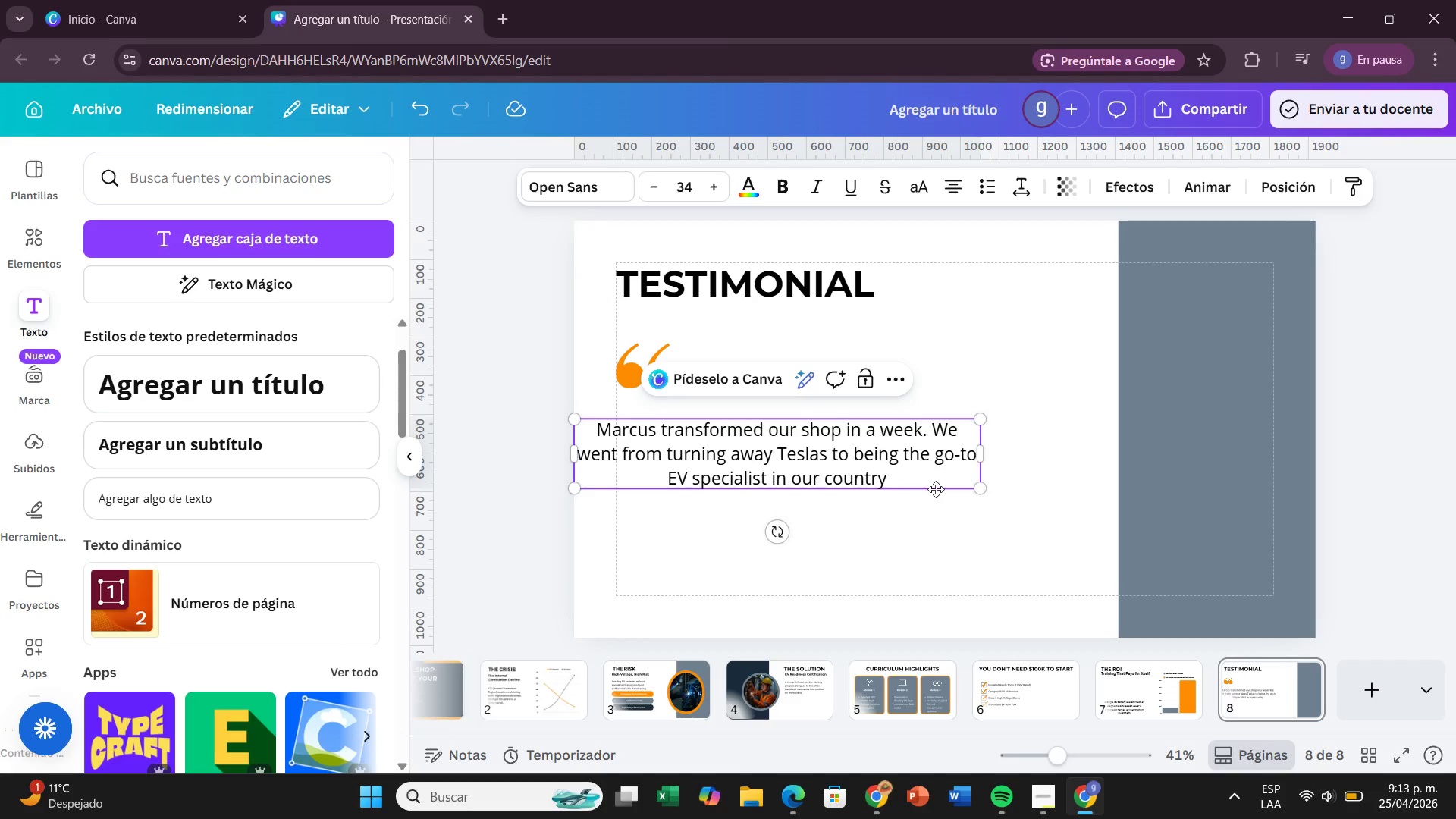 
left_click_drag(start_coordinate=[936, 489], to_coordinate=[1006, 474])
 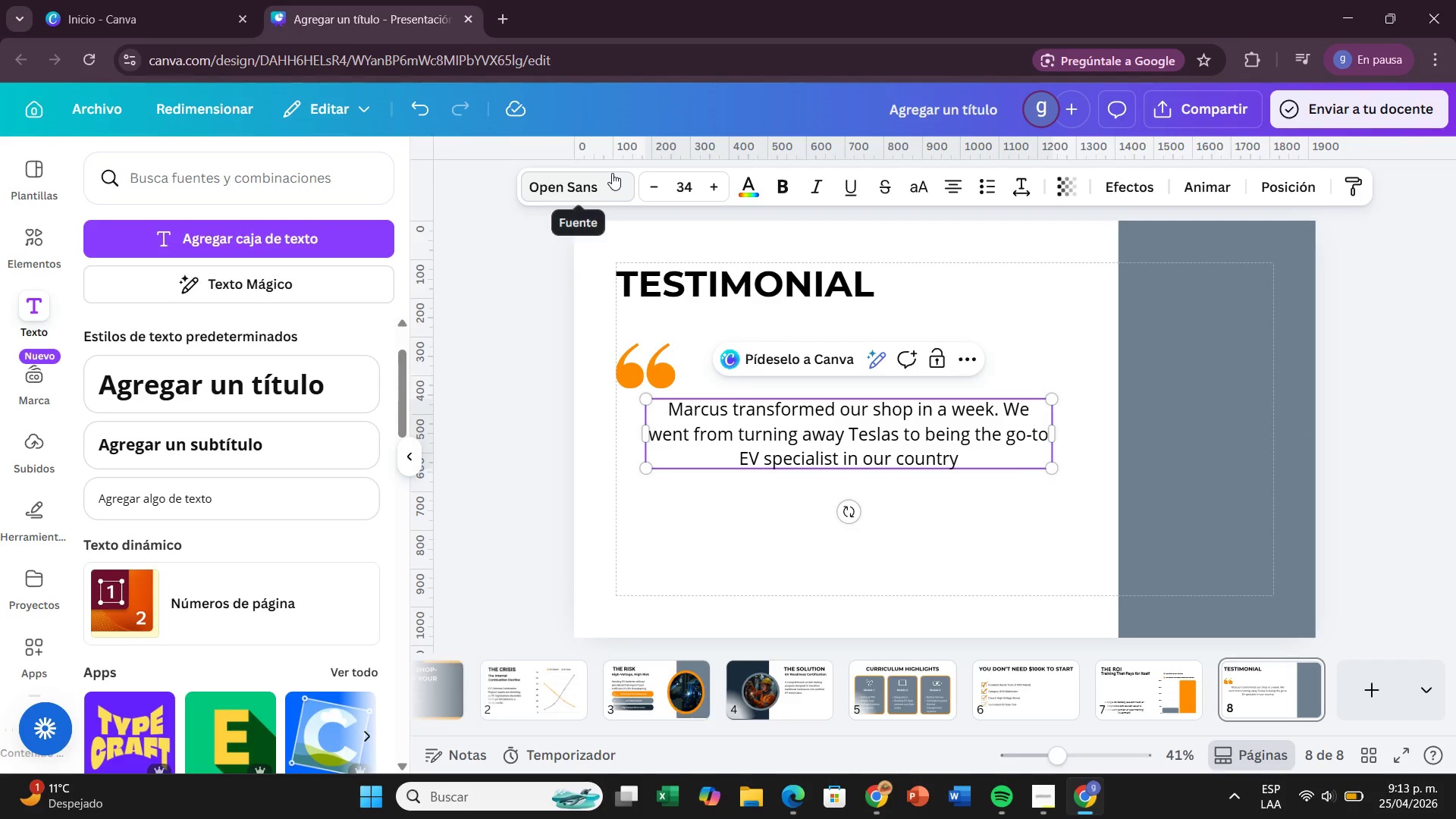 
left_click([612, 173])
 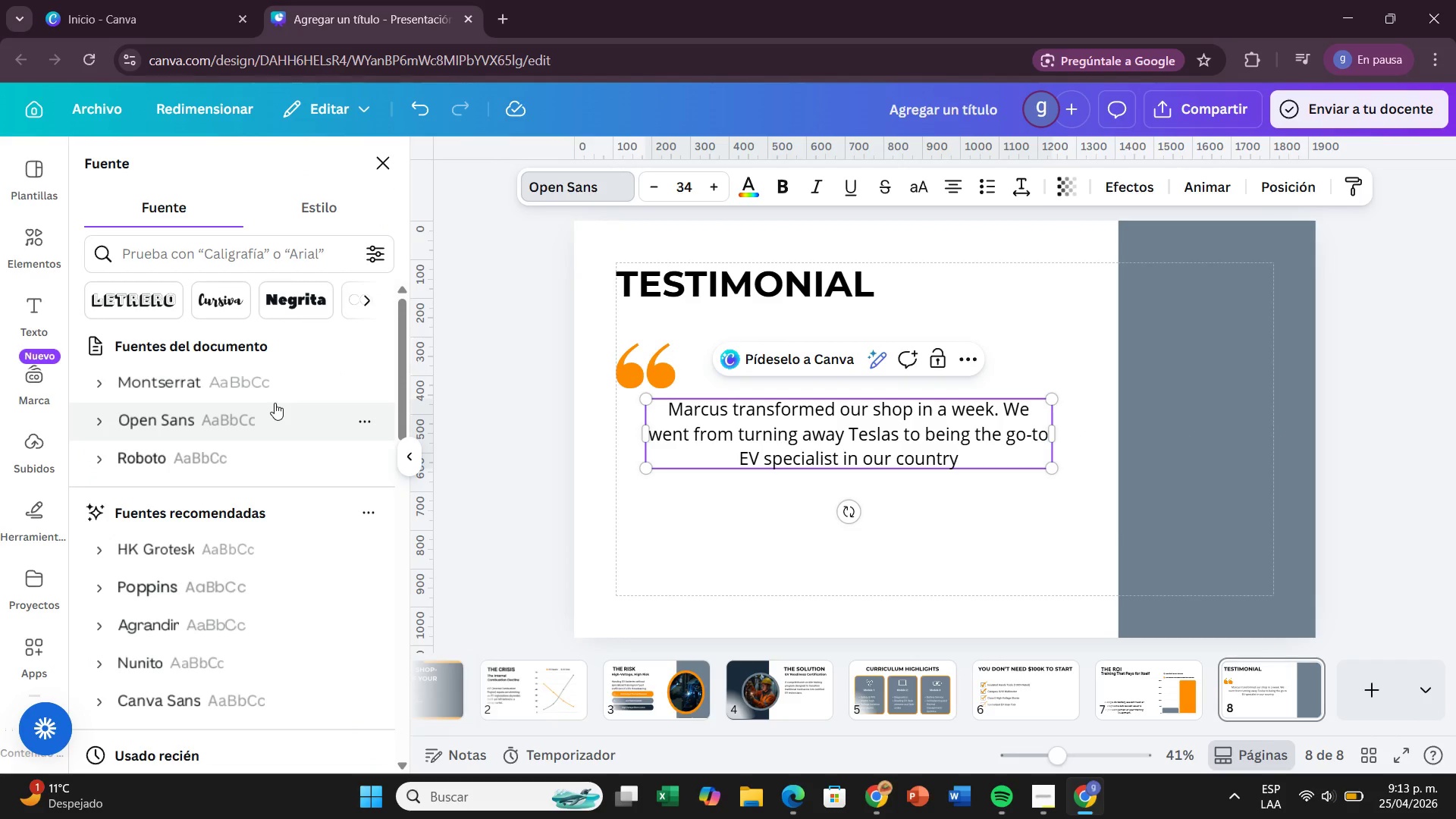 
left_click([269, 443])
 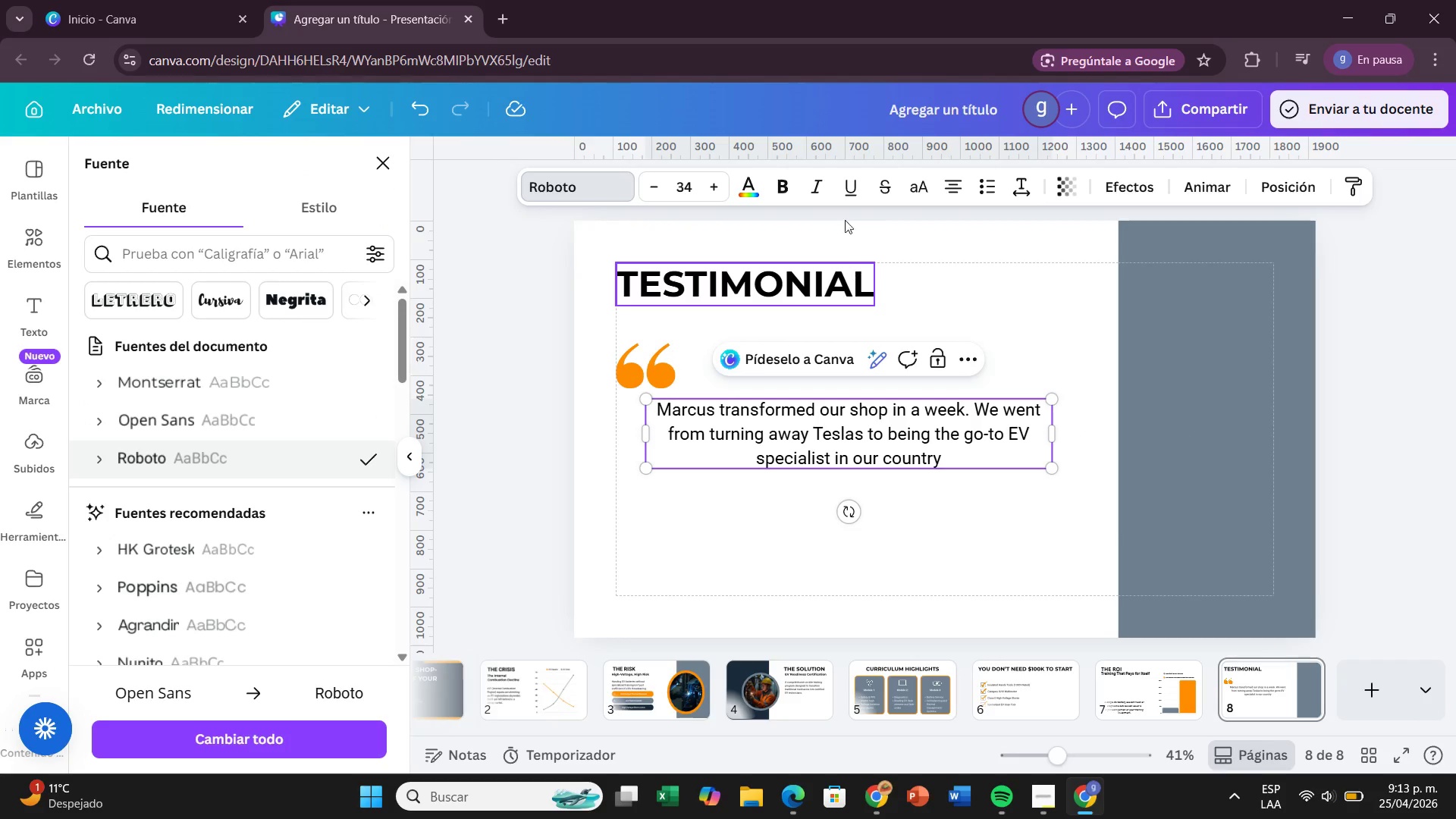 
left_click([811, 174])
 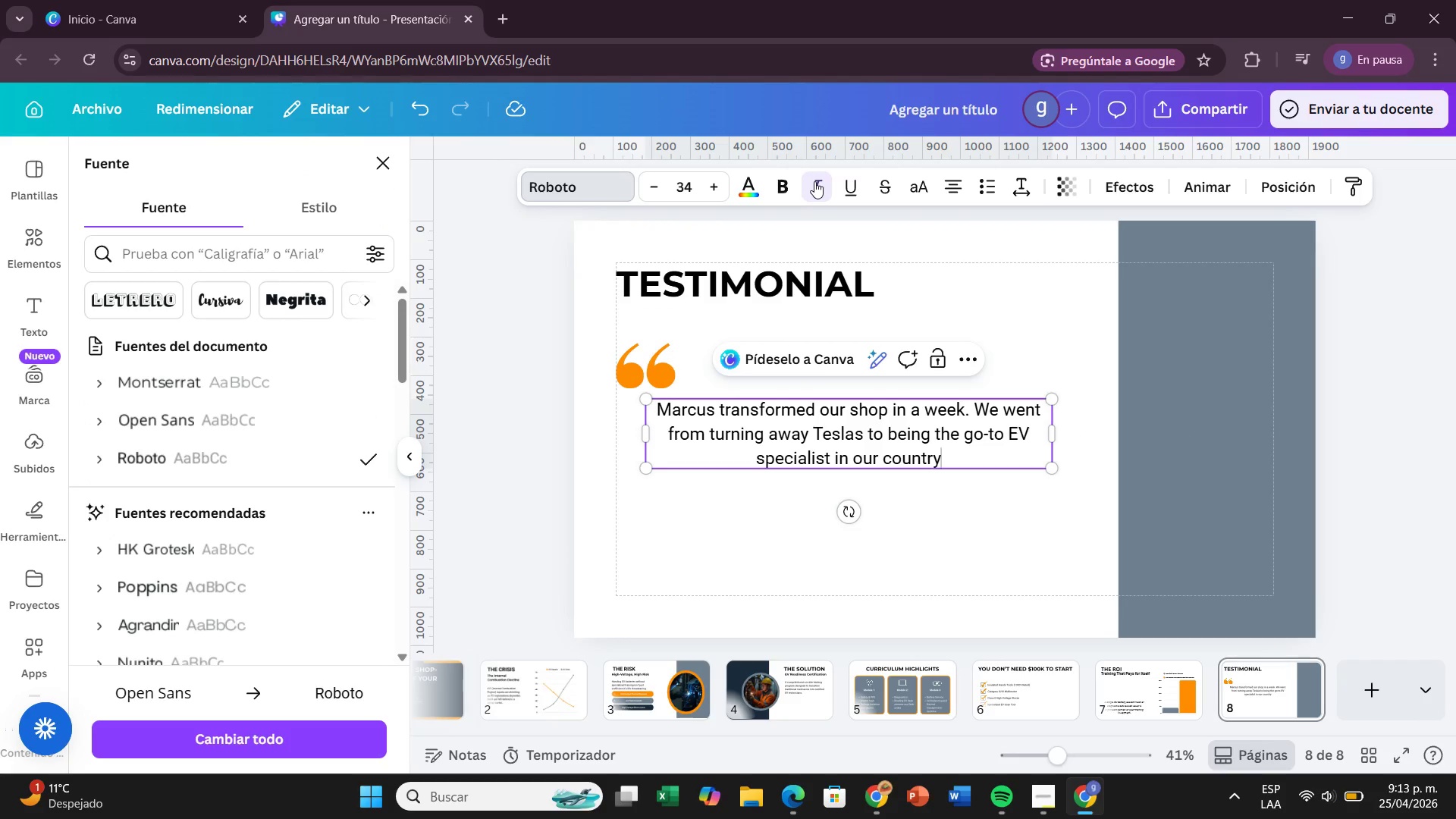 
left_click([814, 181])
 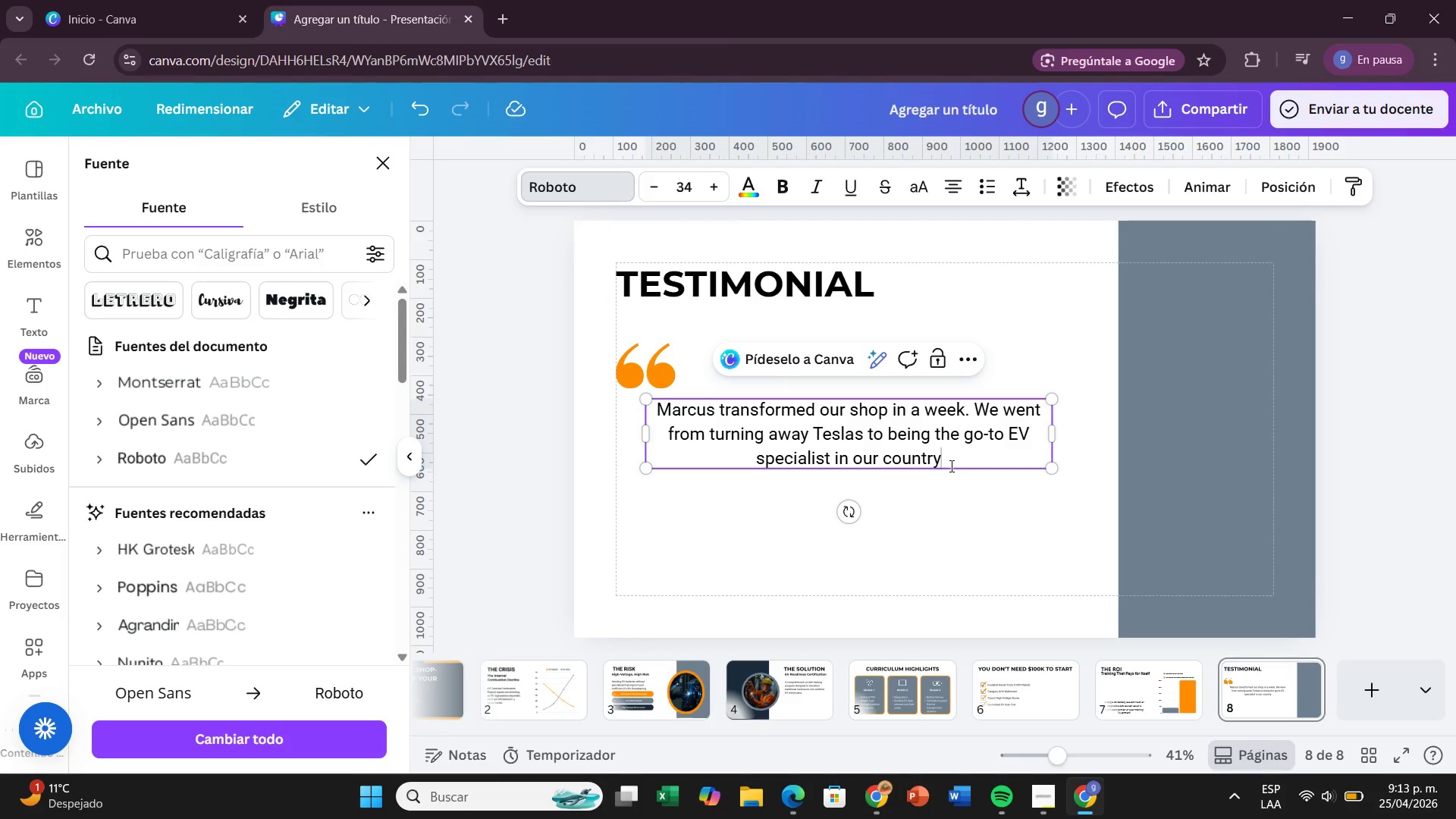 
left_click_drag(start_coordinate=[949, 465], to_coordinate=[646, 409])
 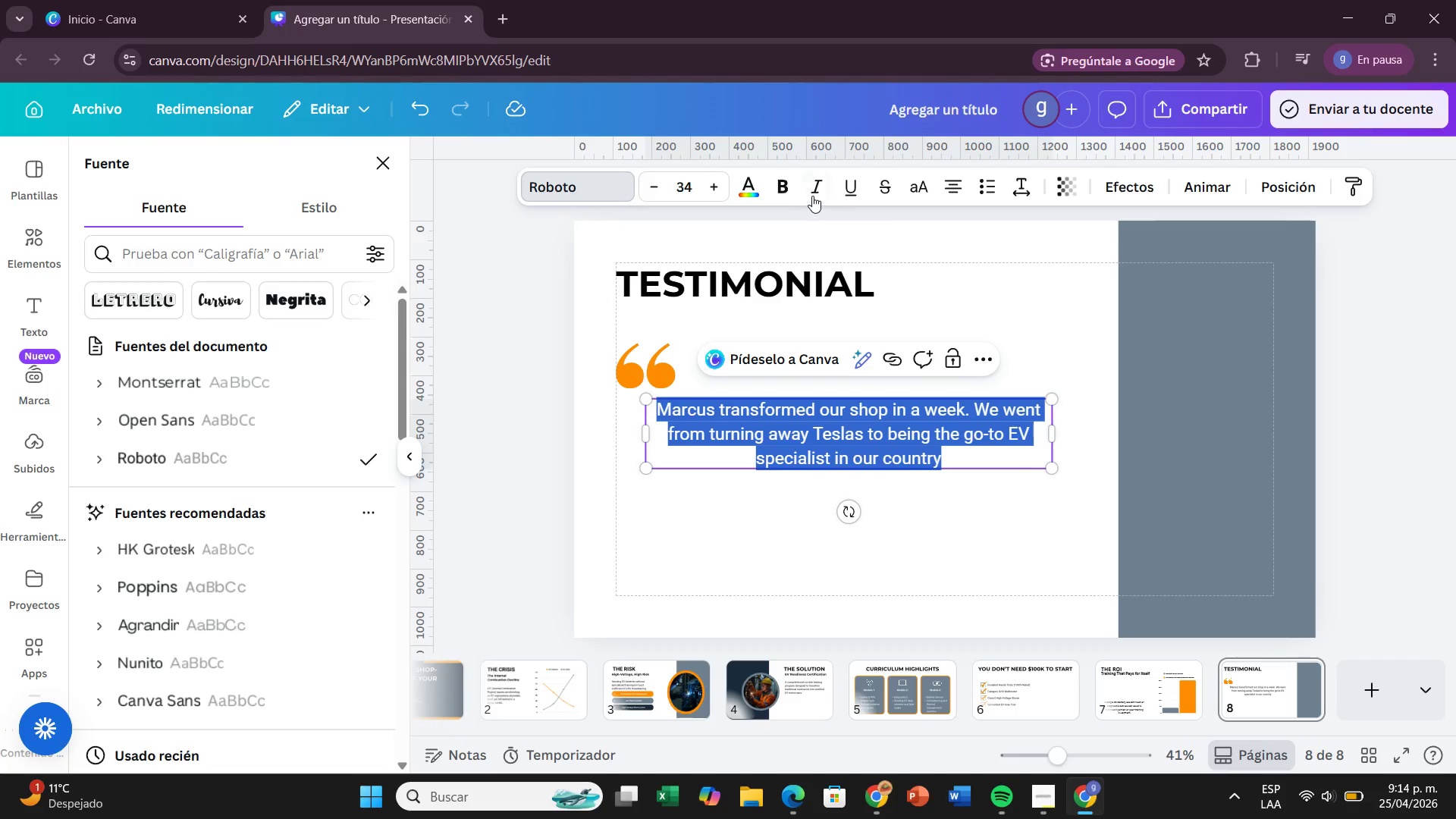 
left_click([813, 193])
 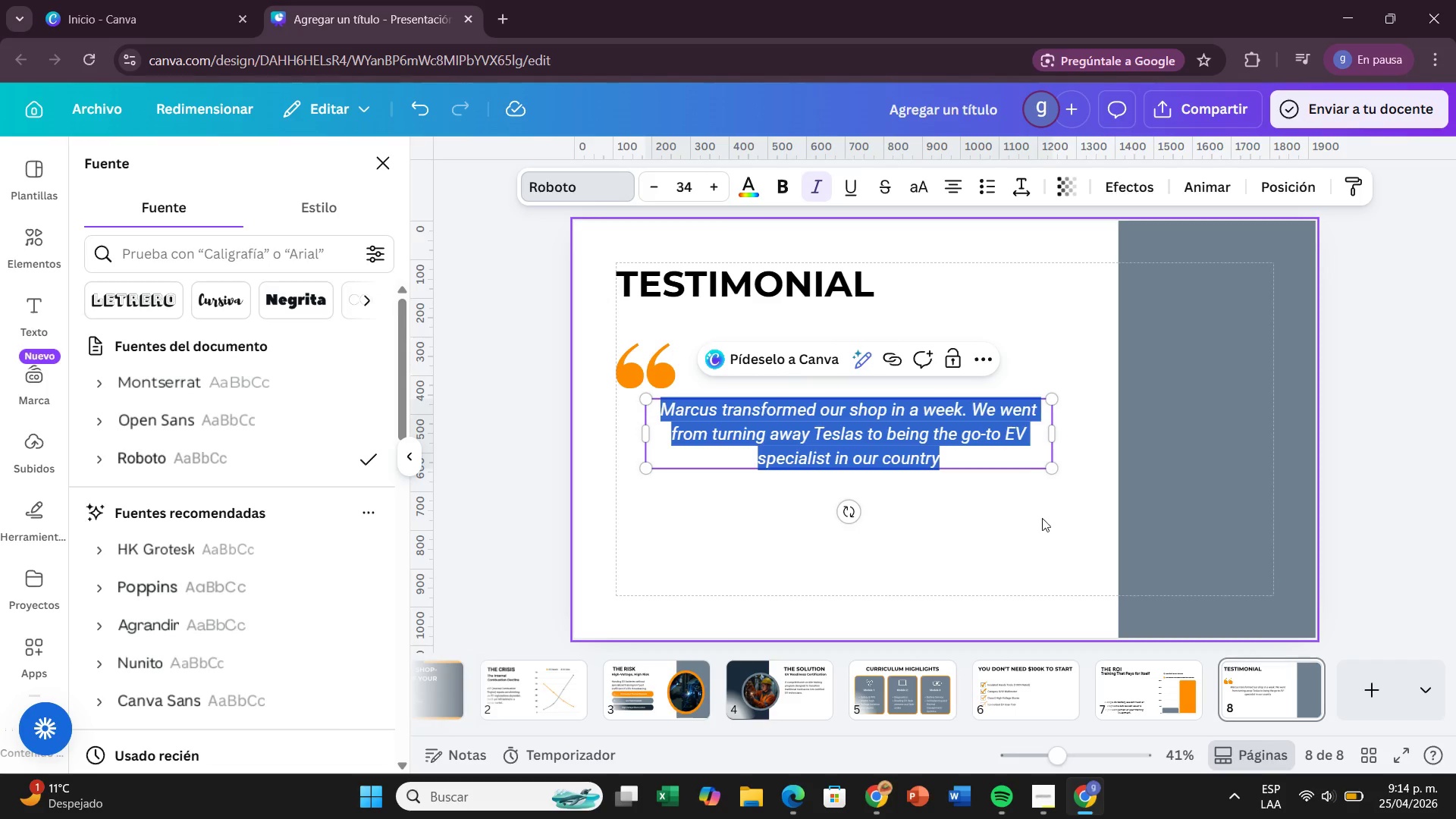 
left_click([984, 517])
 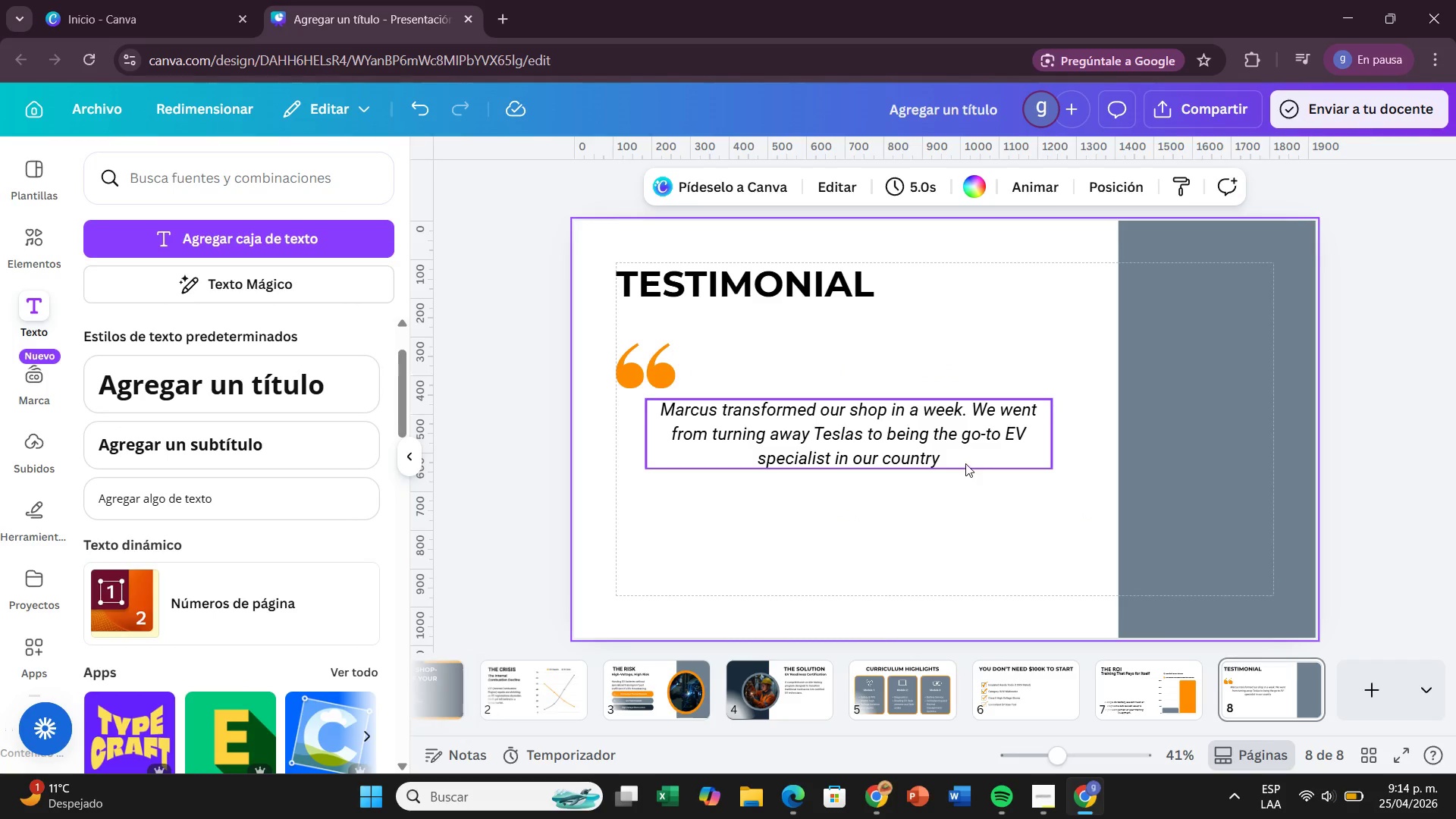 
left_click([965, 462])
 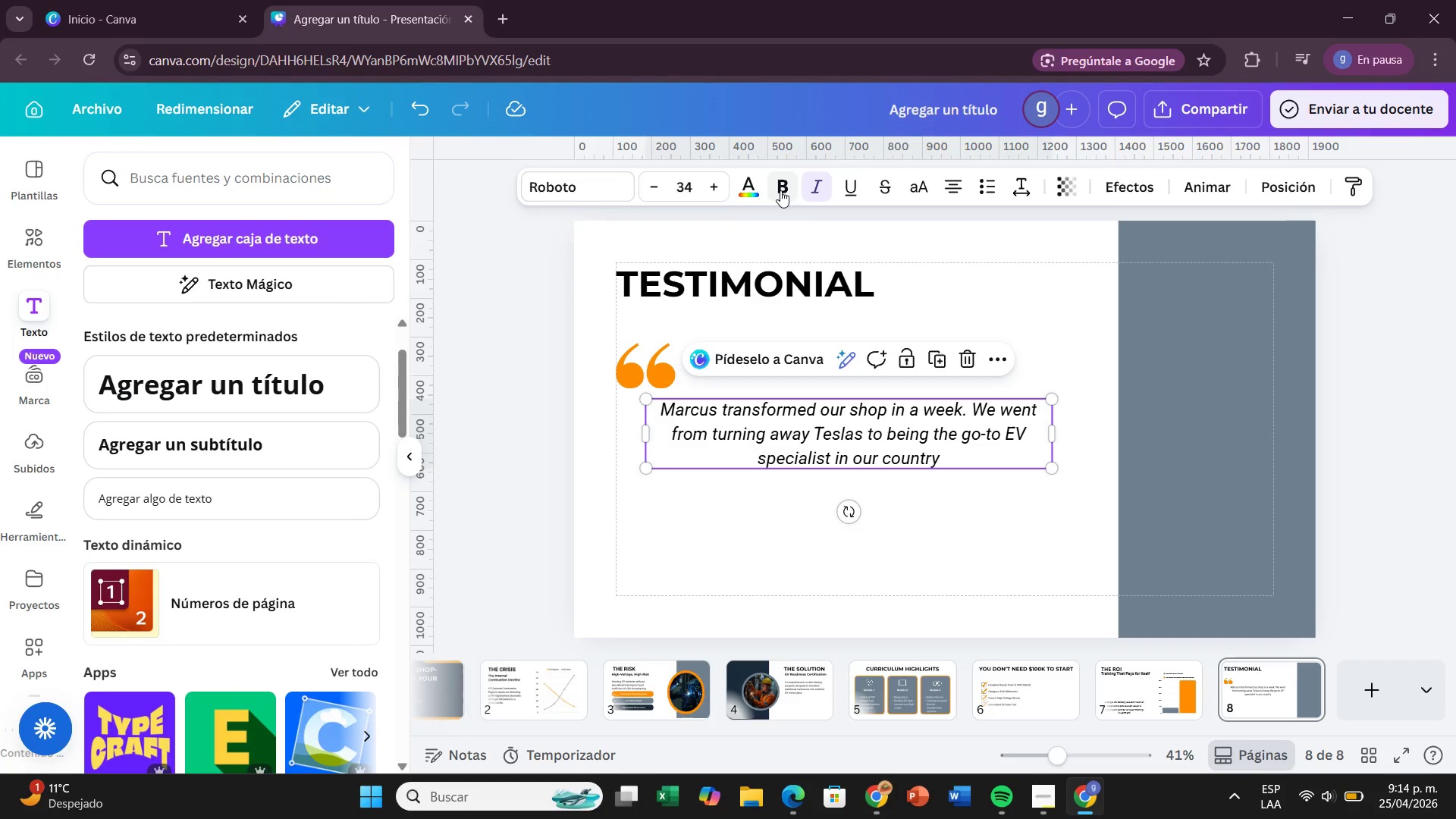 
left_click([780, 190])
 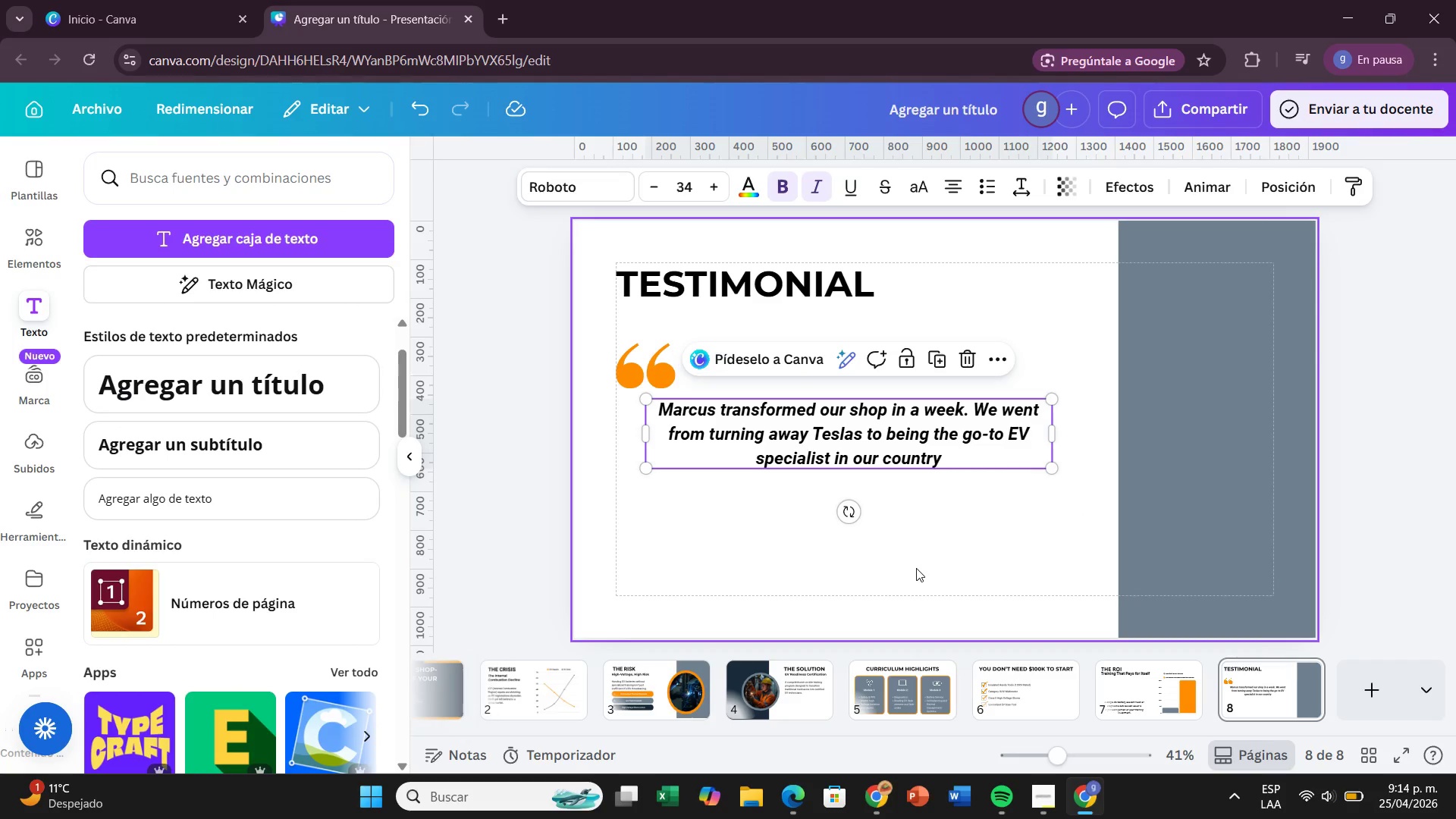 
left_click([916, 568])
 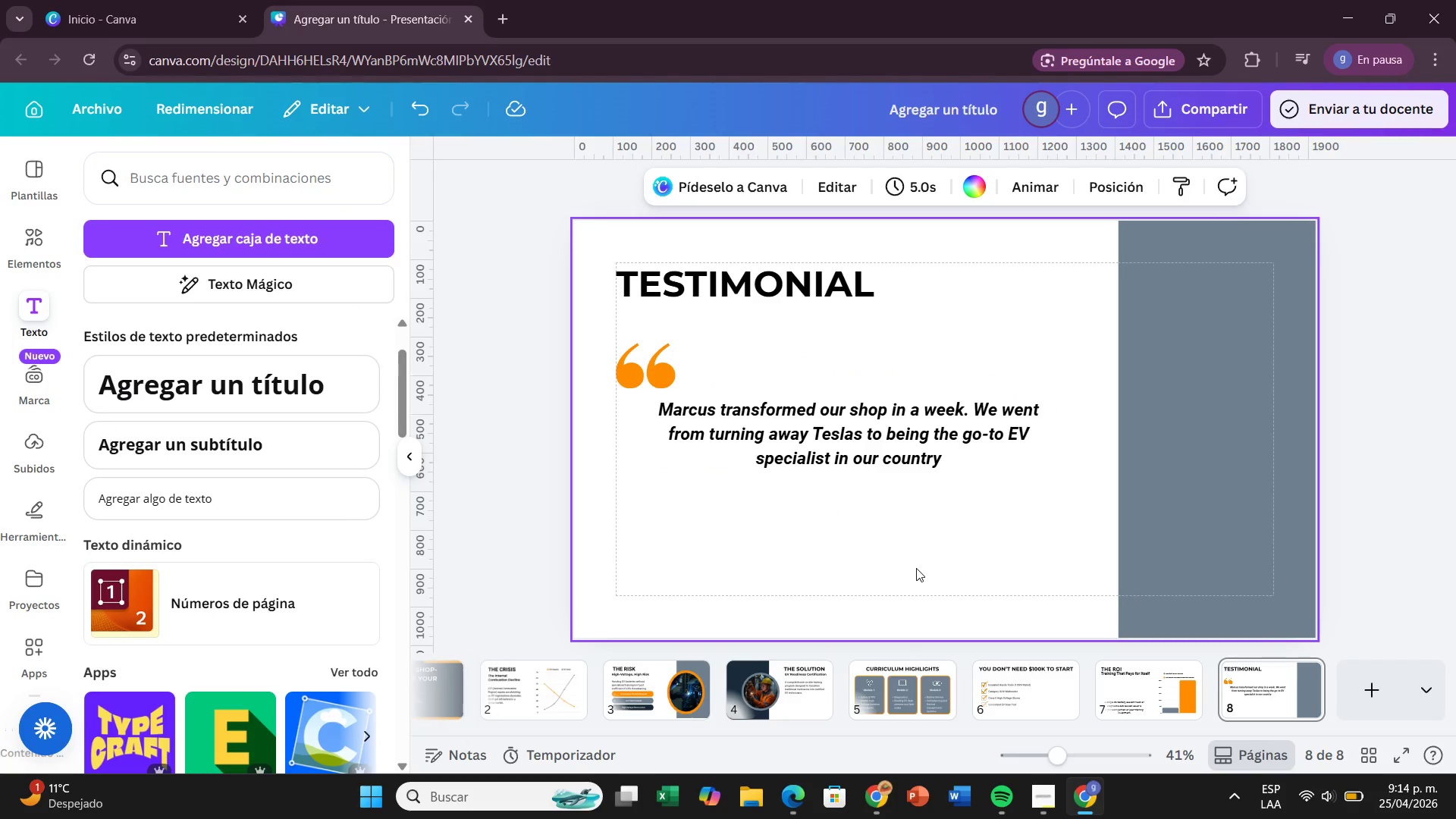 
left_click([893, 439])
 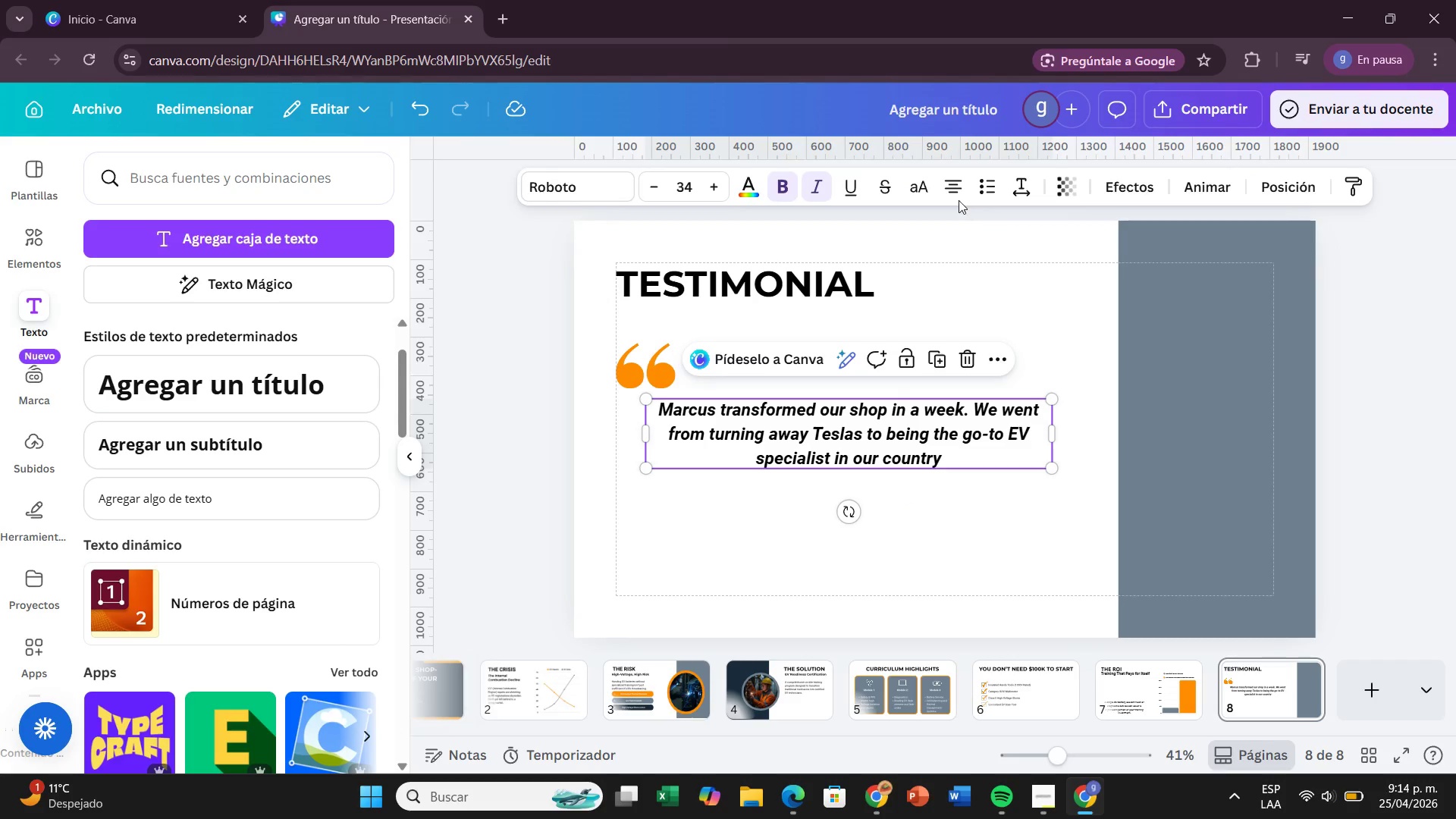 
left_click([955, 199])
 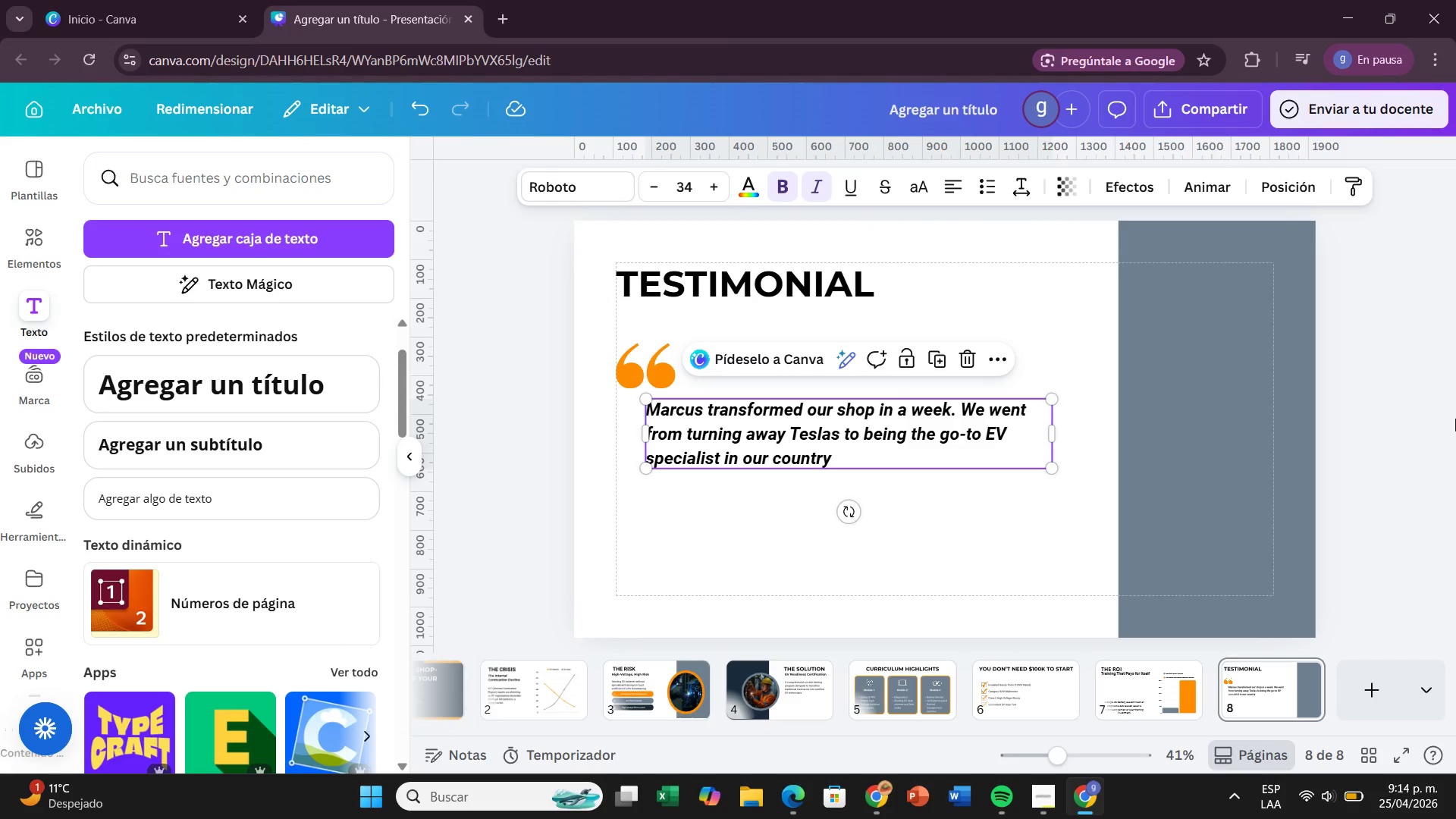 
left_click([1436, 412])
 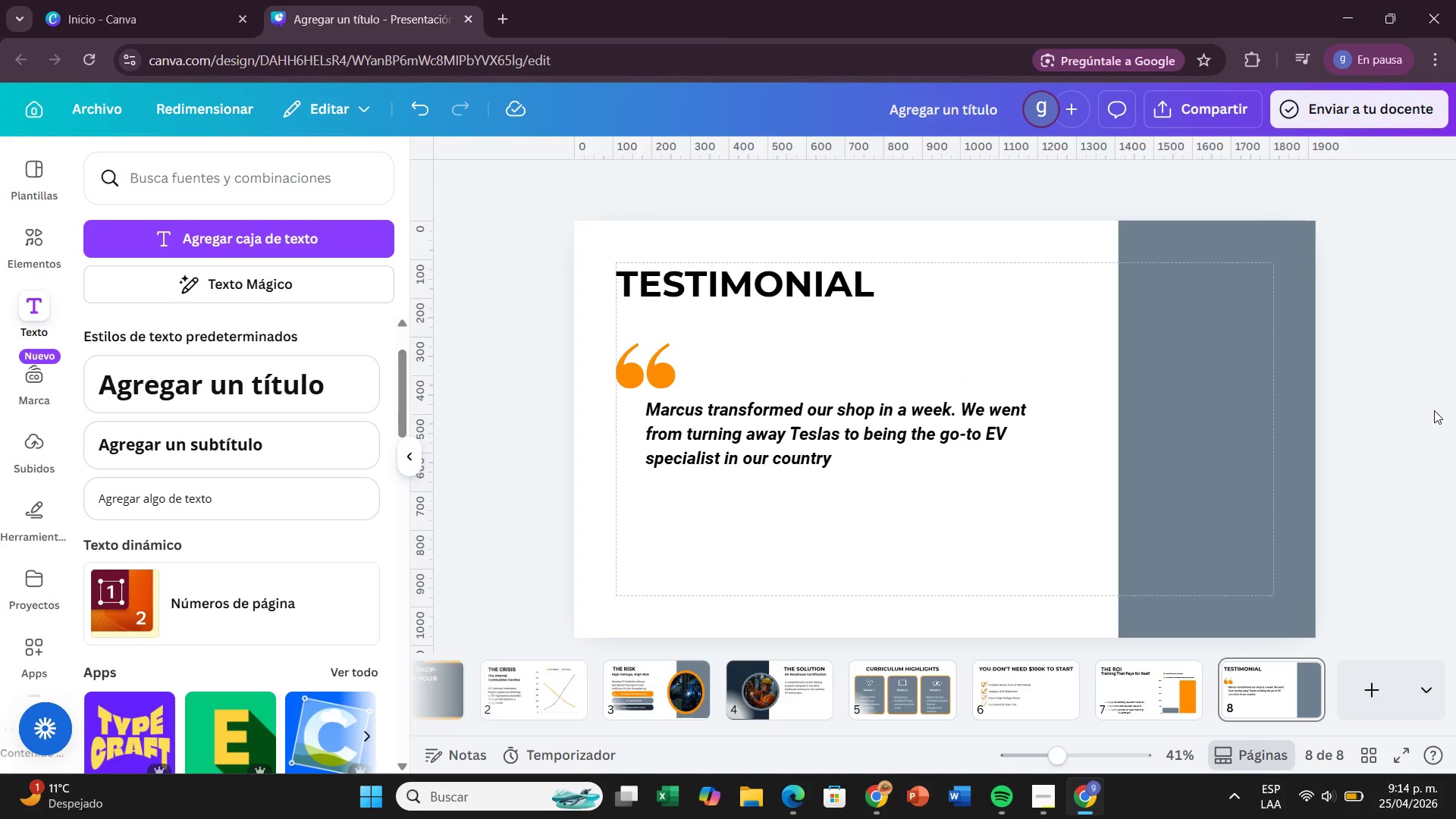 
wait(17.86)
 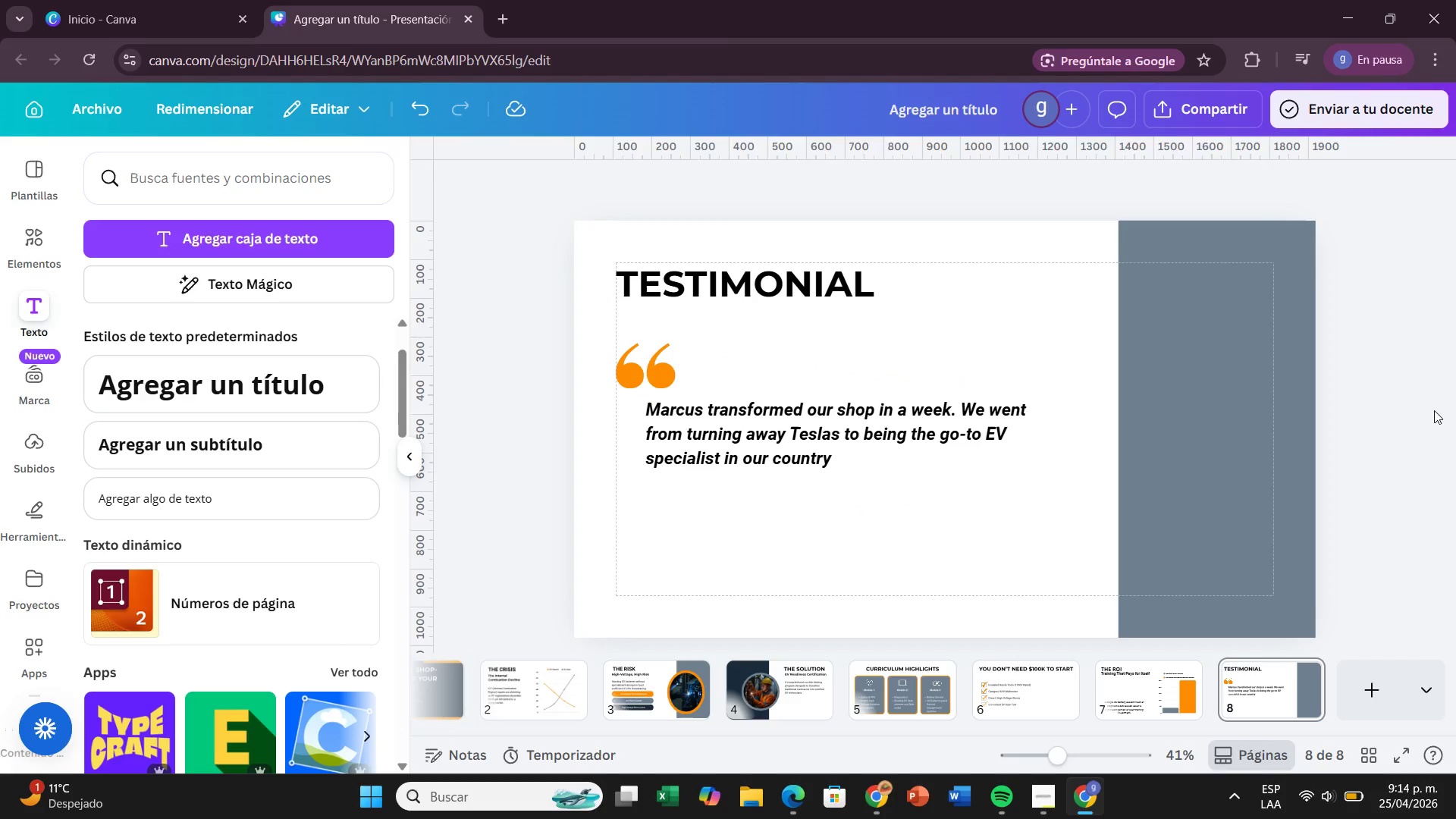 
left_click_drag(start_coordinate=[177, 497], to_coordinate=[726, 518])
 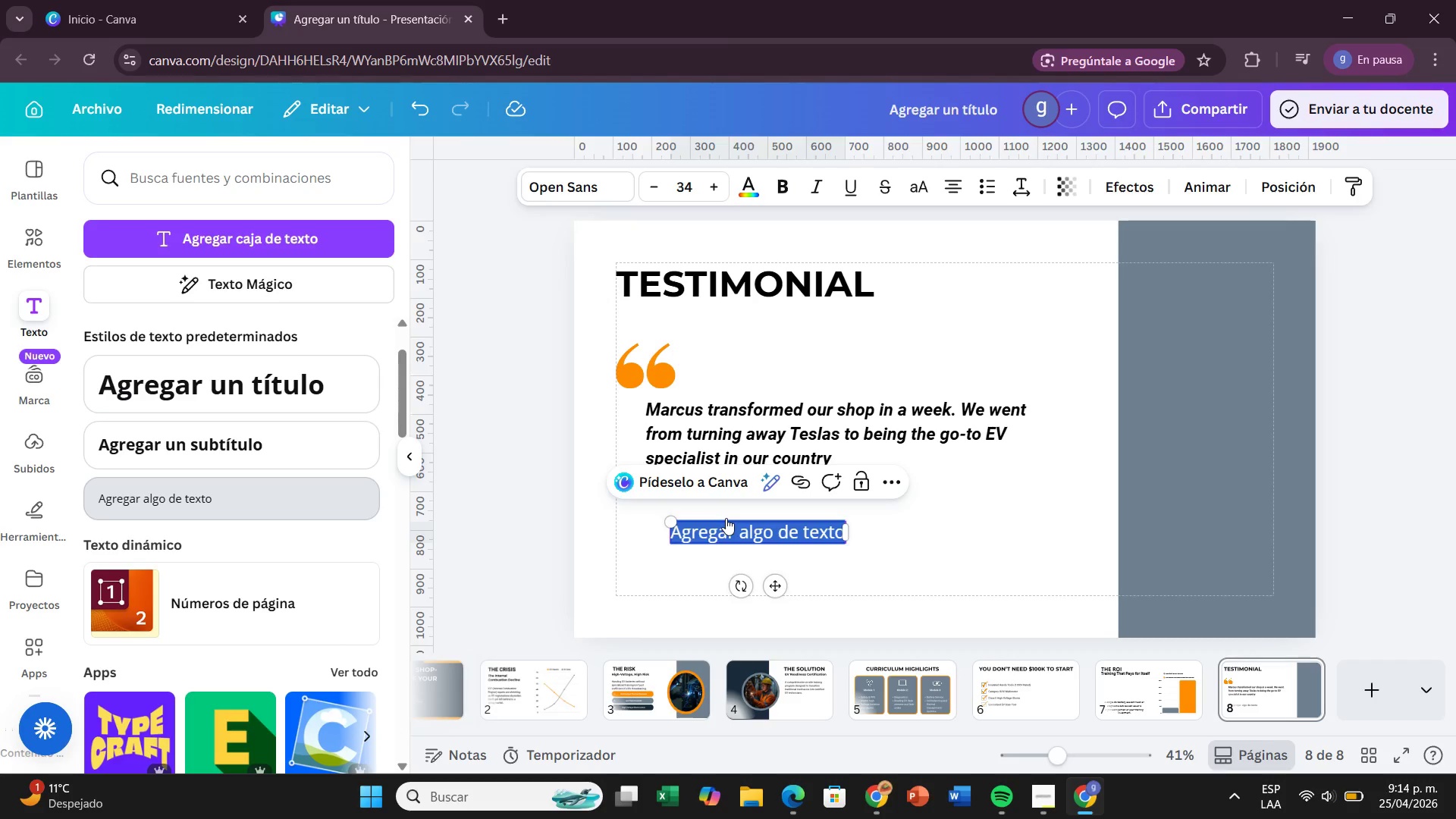 
key(Backspace)
type(Johm)
key(Backspace)
type(n Smith, )
 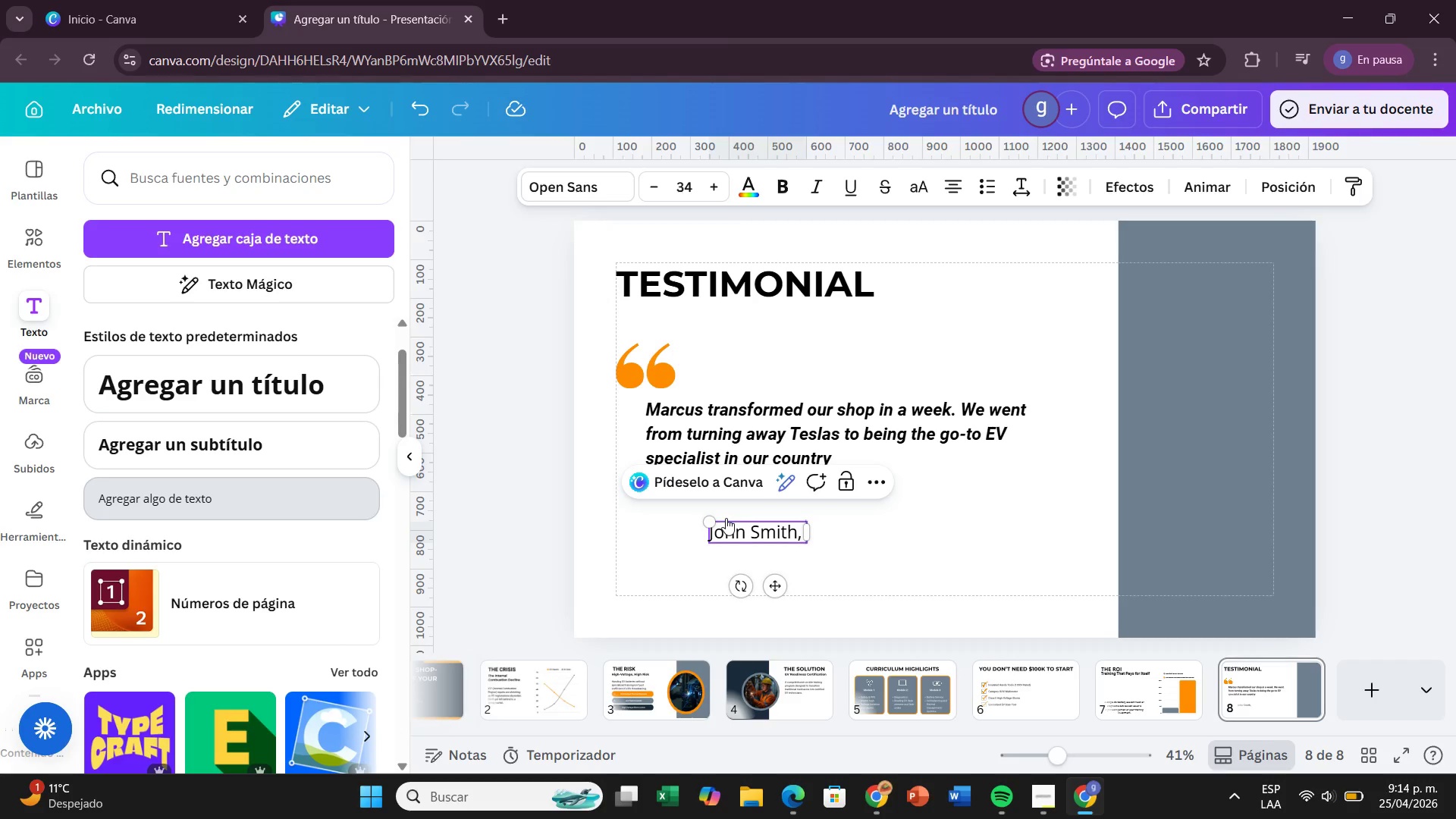 
type(Ownw)
key(Backspace)
type(er od)
key(Backspace)
type(f Smith[s Auto Care)
 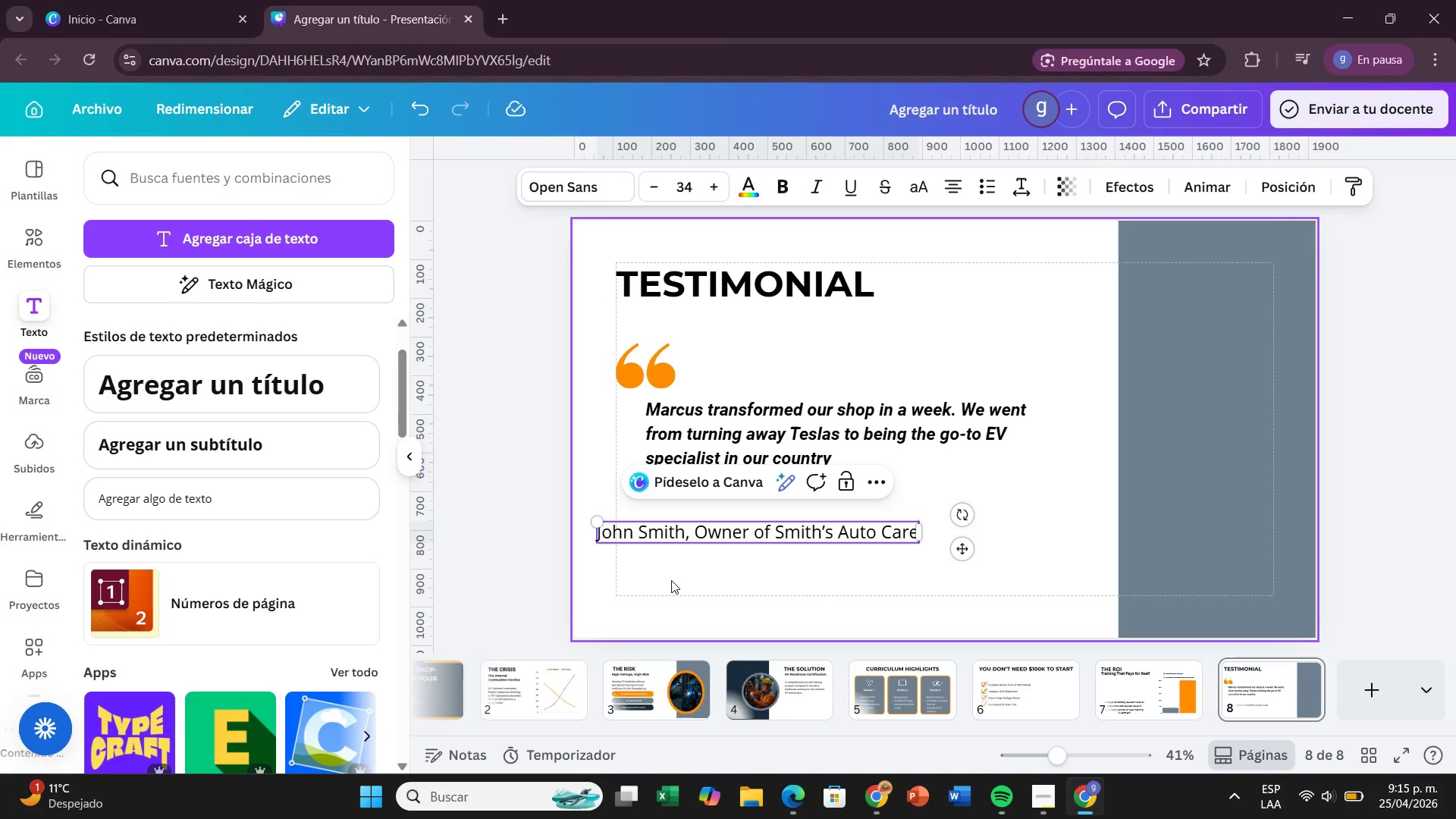 
wait(7.09)
 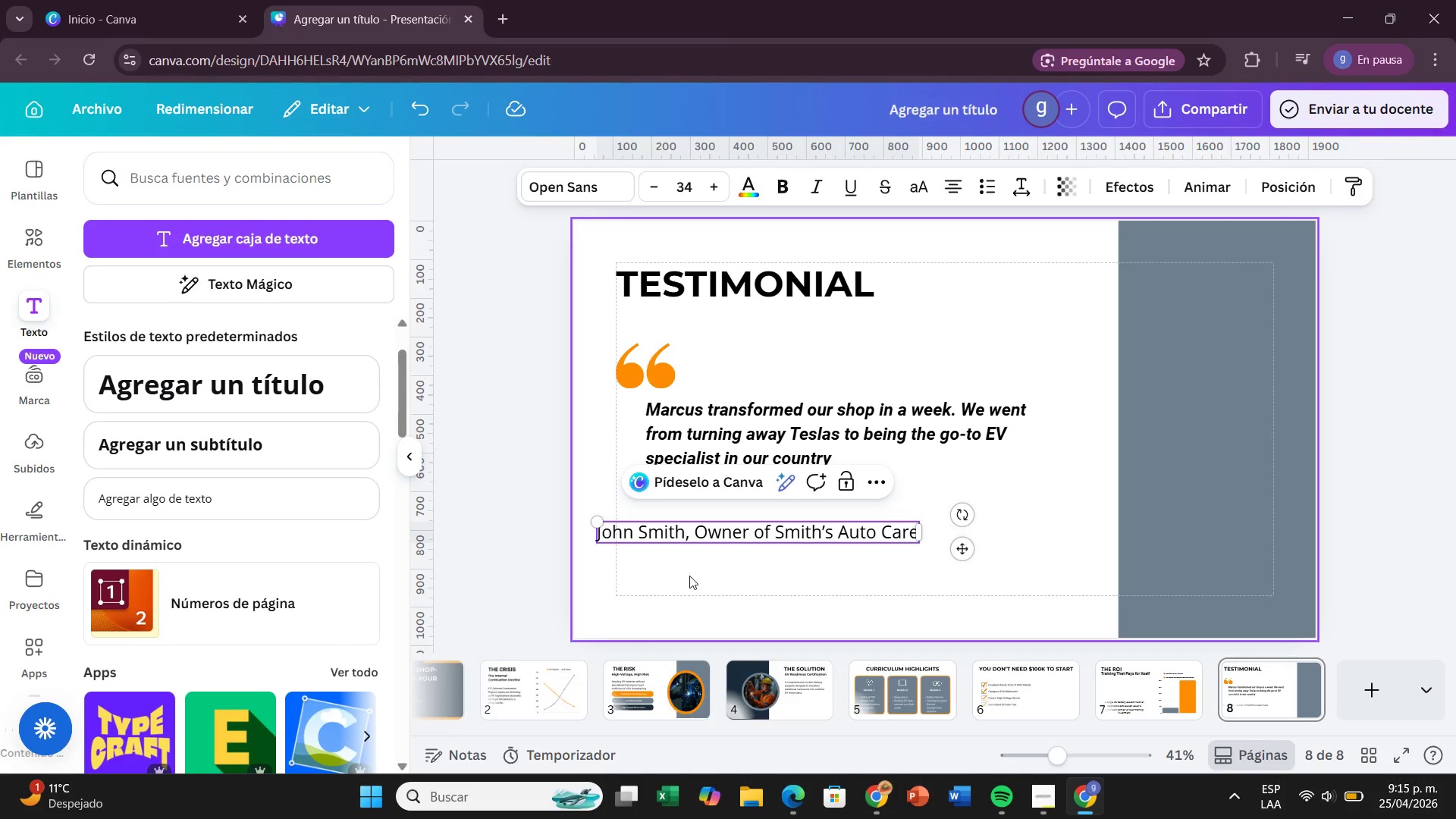 
left_click_drag(start_coordinate=[961, 555], to_coordinate=[1009, 558])
 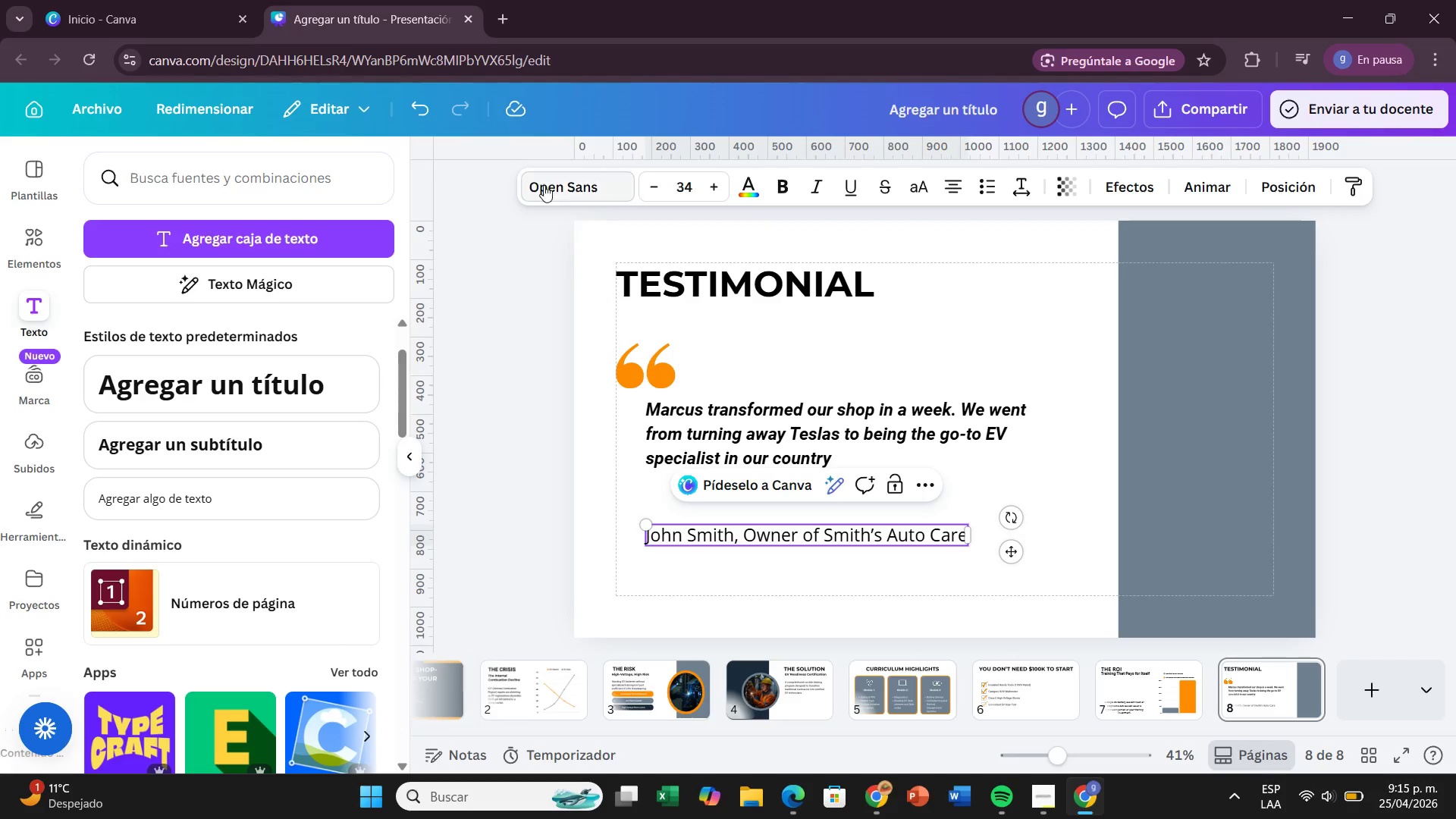 
left_click([544, 185])
 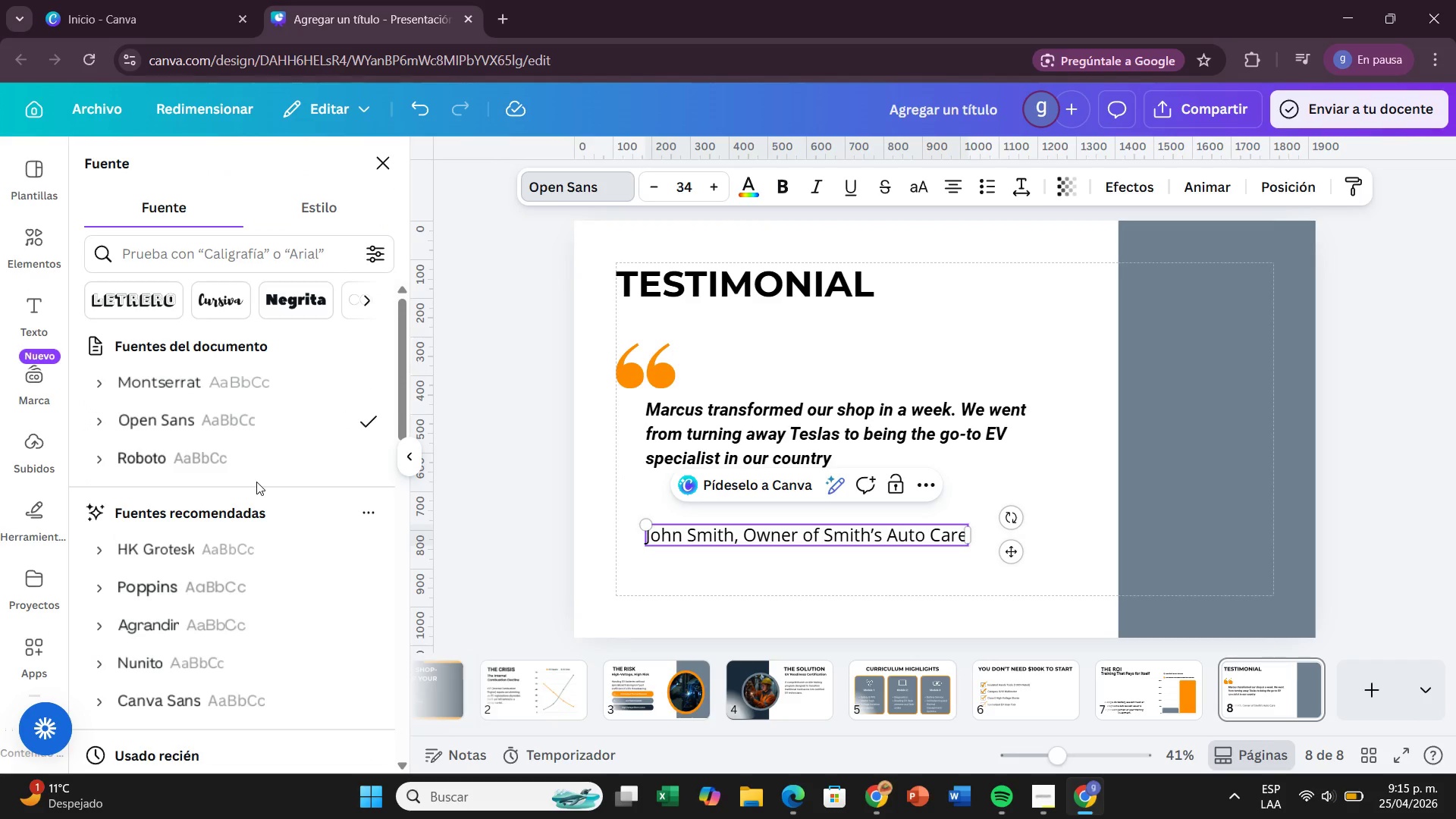 
left_click([262, 446])
 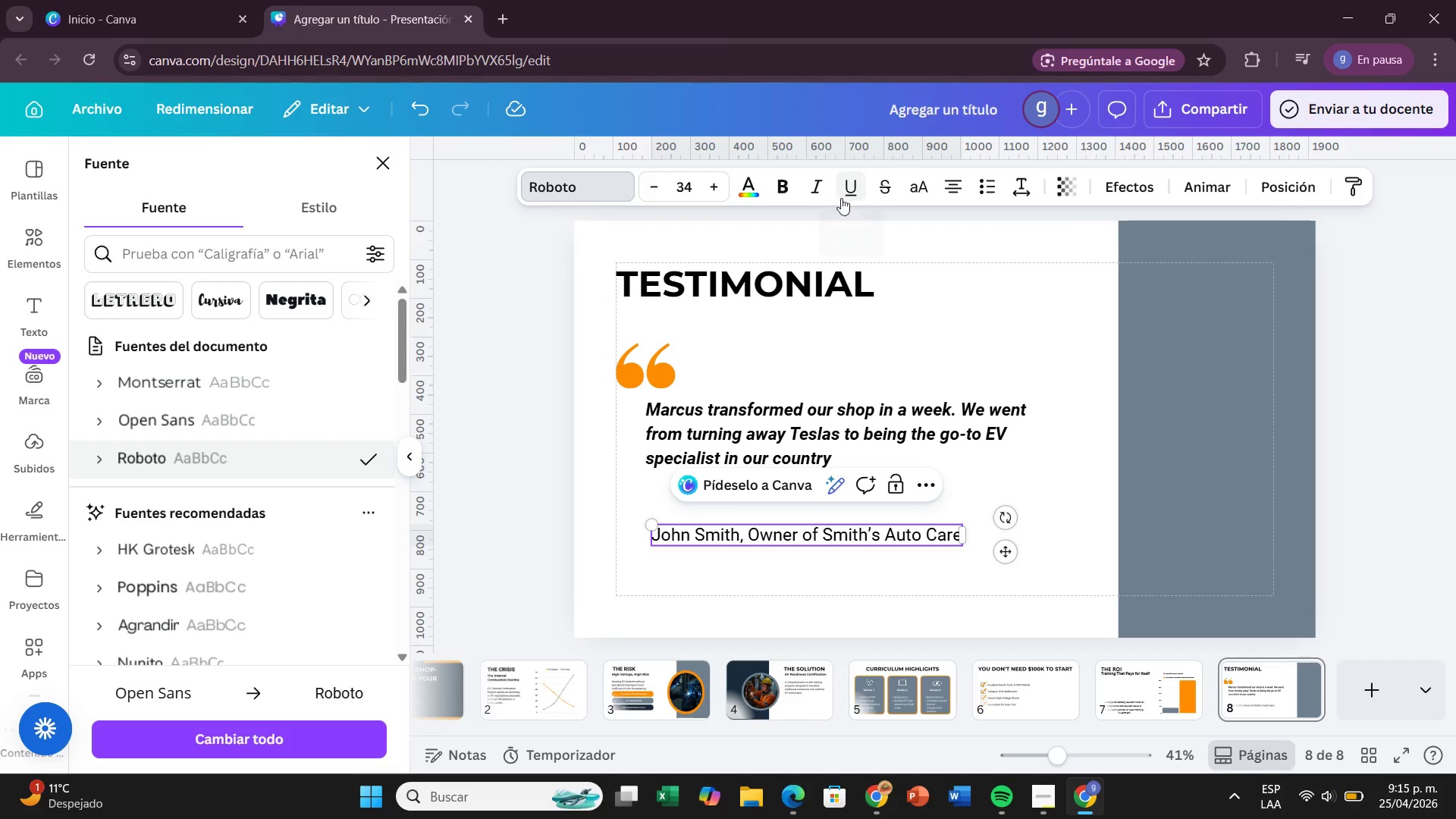 
left_click([818, 196])
 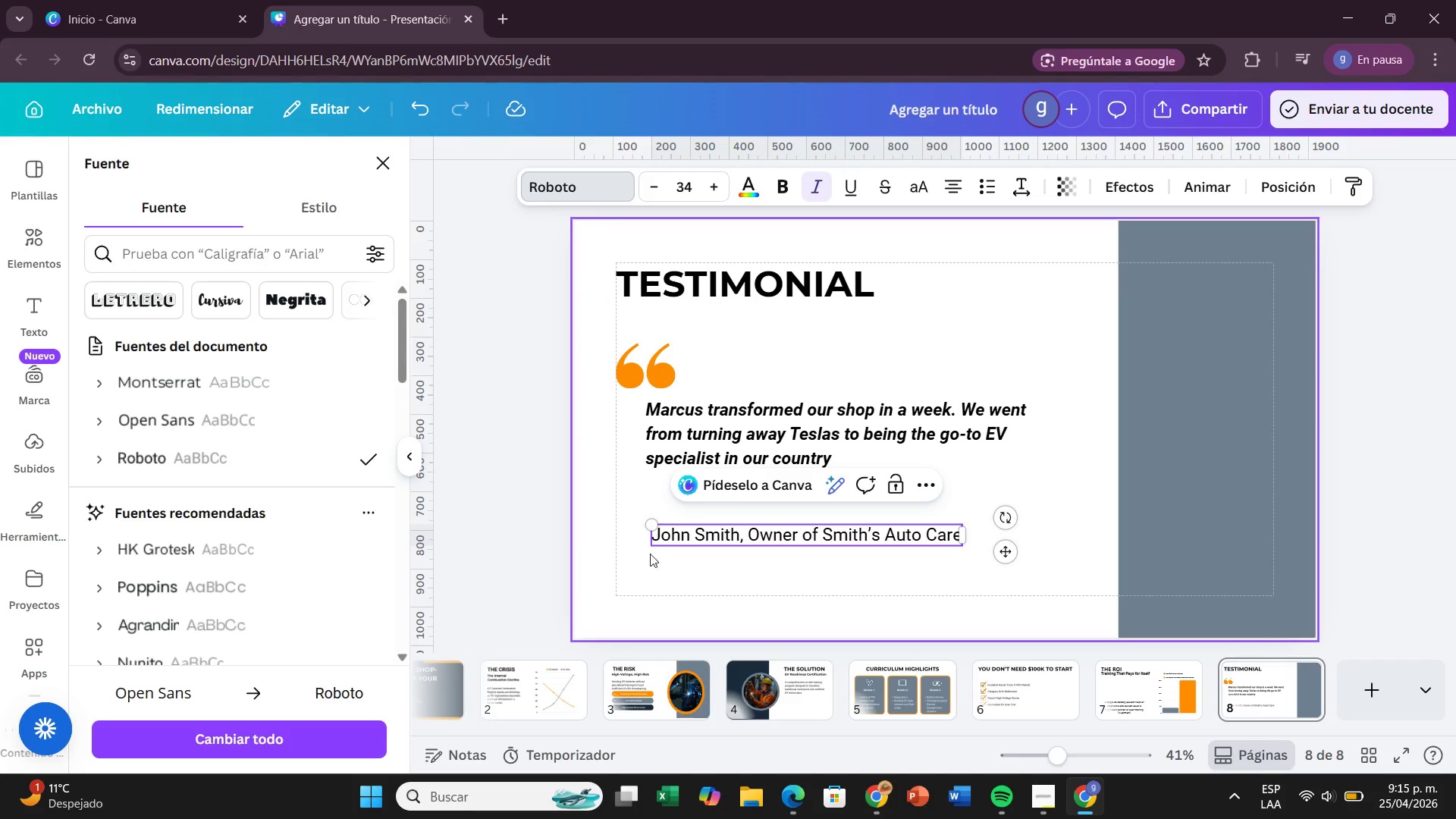 
left_click_drag(start_coordinate=[654, 537], to_coordinate=[958, 536])
 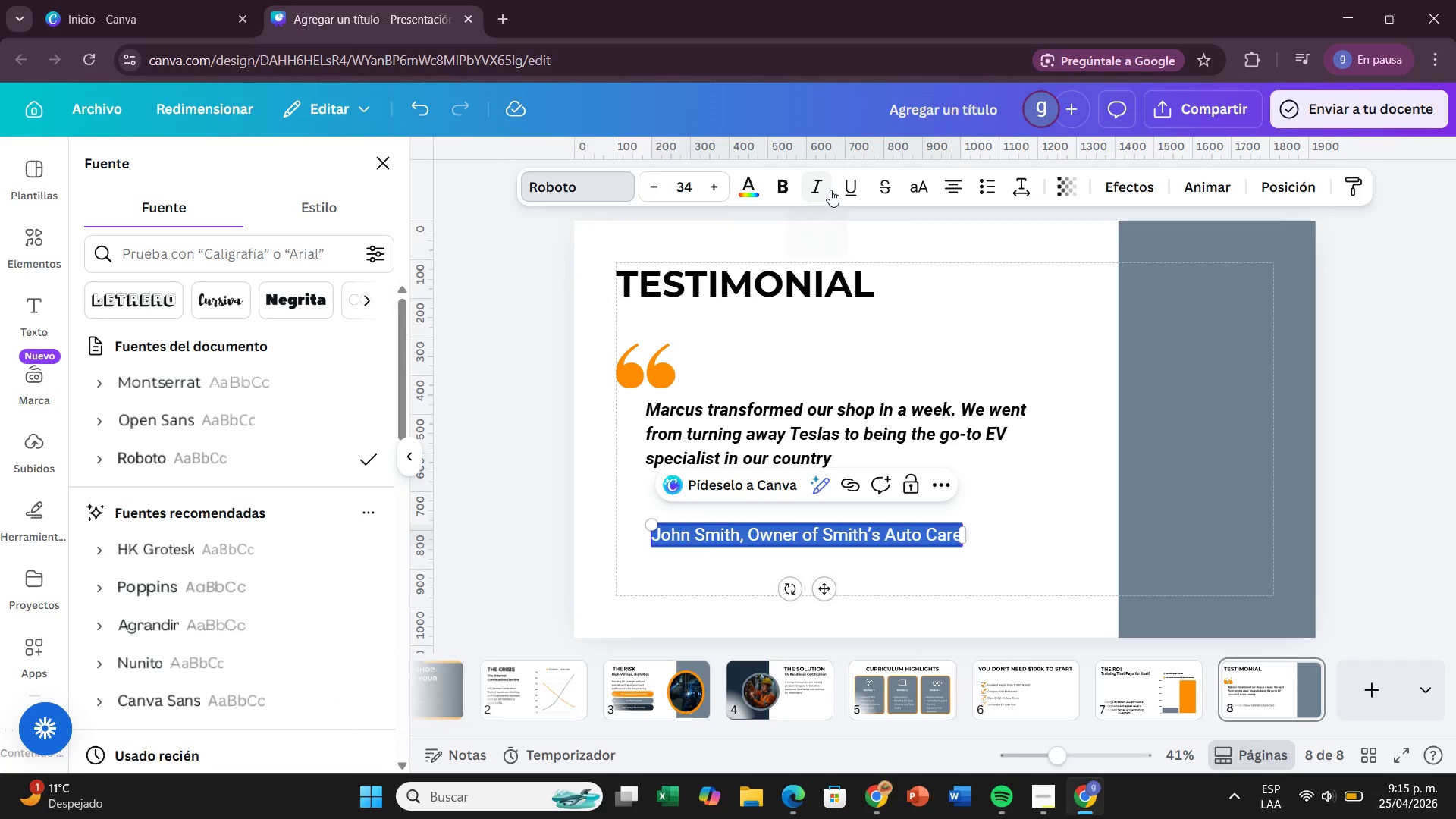 
left_click([828, 189])
 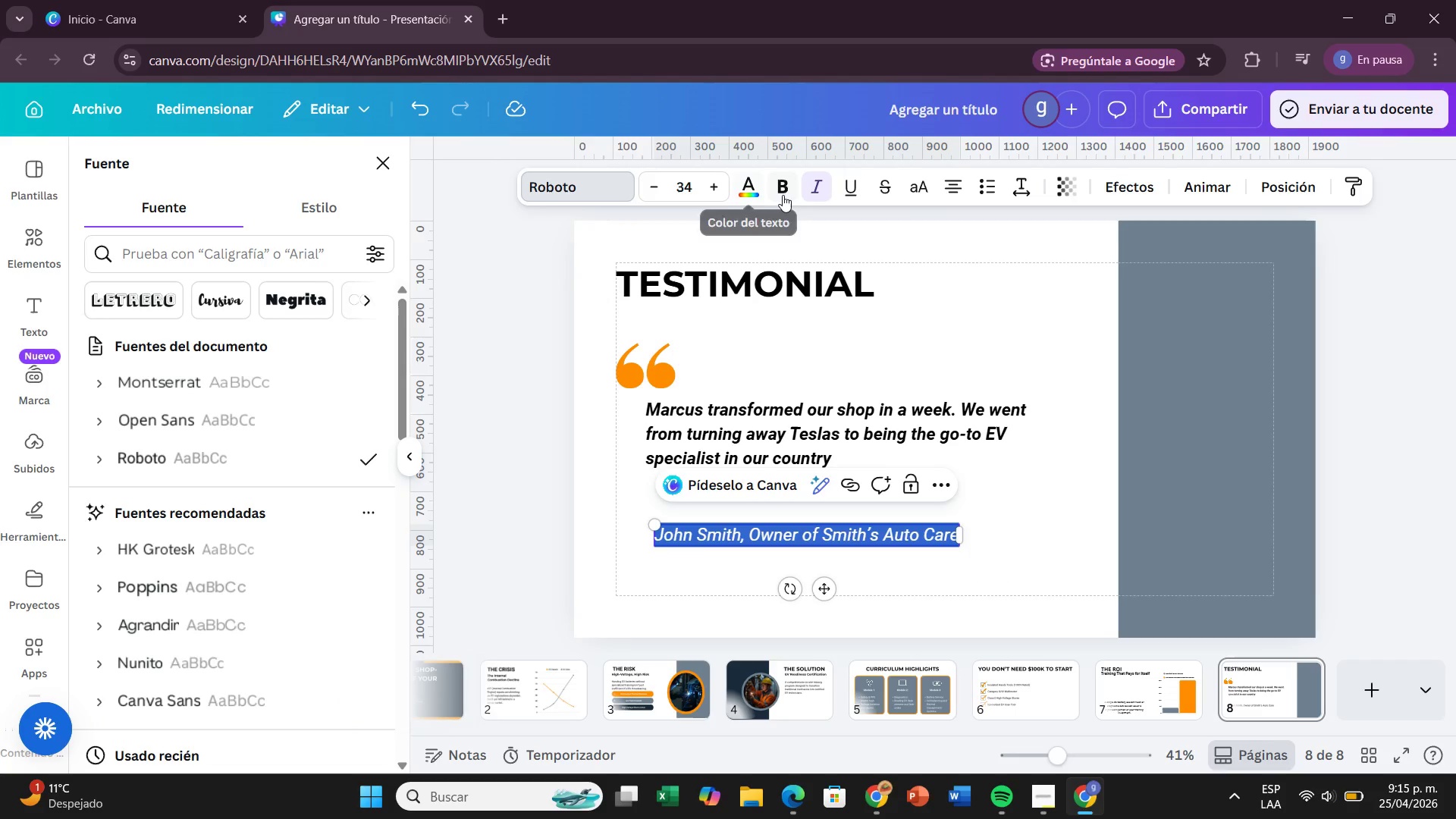 
left_click([786, 195])
 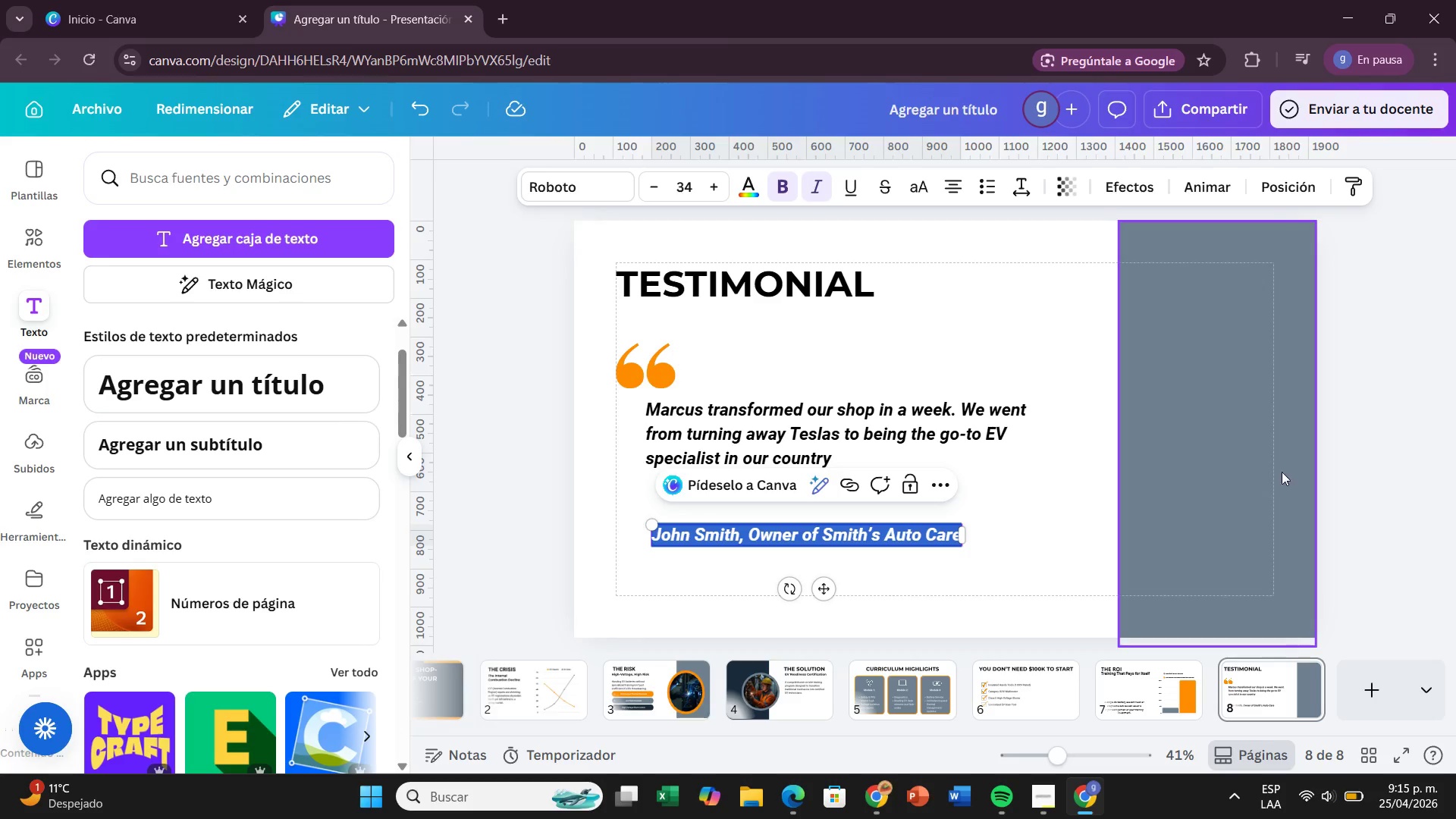 
left_click([1451, 423])
 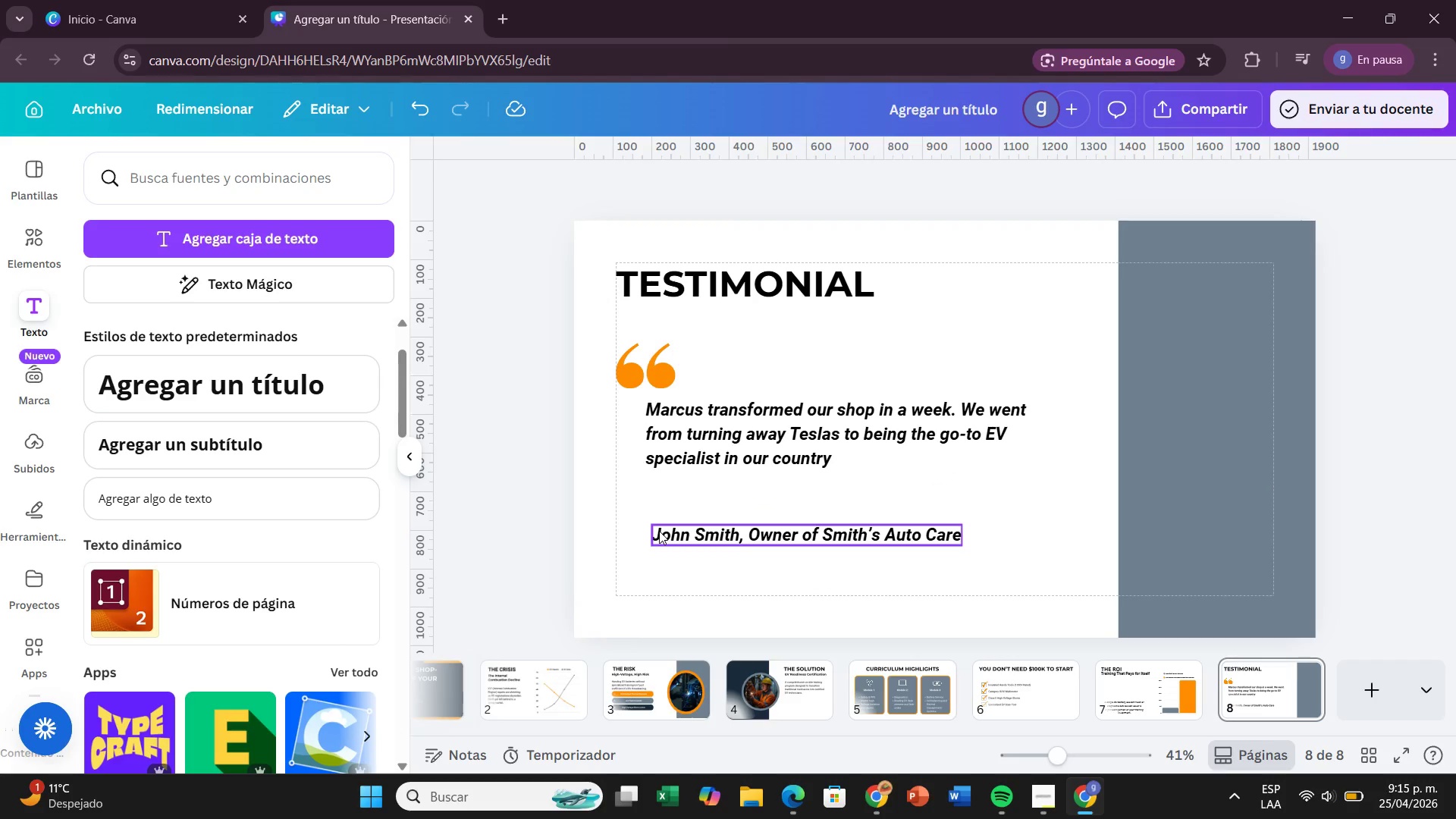 
wait(8.03)
 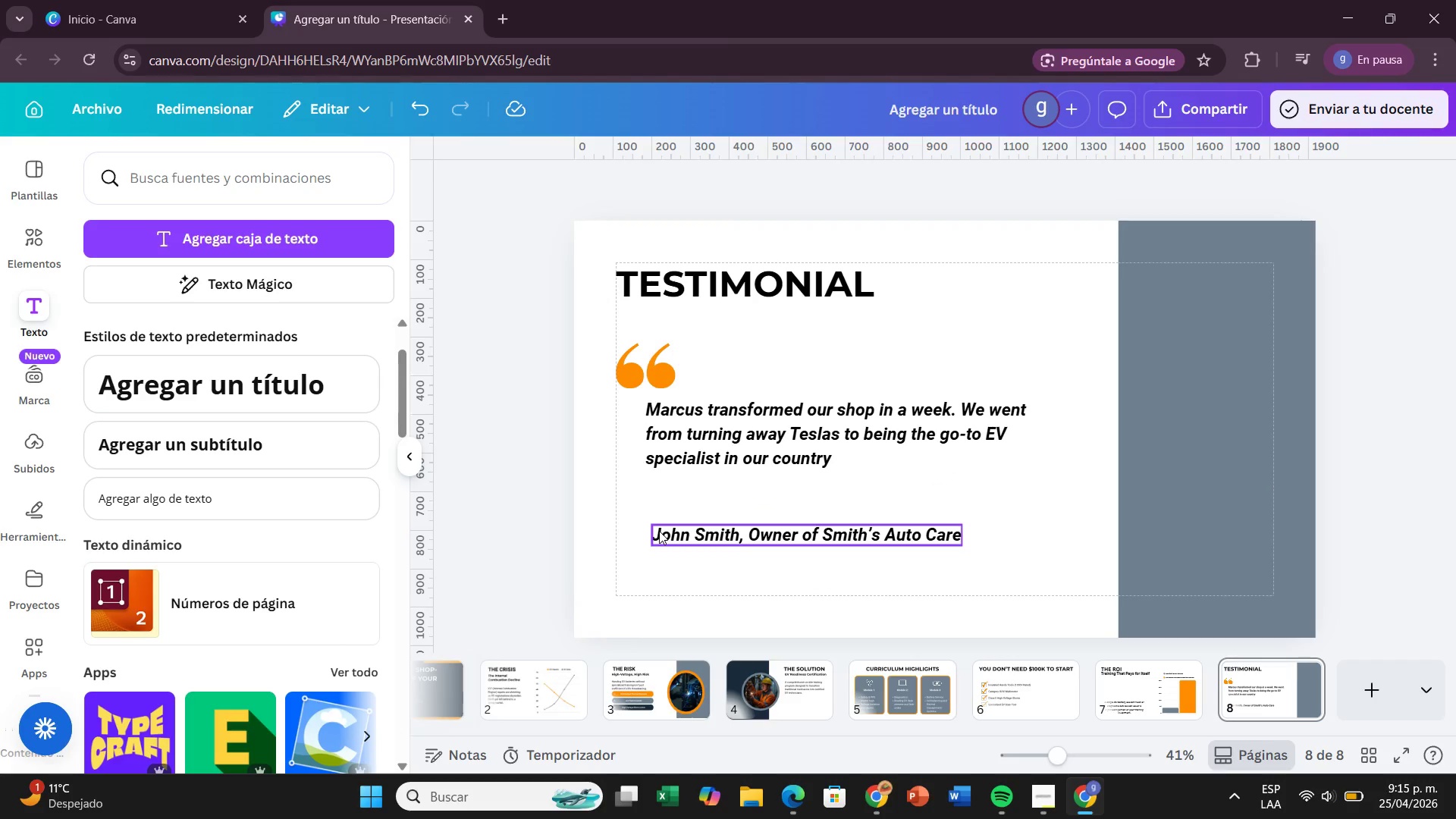 
left_click_drag(start_coordinate=[25, 230], to_coordinate=[366, 178])
 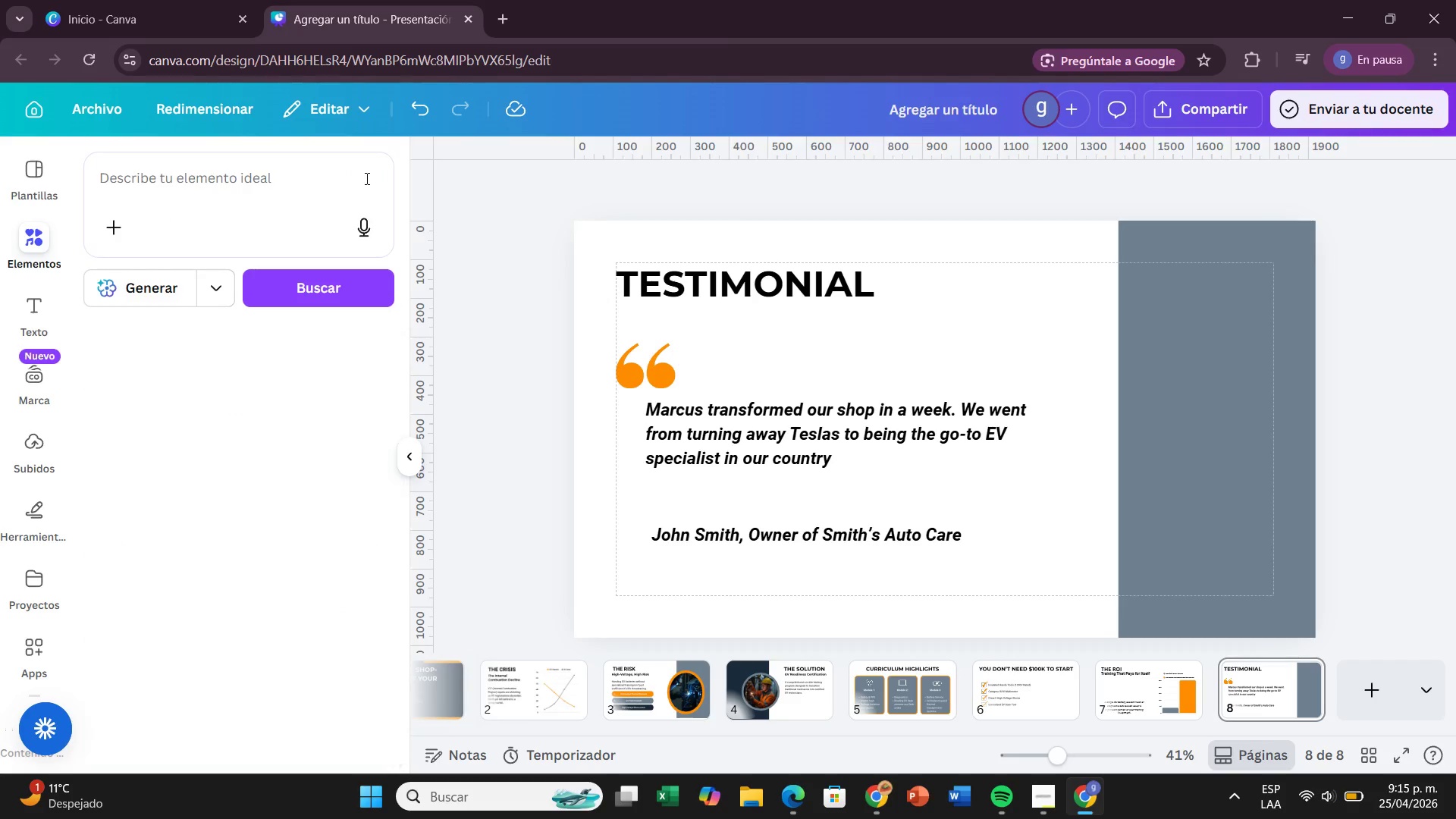 
left_click([366, 178])
 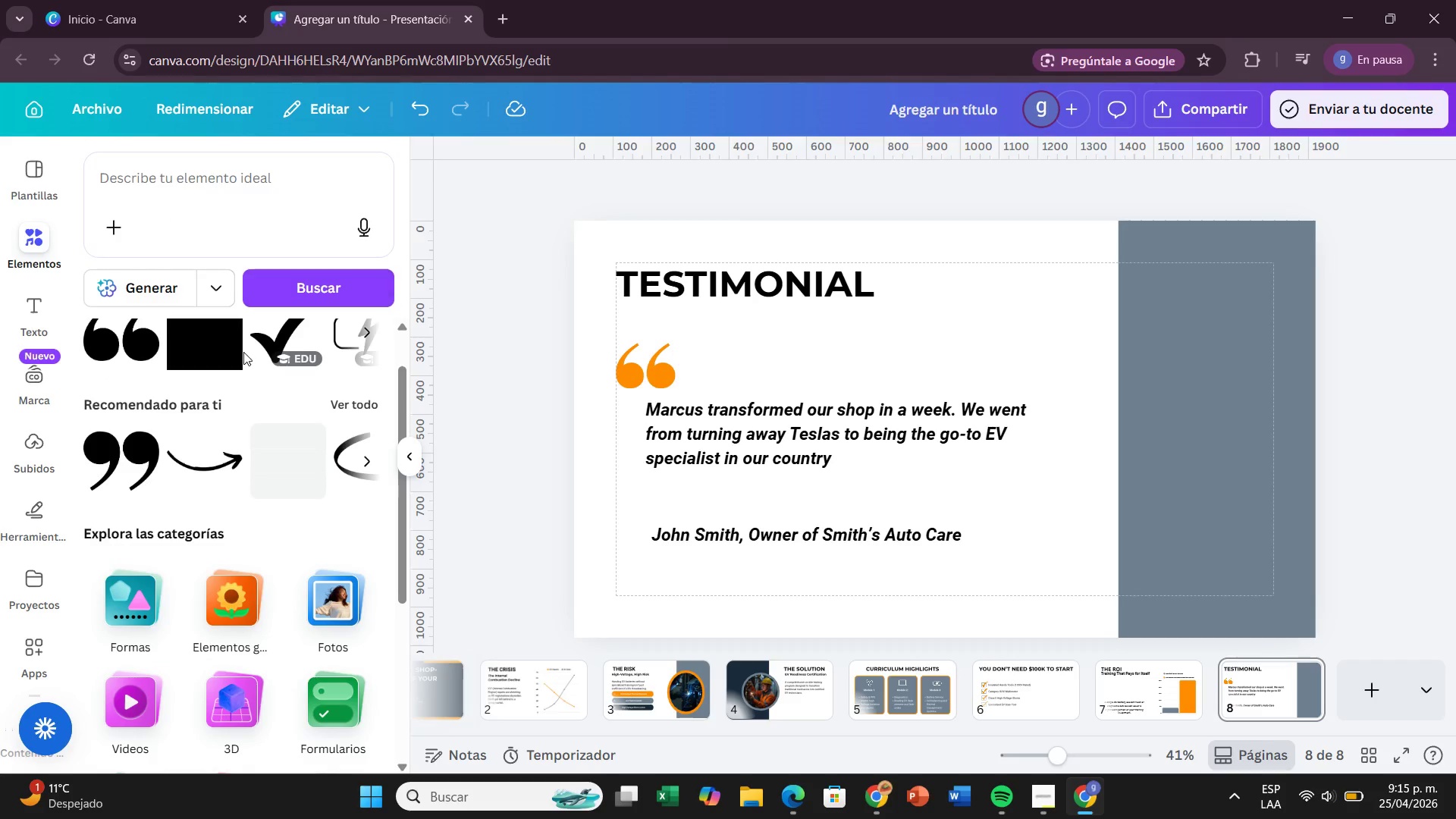 
left_click_drag(start_coordinate=[184, 337], to_coordinate=[1094, 397])
 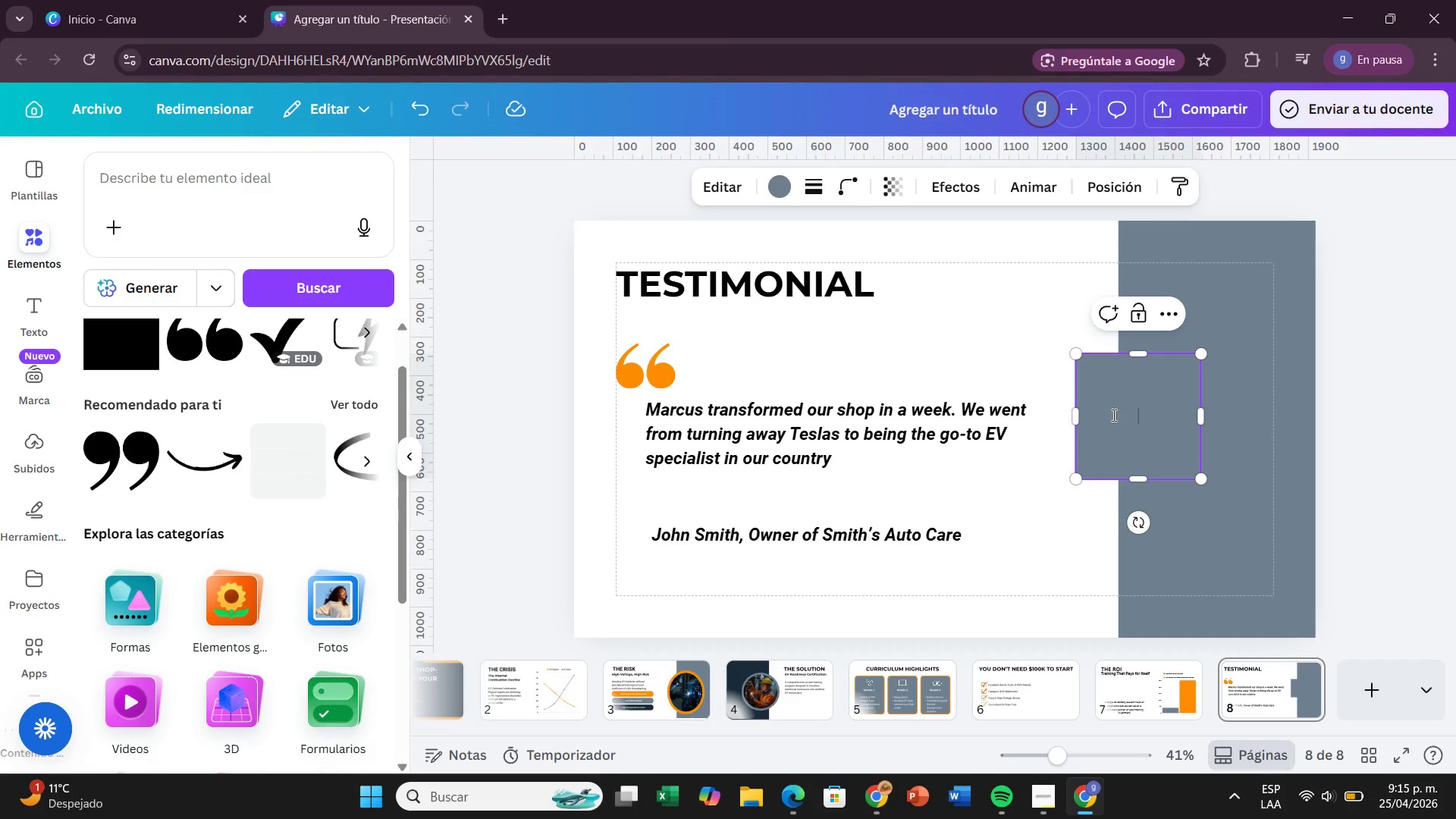 
wait(16.75)
 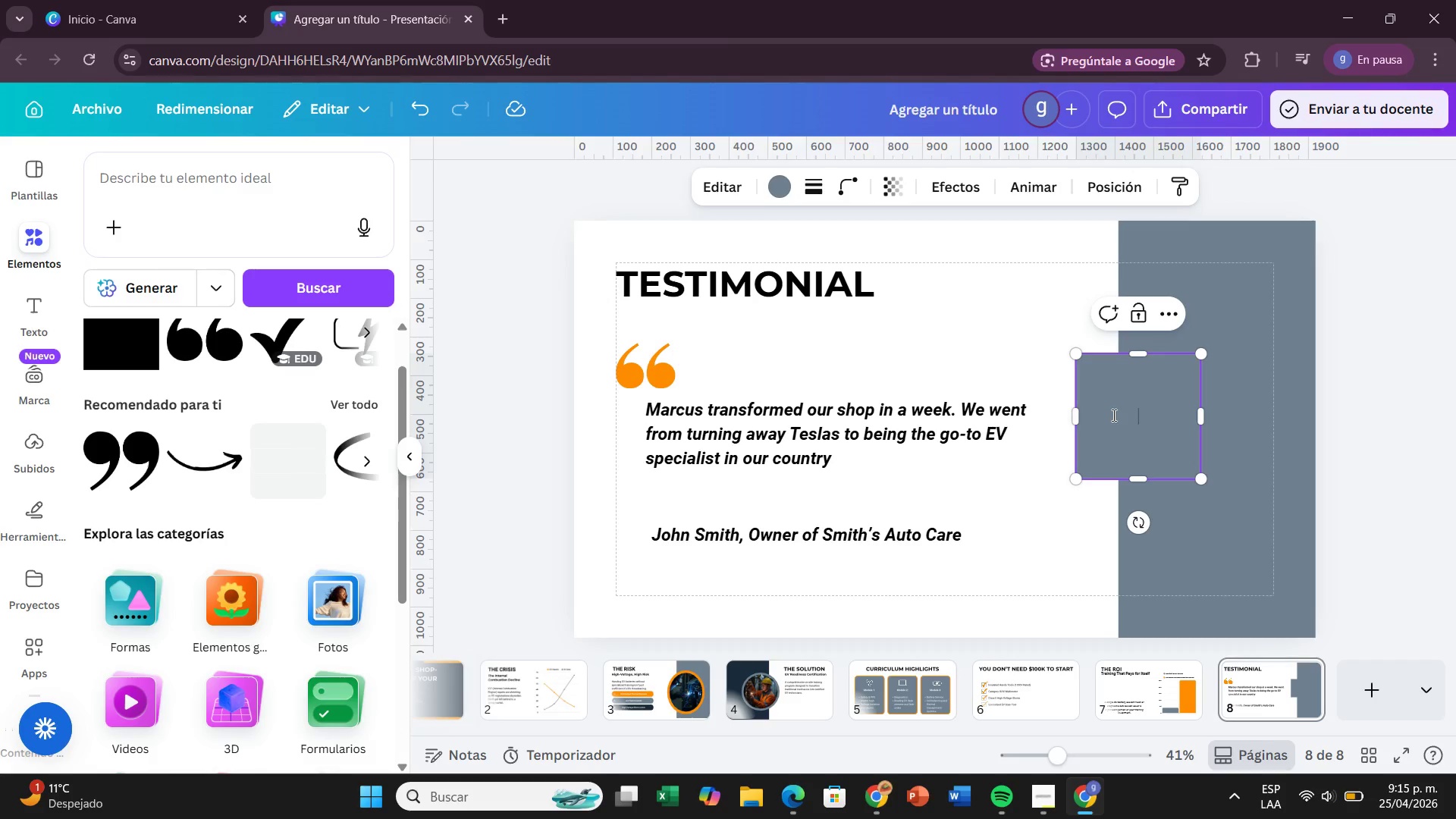 
left_click_drag(start_coordinate=[1076, 359], to_coordinate=[1035, 319])
 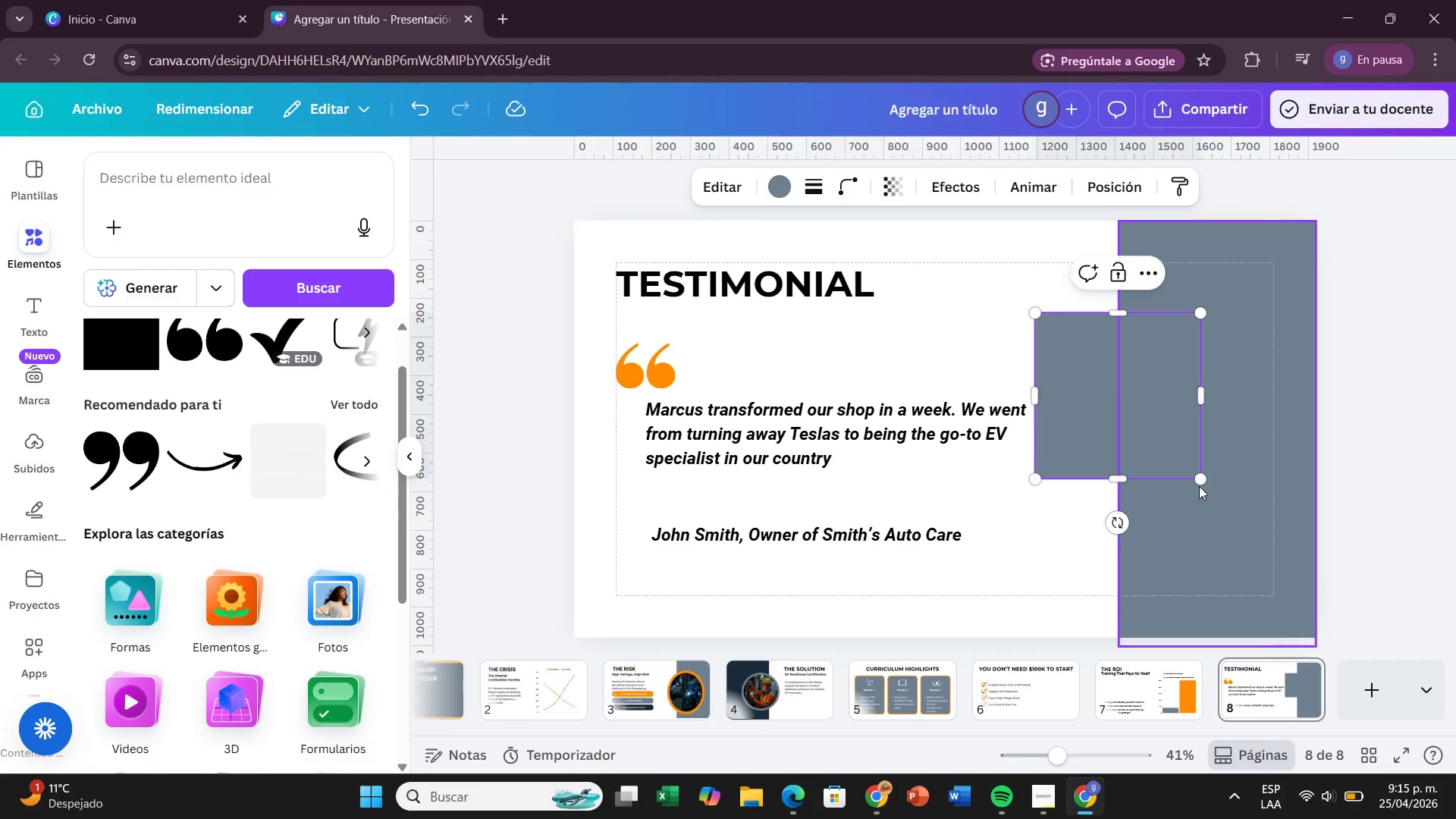 
left_click_drag(start_coordinate=[1199, 486], to_coordinate=[1241, 531])
 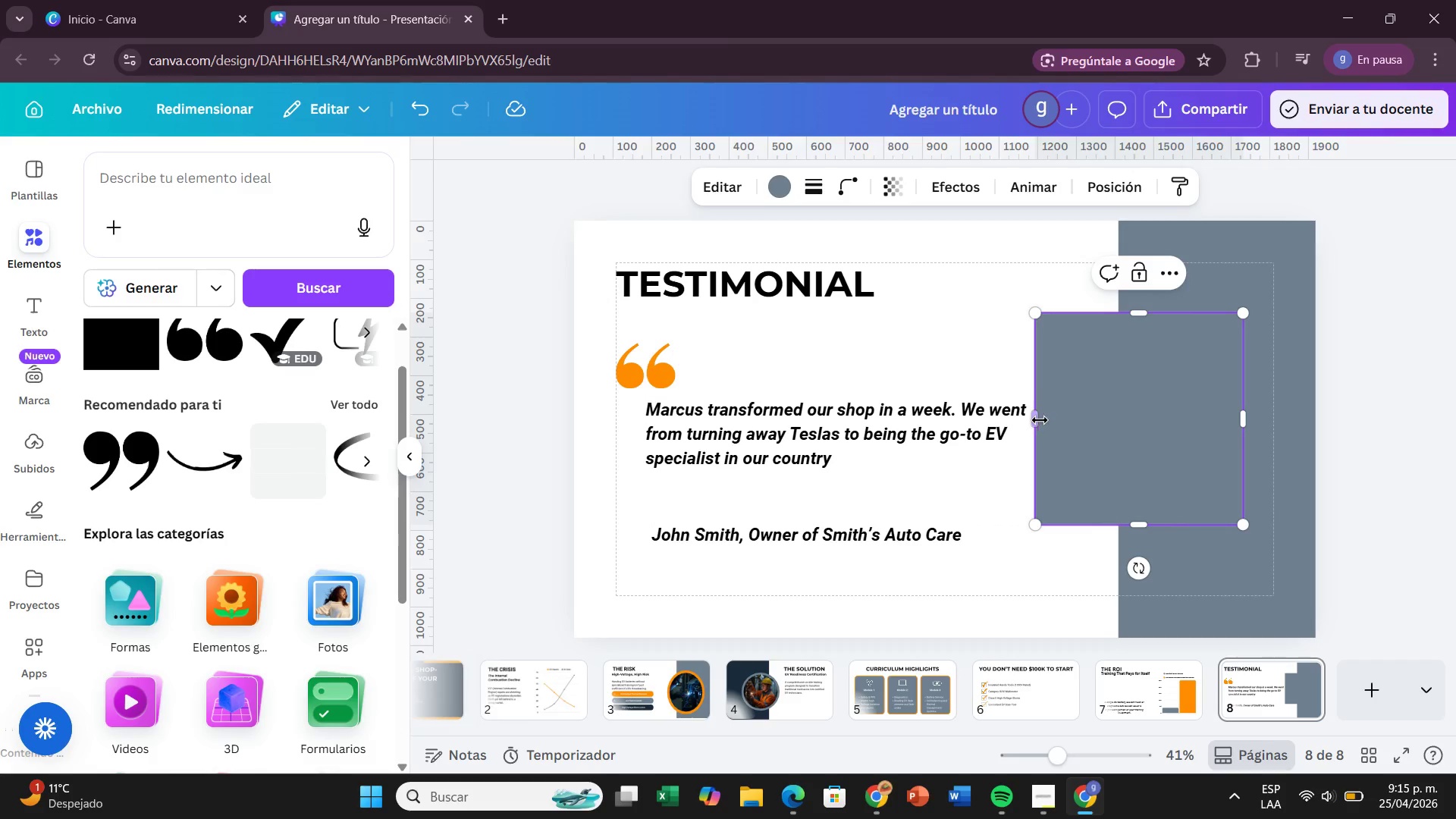 
left_click_drag(start_coordinate=[1039, 419], to_coordinate=[1028, 420])
 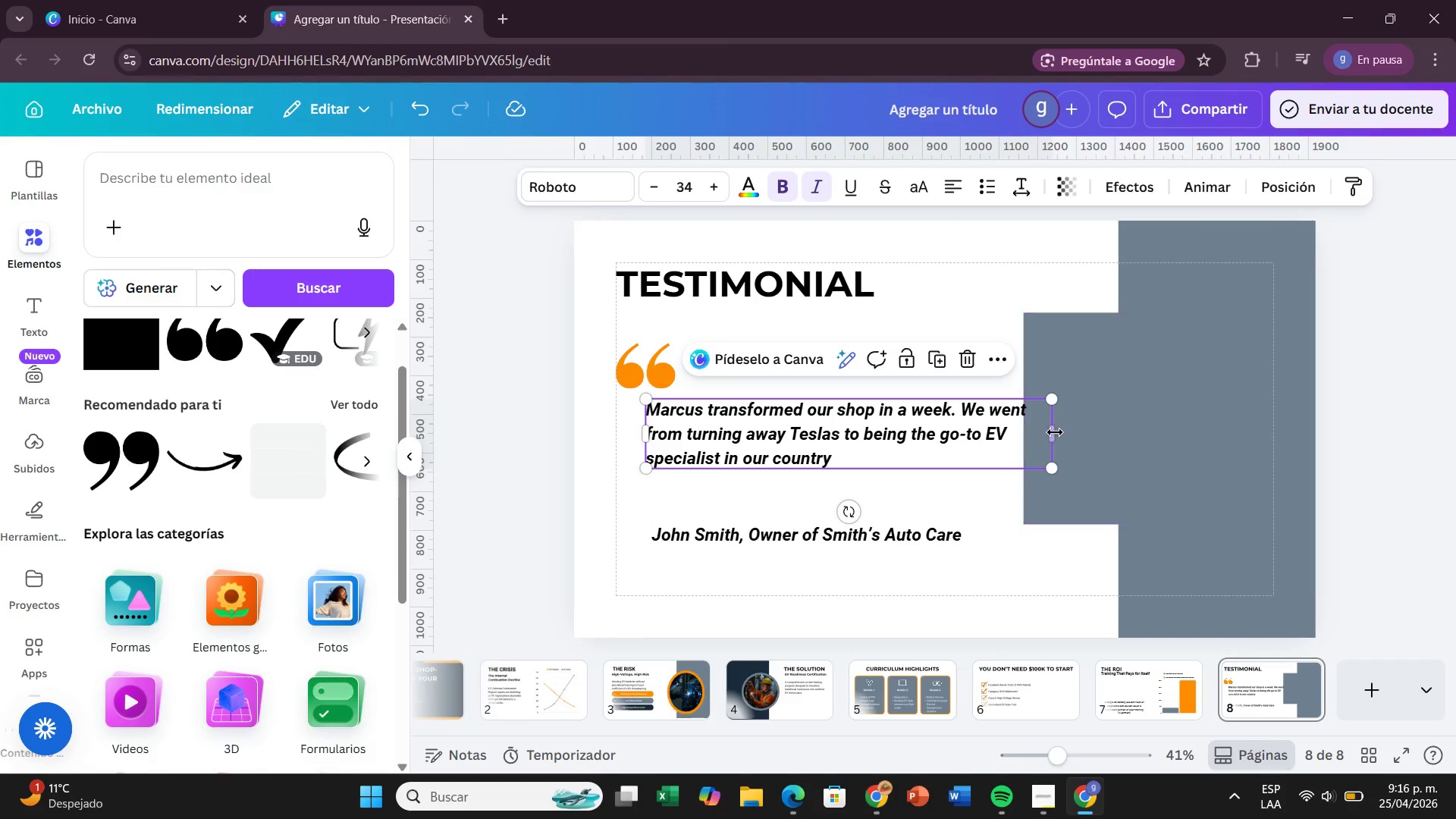 
left_click_drag(start_coordinate=[1052, 432], to_coordinate=[1013, 439])
 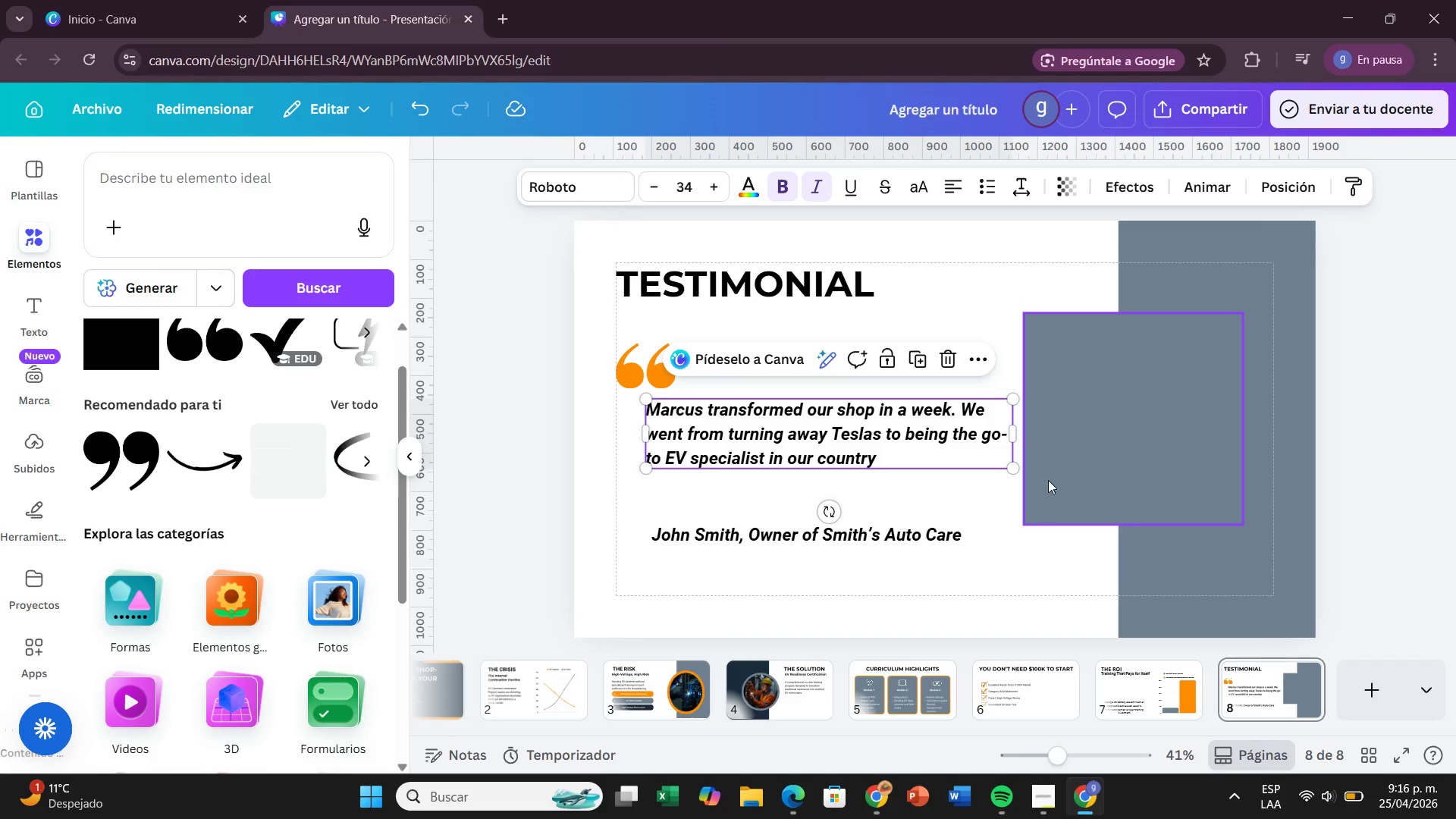 
left_click([1048, 477])
 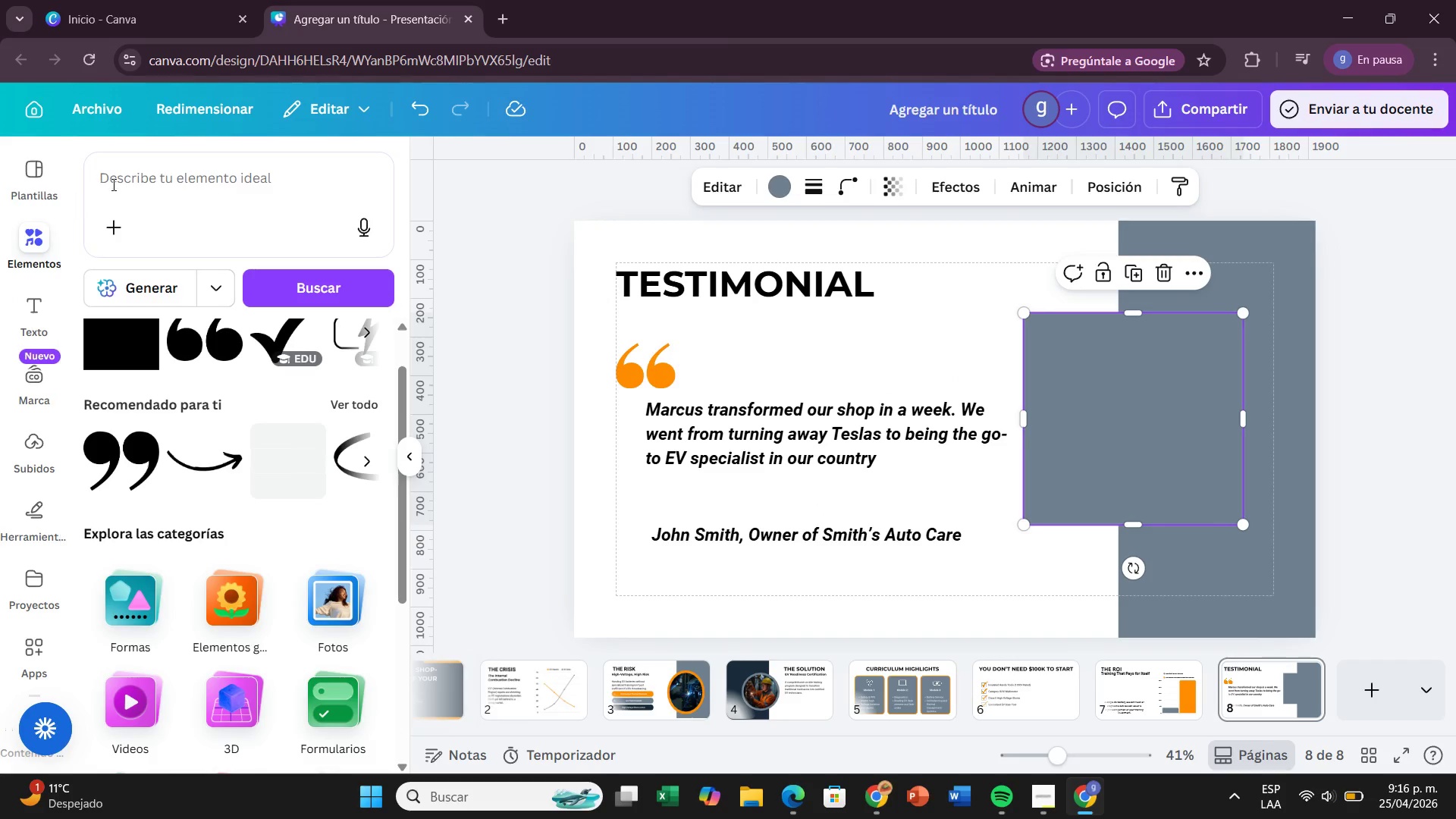 
left_click([112, 184])
 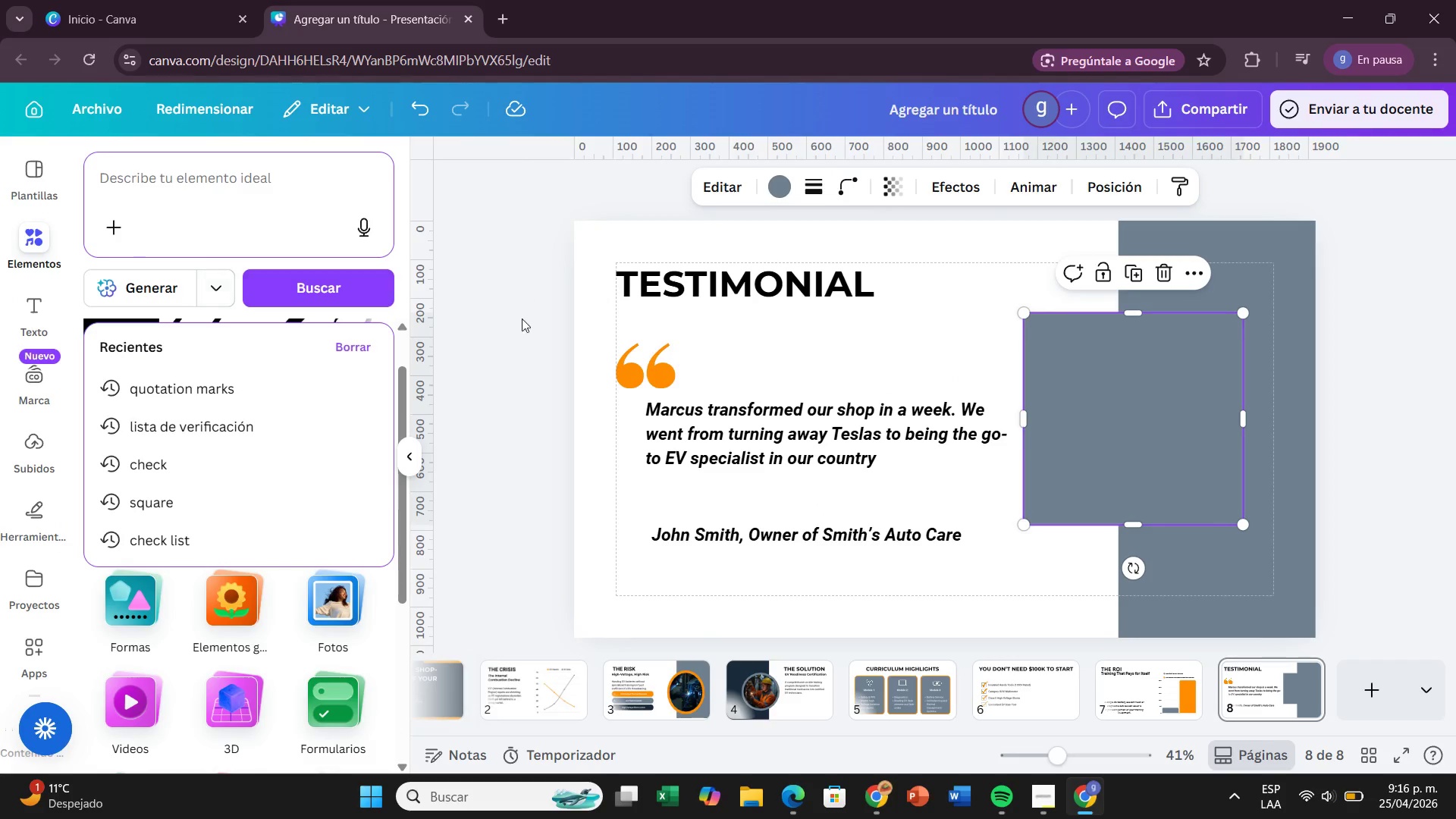 
left_click([476, 355])
 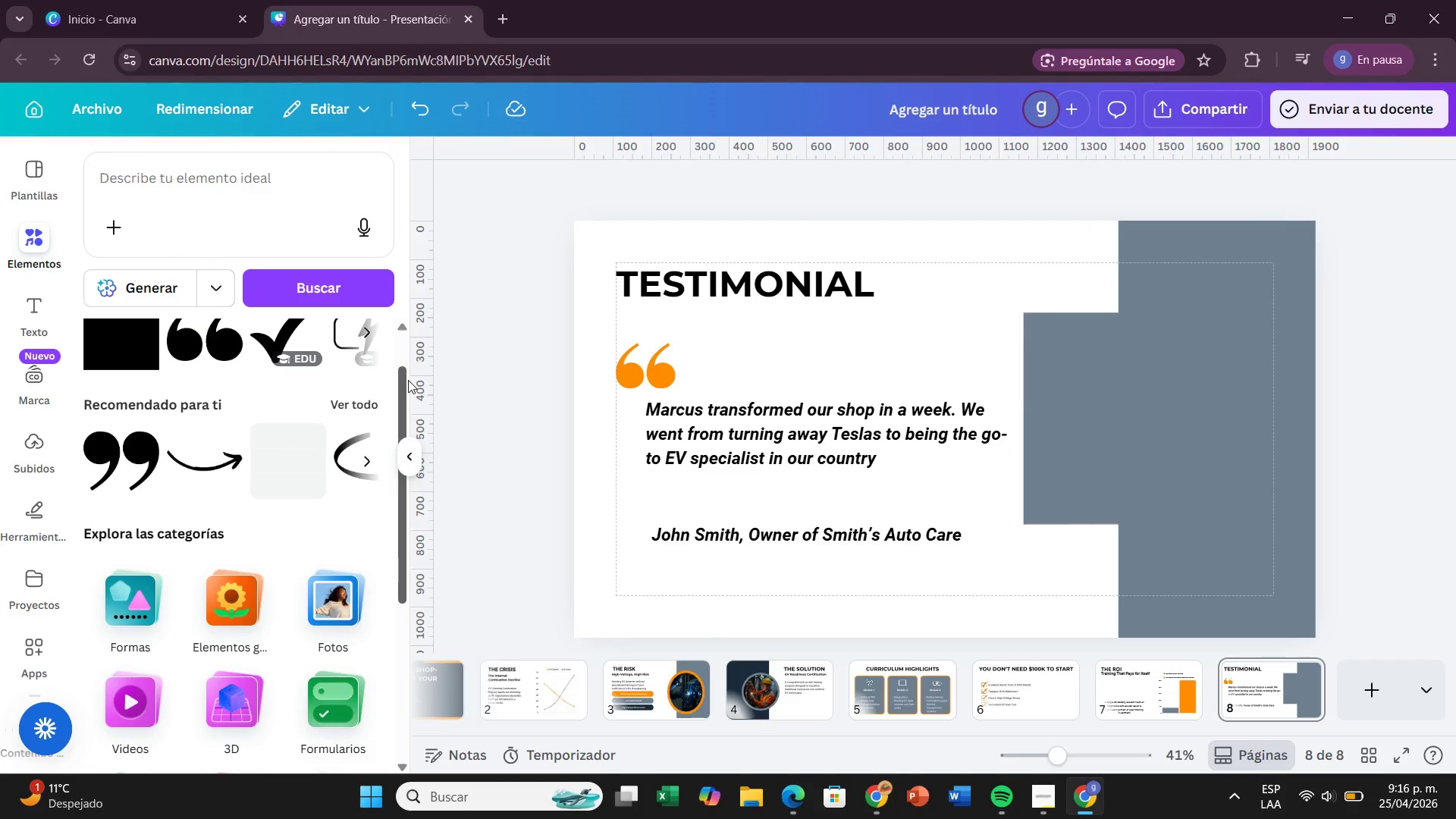 
left_click_drag(start_coordinate=[407, 380], to_coordinate=[400, 294])
 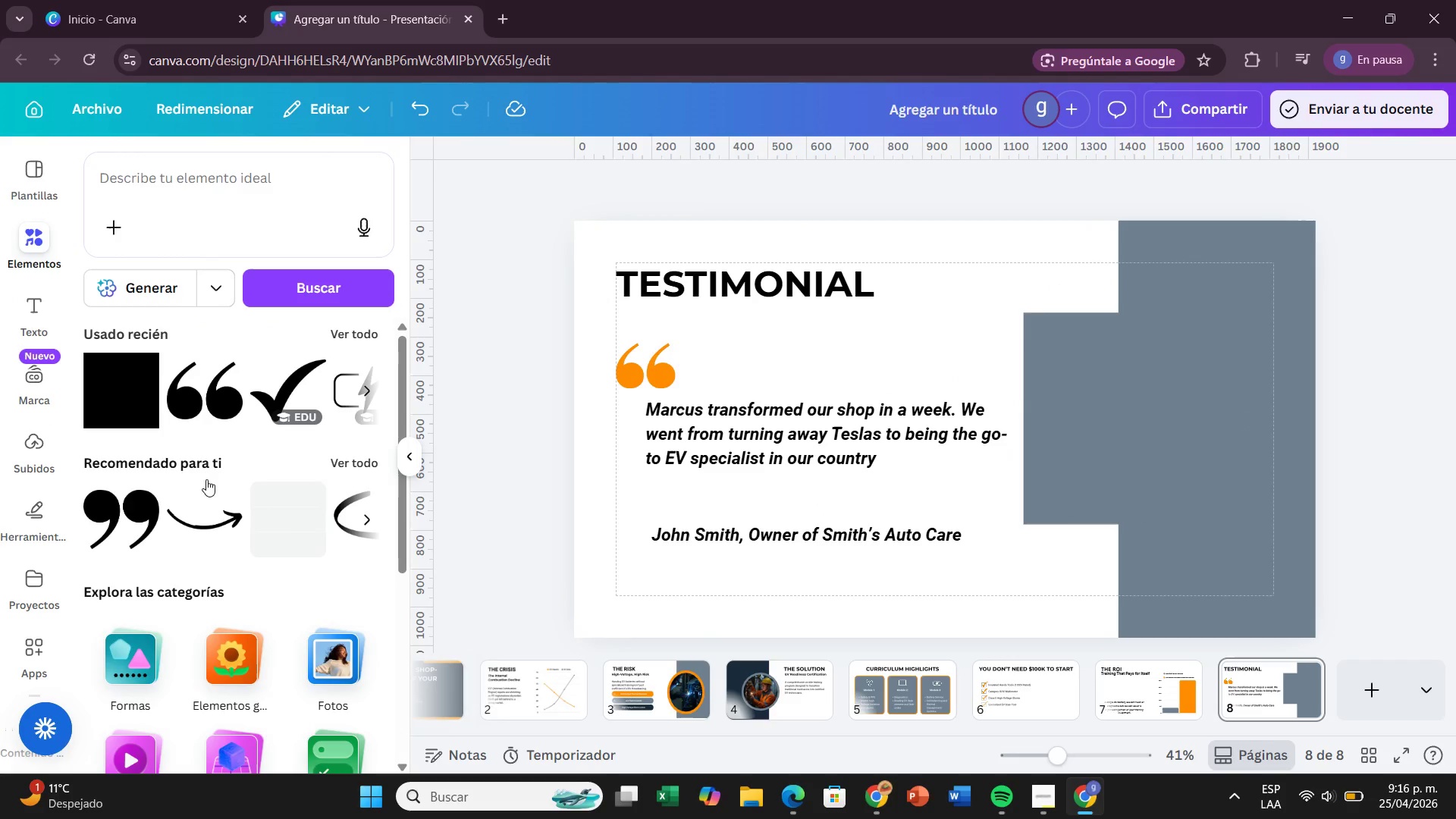 
scroll: coordinate [251, 580], scroll_direction: down, amount: 5.0
 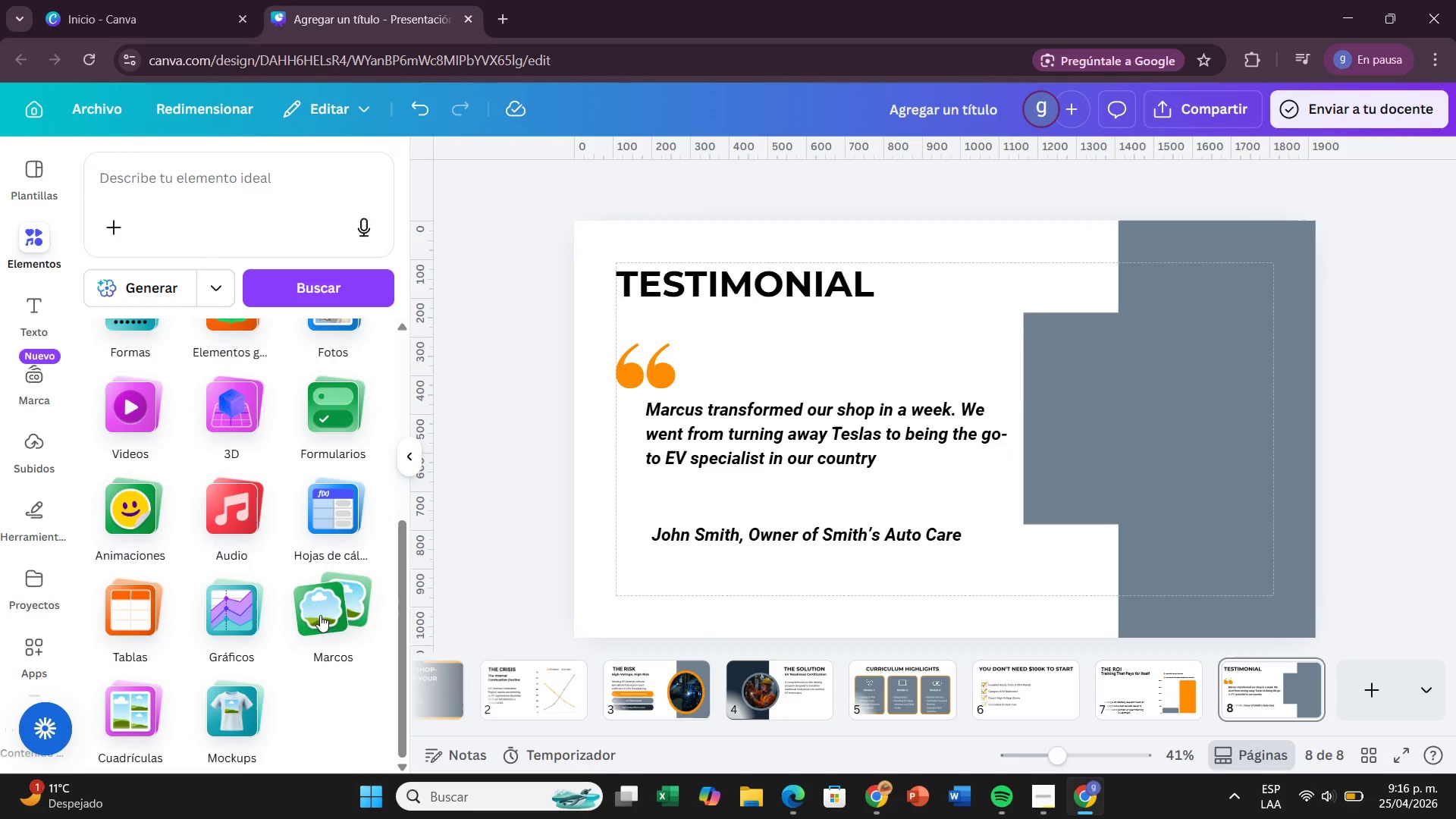 
left_click([320, 615])
 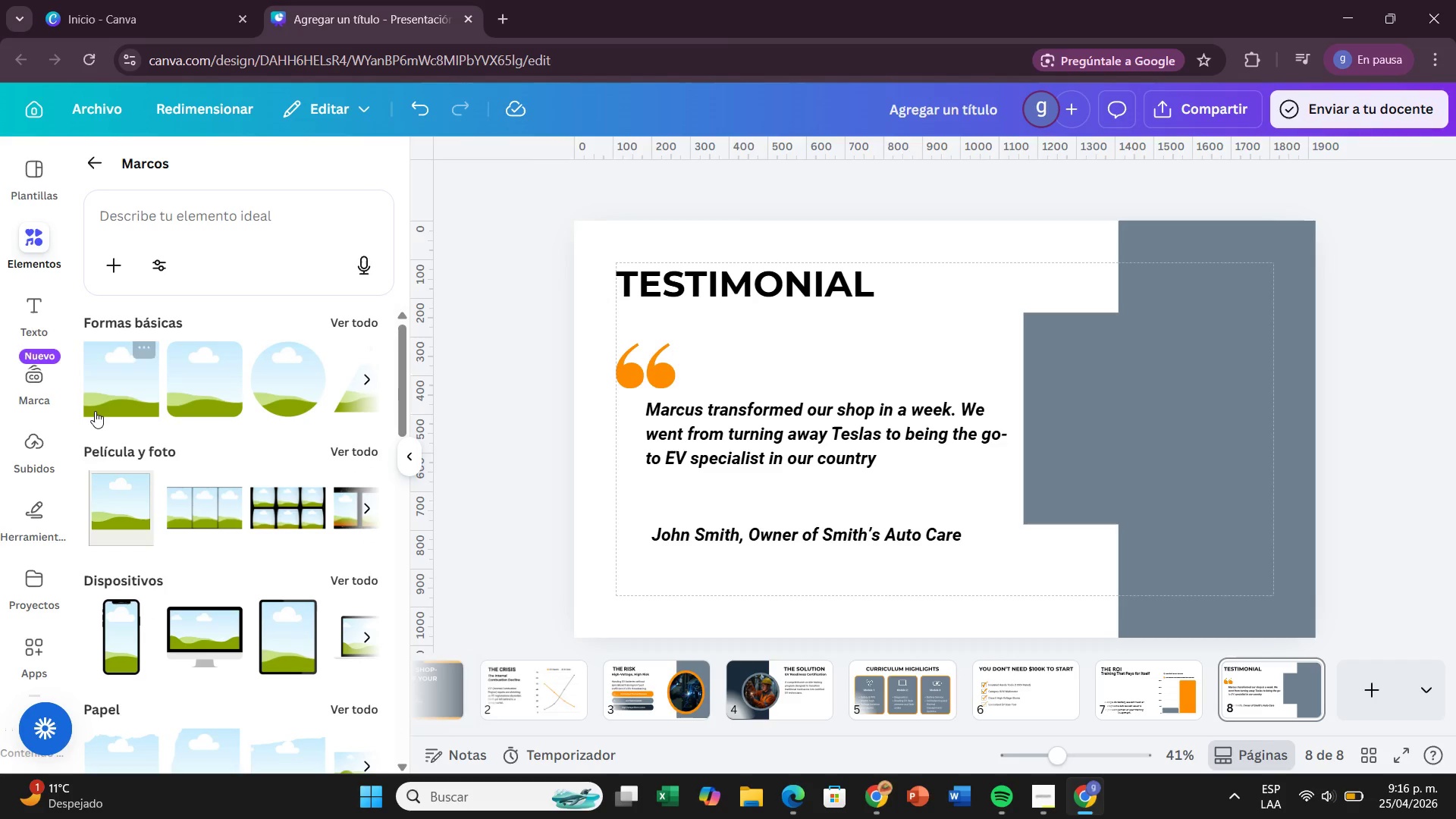 
left_click_drag(start_coordinate=[99, 390], to_coordinate=[1041, 368])
 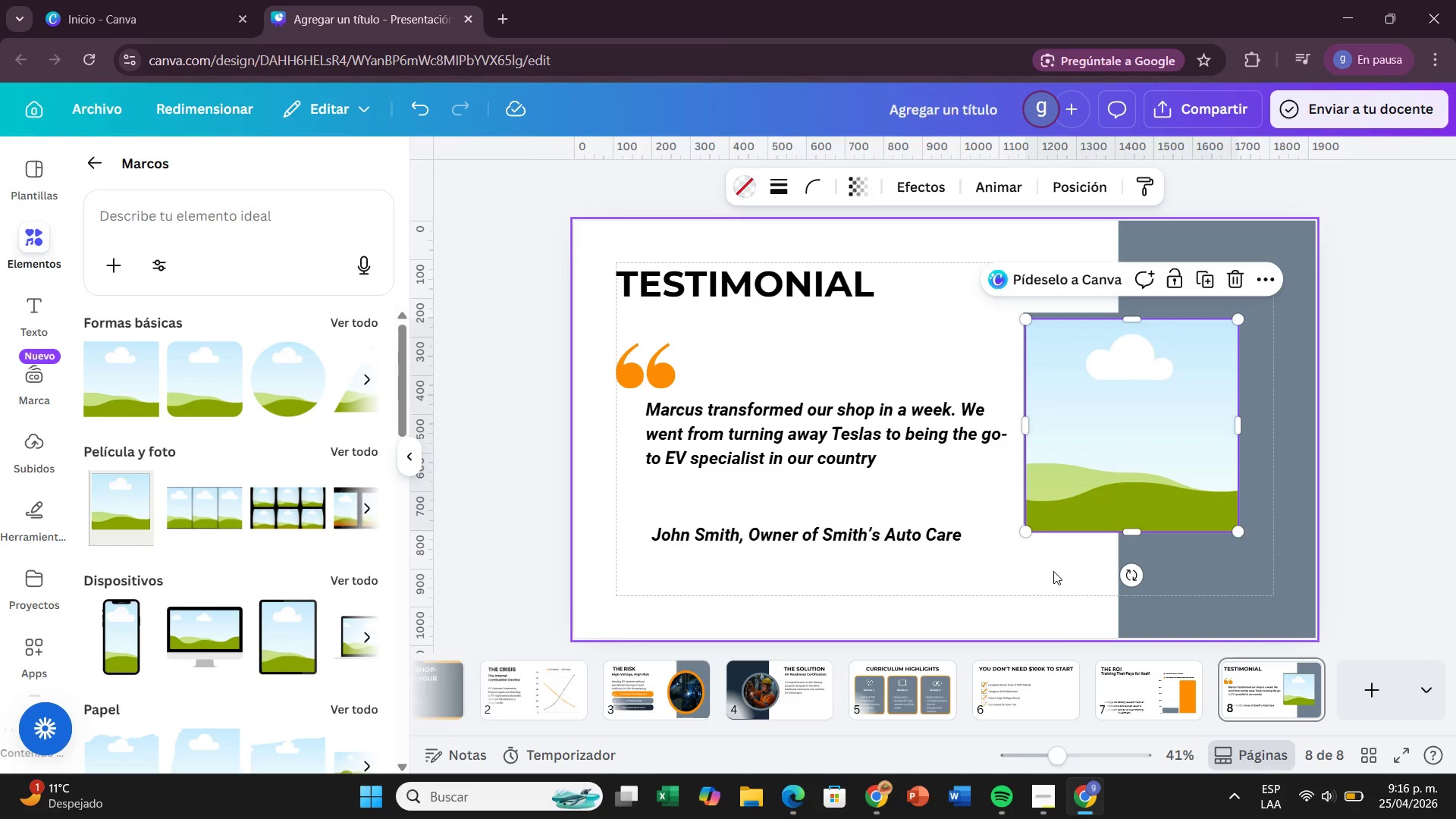 
left_click([1041, 623])
 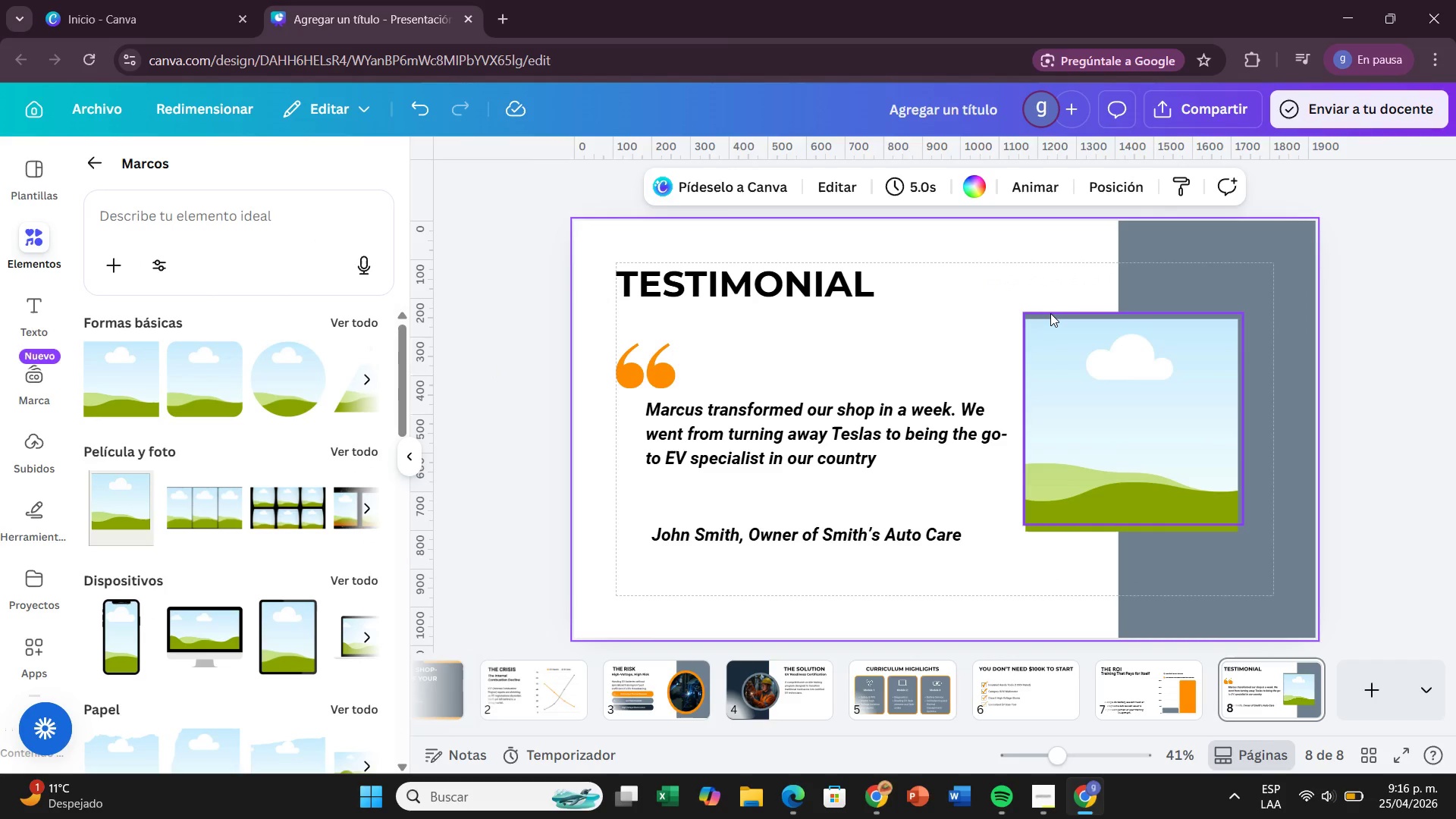 
left_click([1050, 313])
 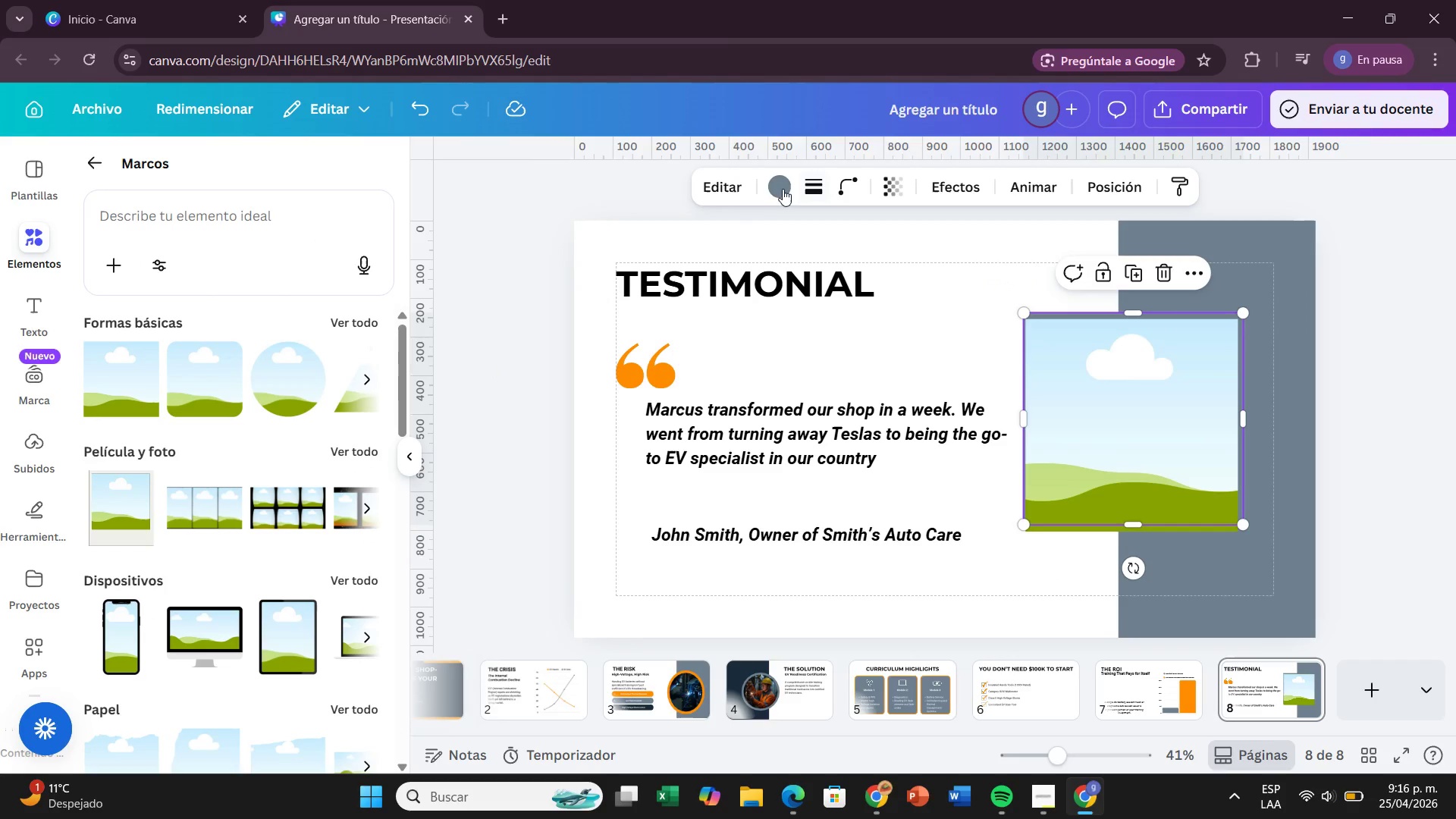 
left_click([776, 187])
 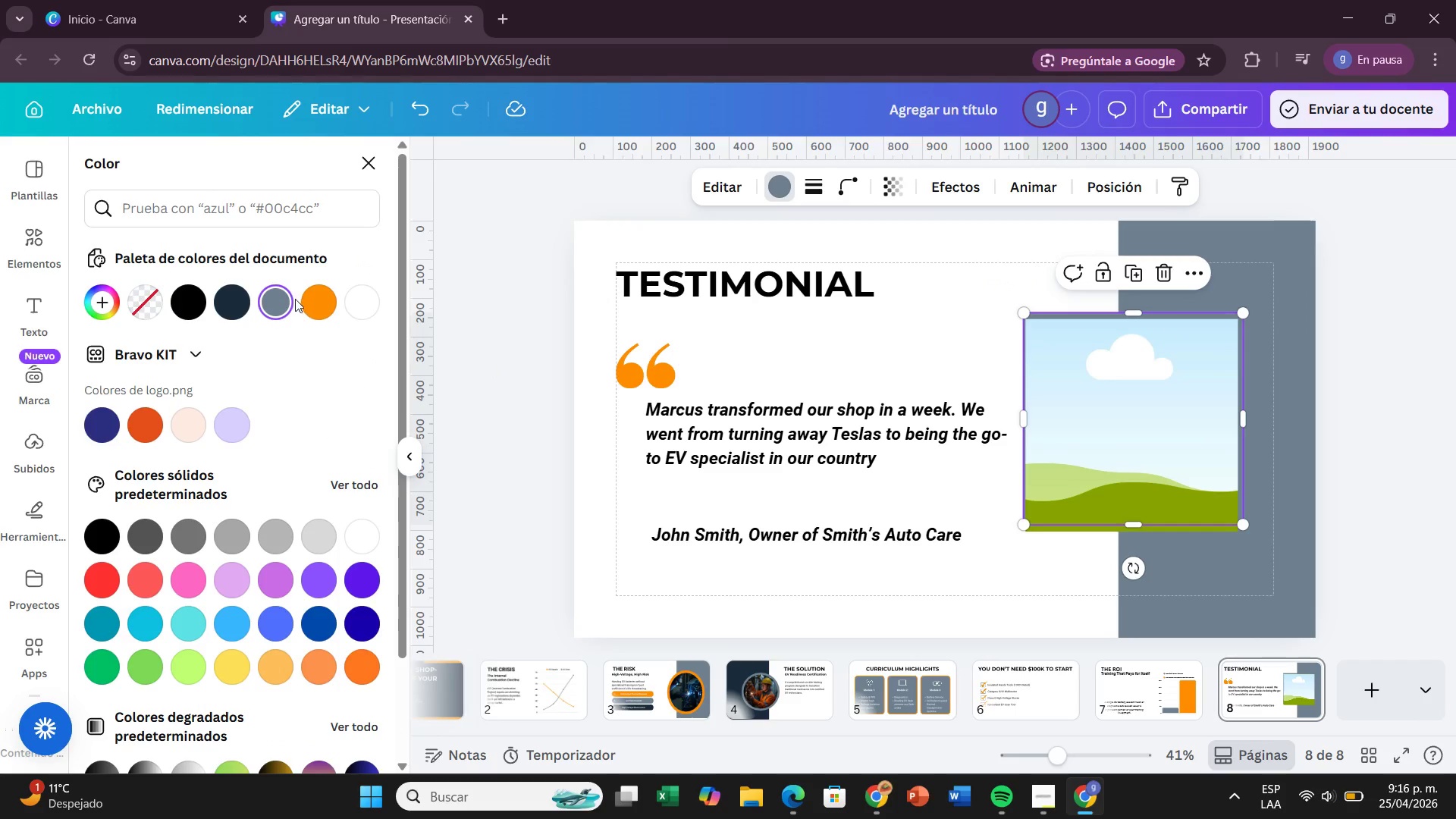 
left_click([309, 301])
 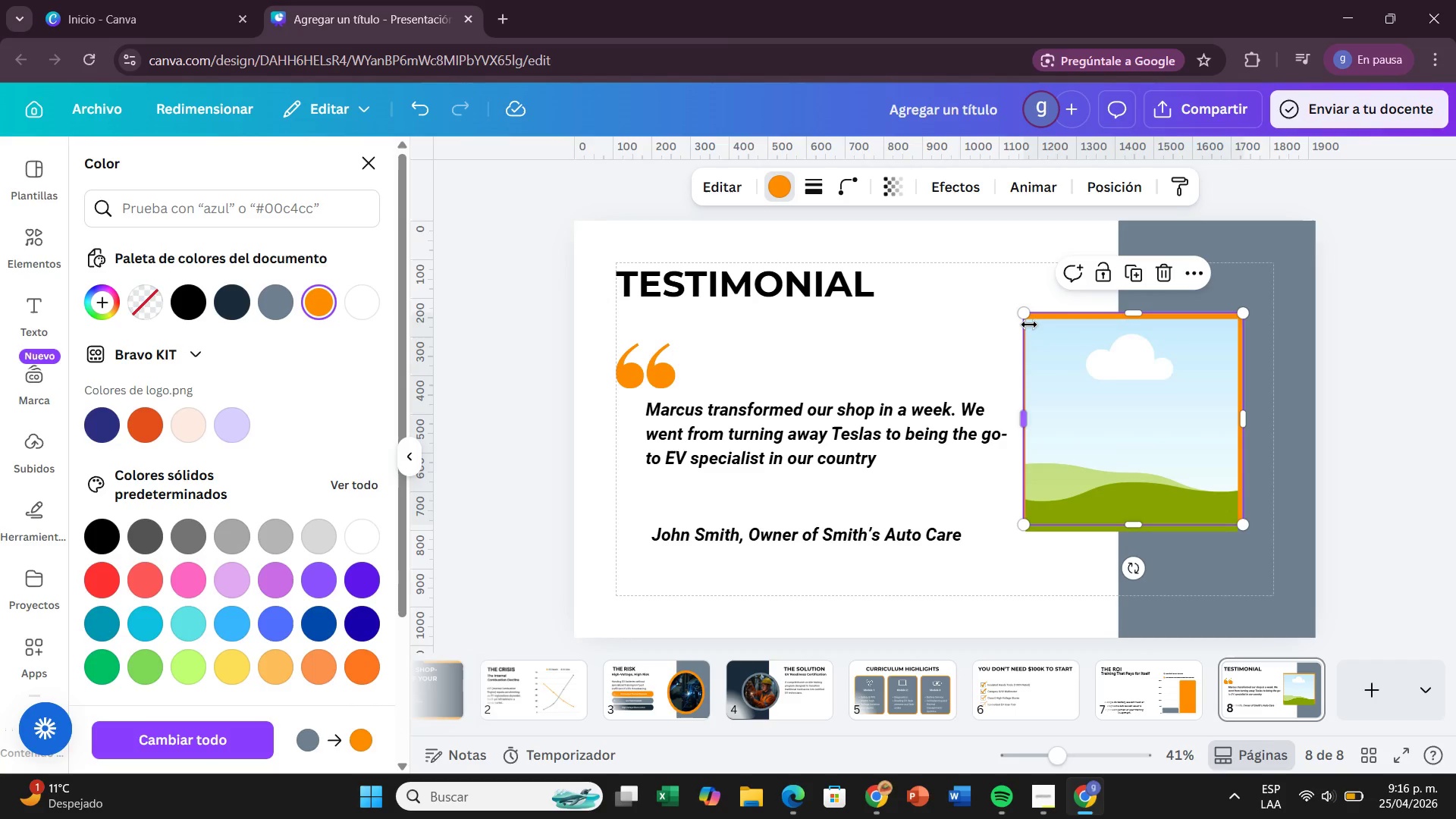 
double_click([1076, 350])
 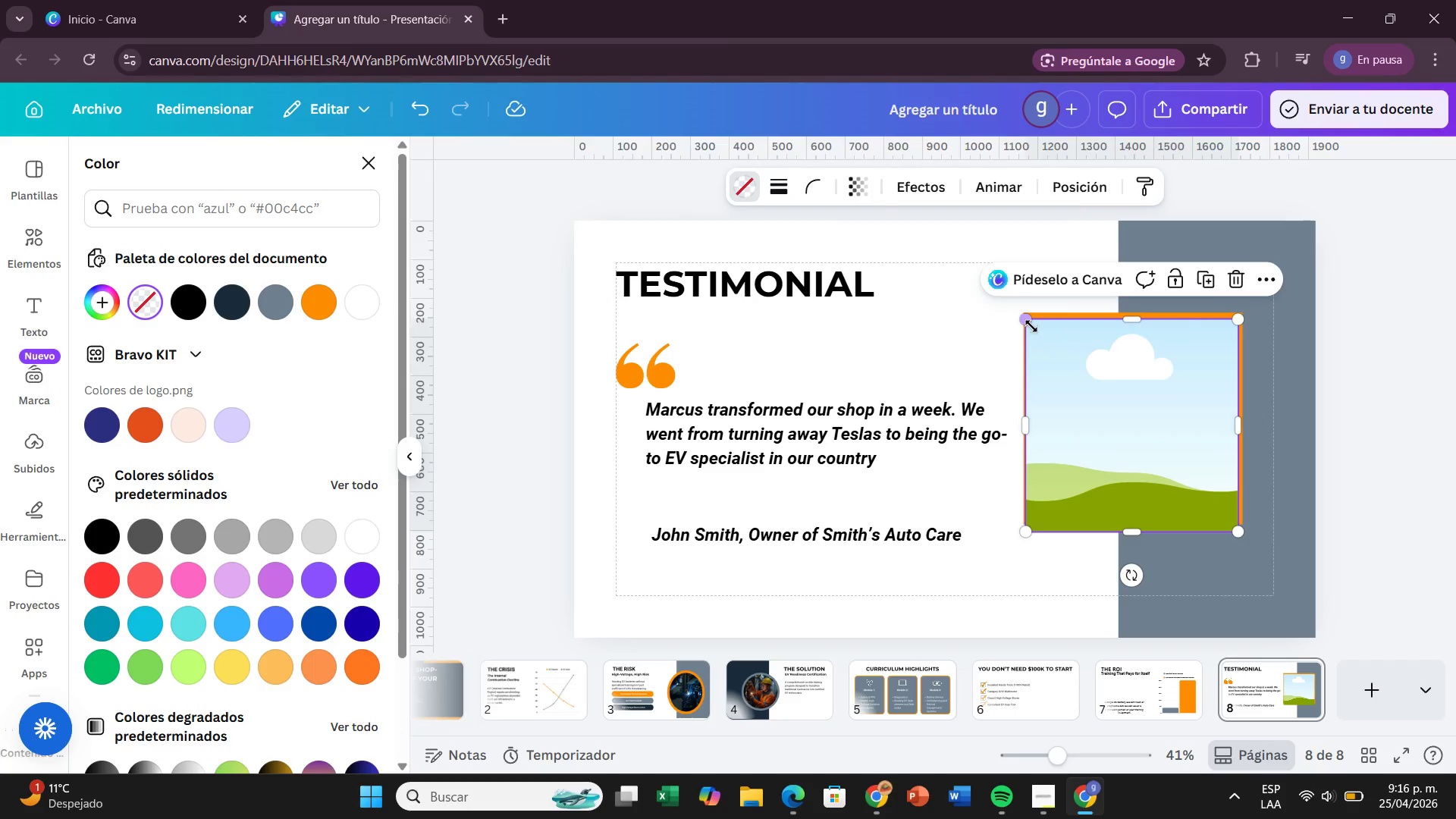 
left_click_drag(start_coordinate=[1031, 326], to_coordinate=[1041, 328])
 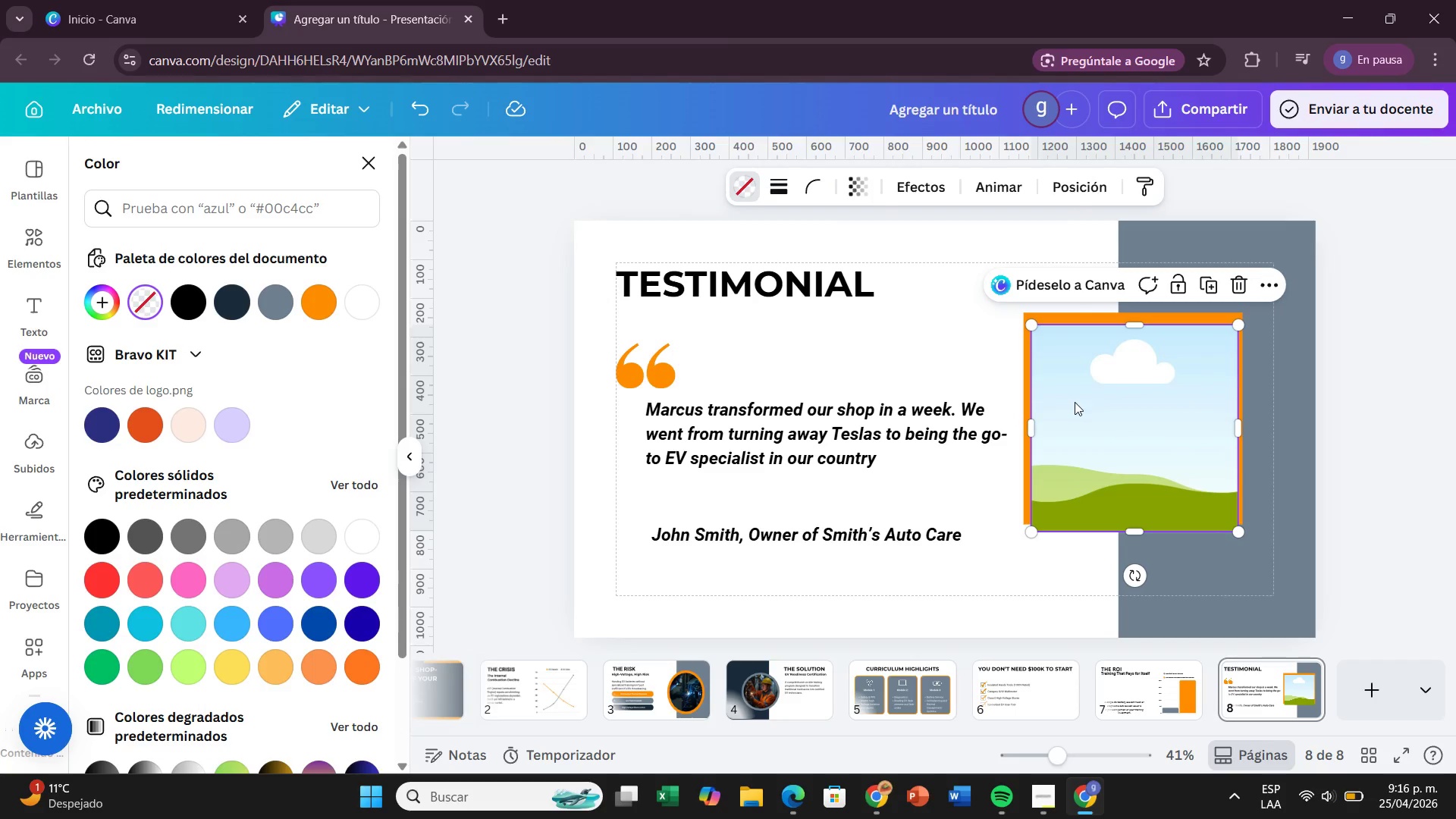 
left_click_drag(start_coordinate=[1075, 402], to_coordinate=[1072, 395])
 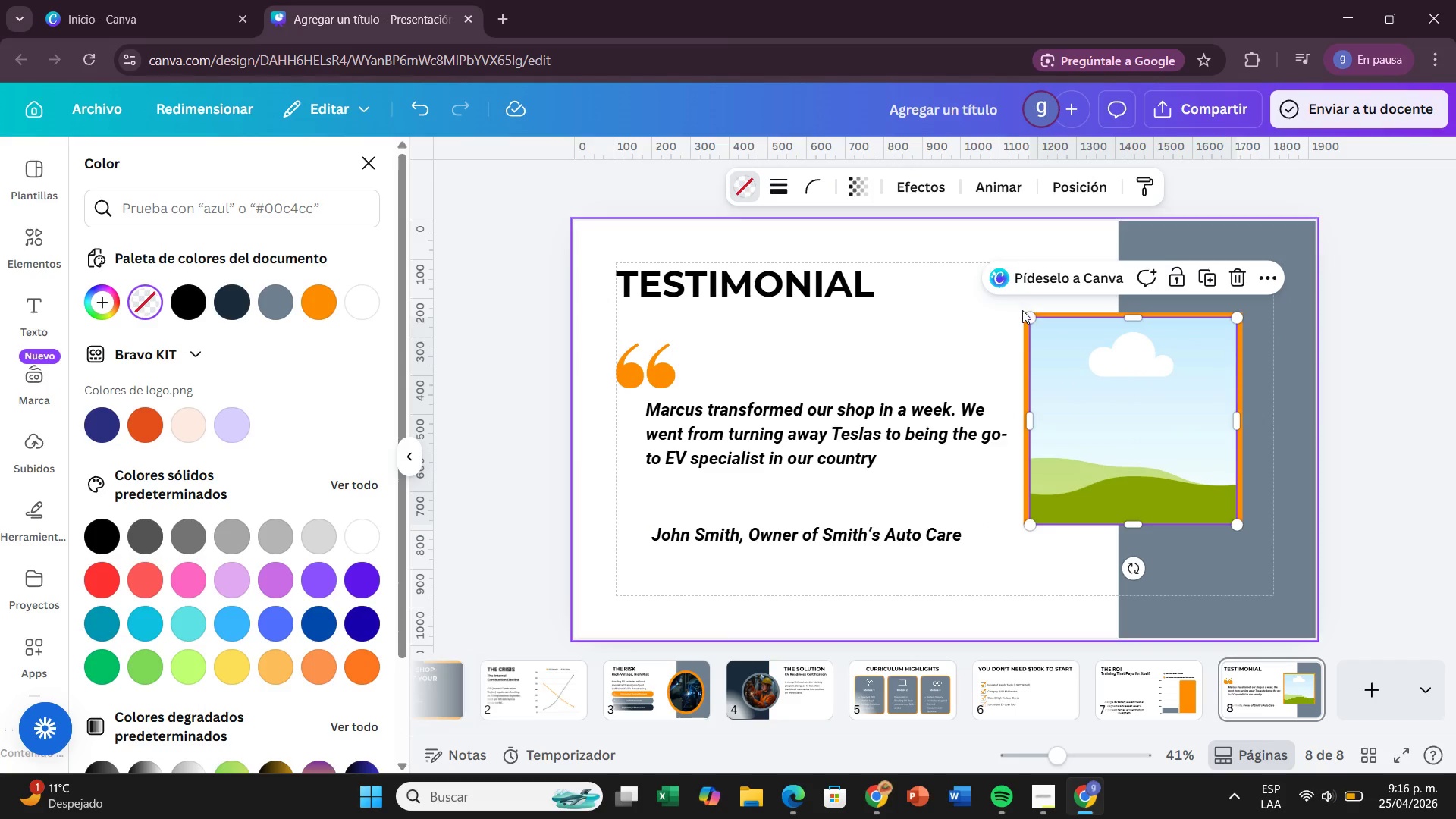 
left_click([1022, 310])
 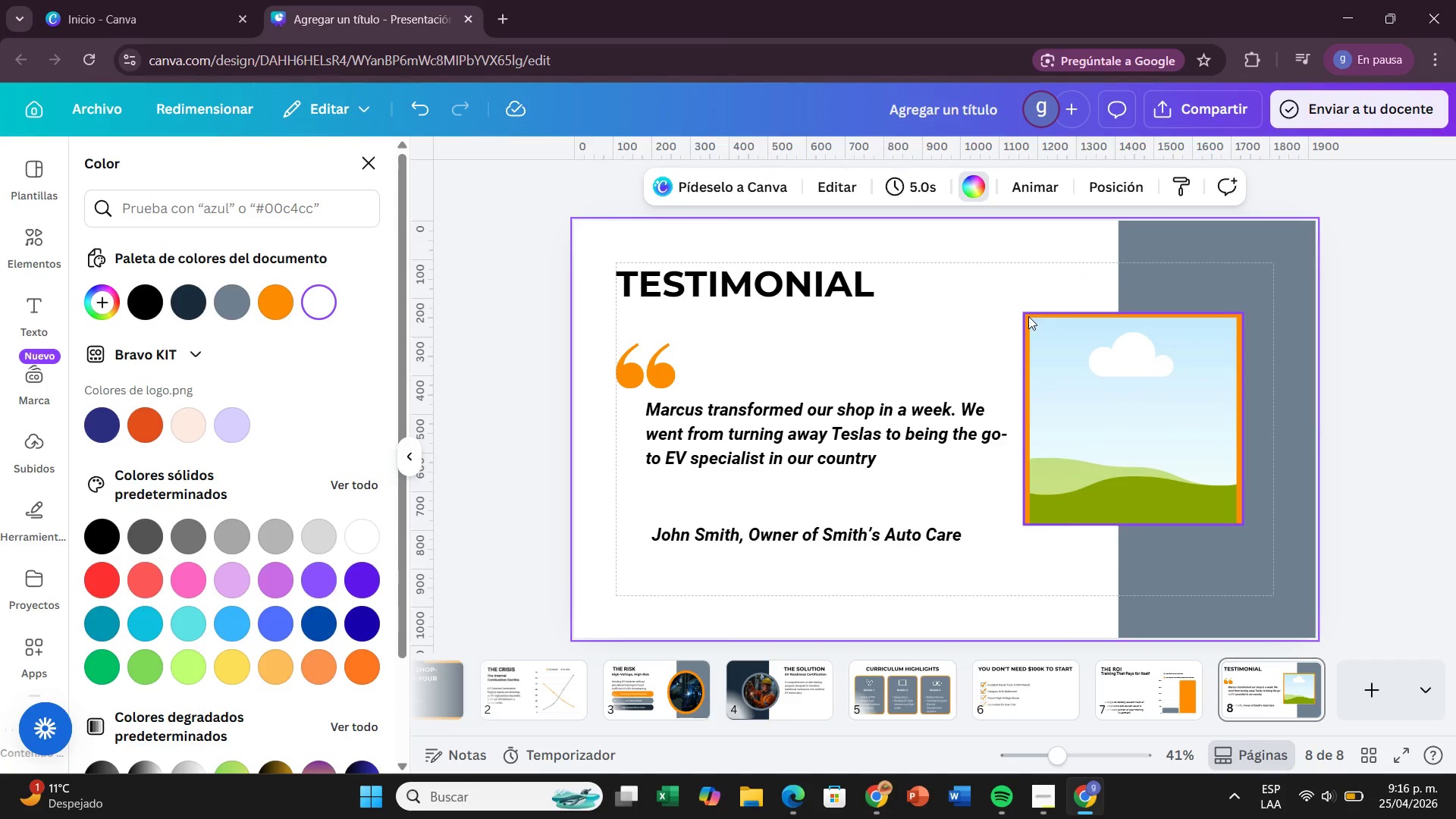 
left_click_drag(start_coordinate=[1028, 316], to_coordinate=[1029, 320])
 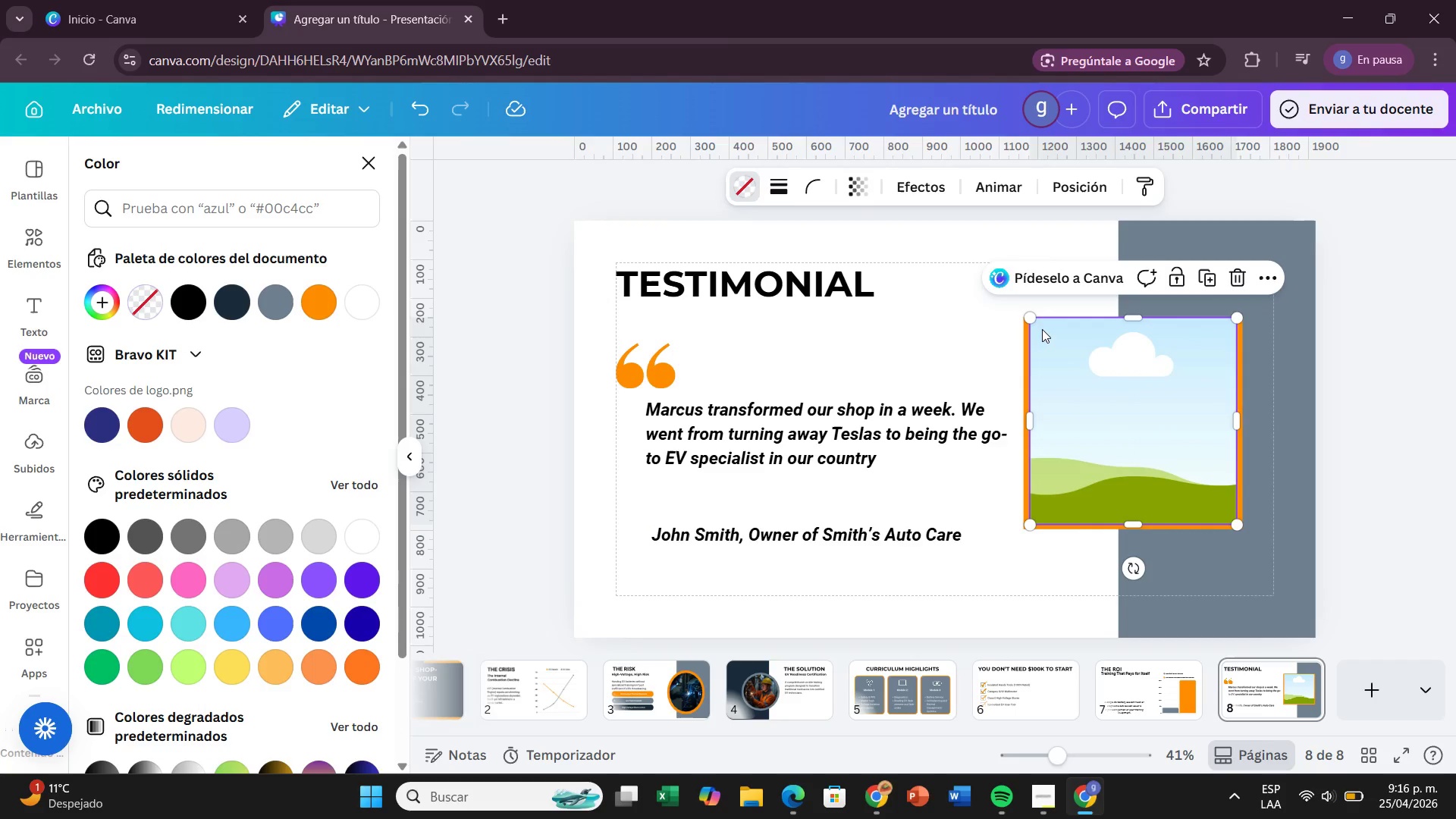 
double_click([1042, 329])
 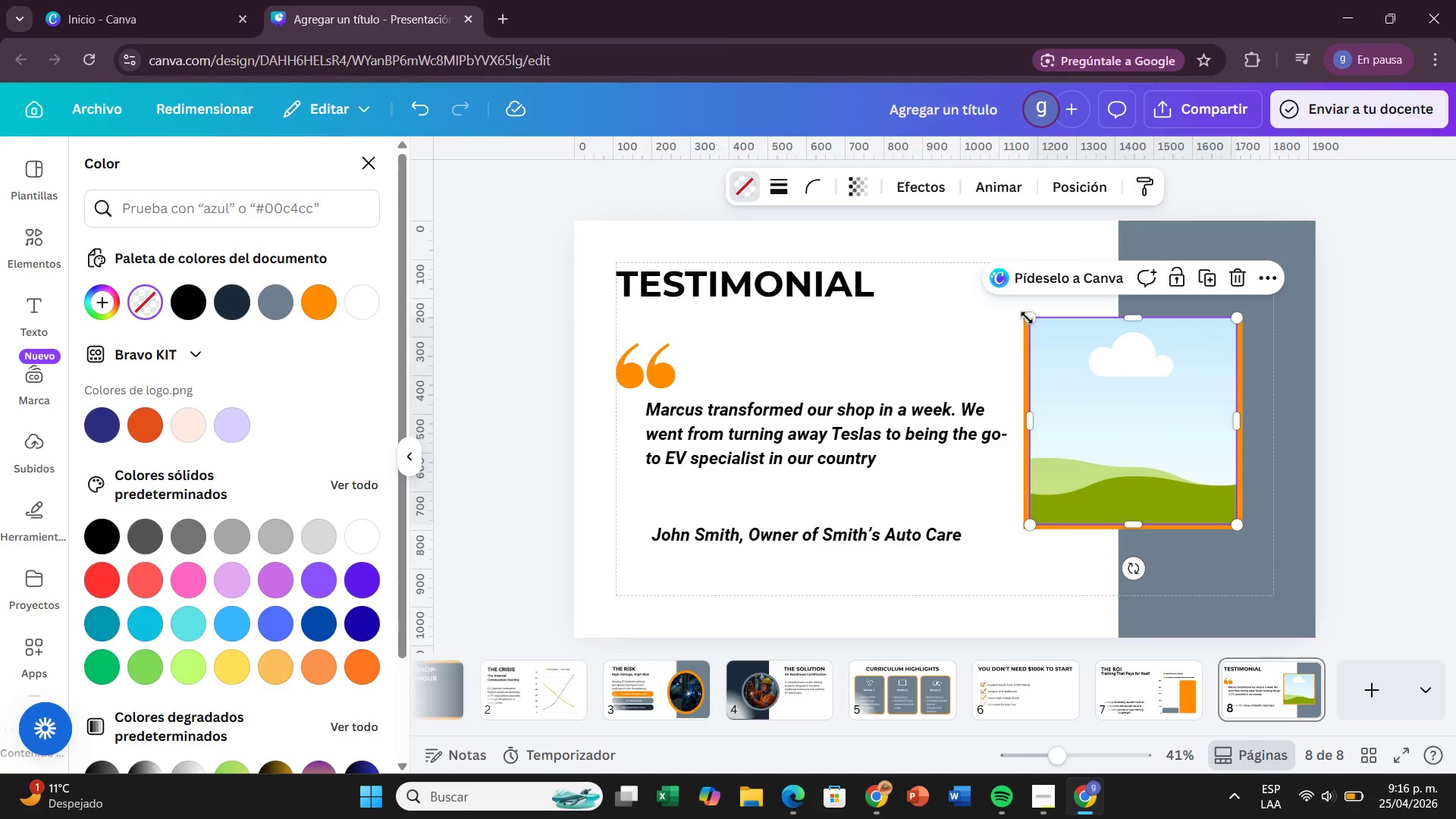 
left_click_drag(start_coordinate=[1028, 318], to_coordinate=[1042, 333])
 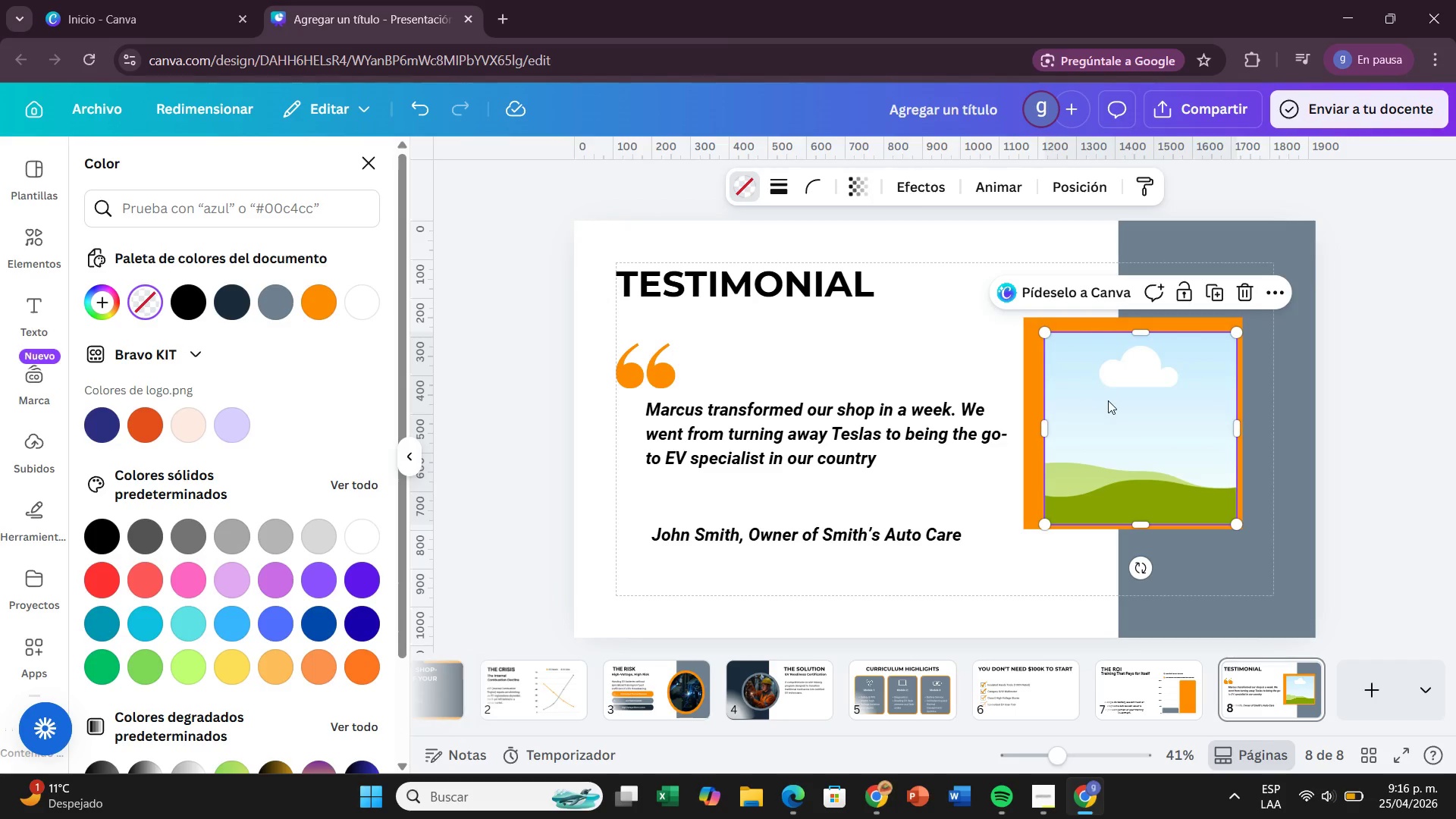 
left_click_drag(start_coordinate=[1108, 400], to_coordinate=[1107, 391])
 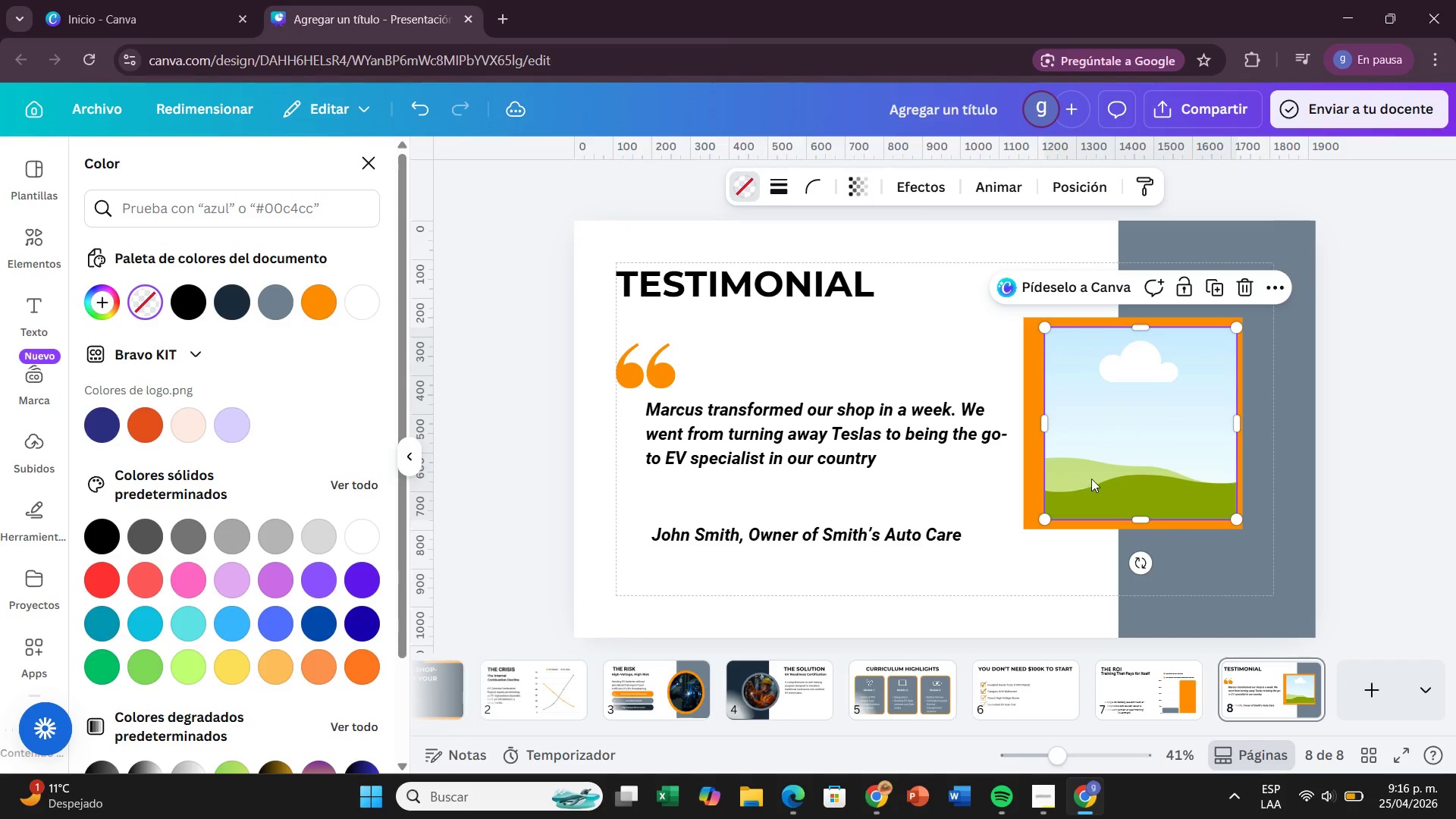 
left_click_drag(start_coordinate=[1093, 475], to_coordinate=[1088, 473])
 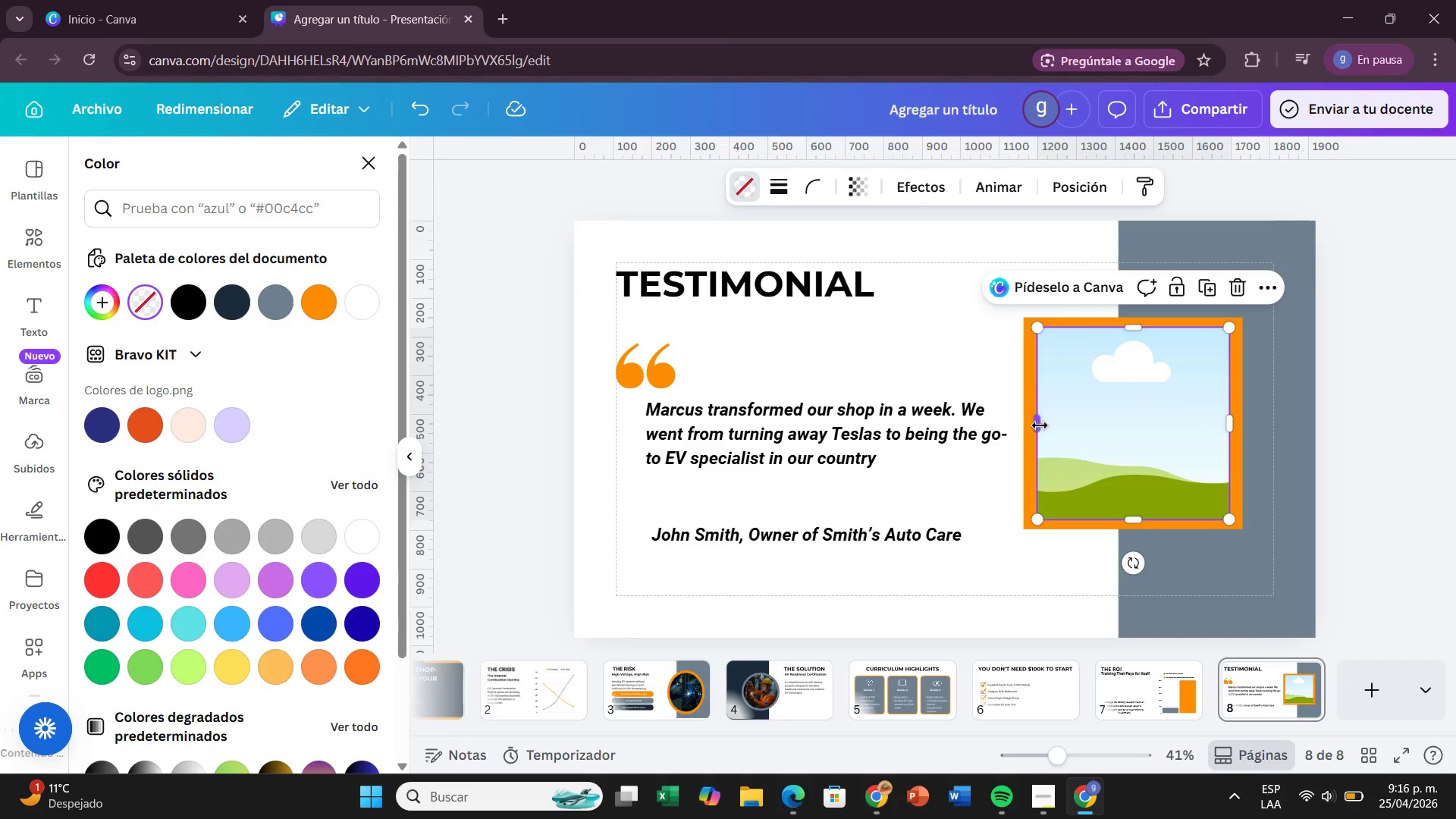 
left_click_drag(start_coordinate=[1040, 425], to_coordinate=[1035, 425])
 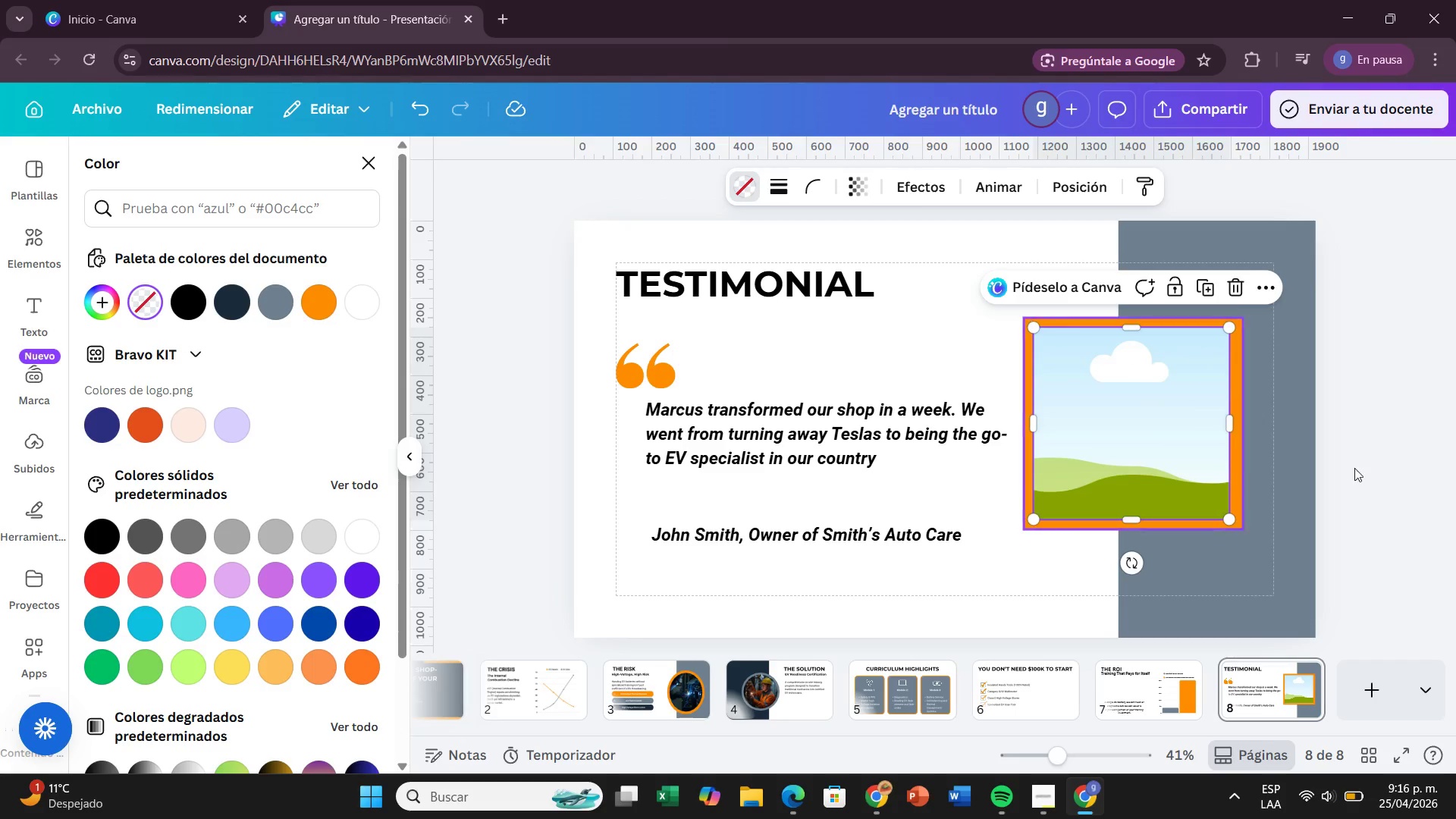 
left_click([1408, 471])
 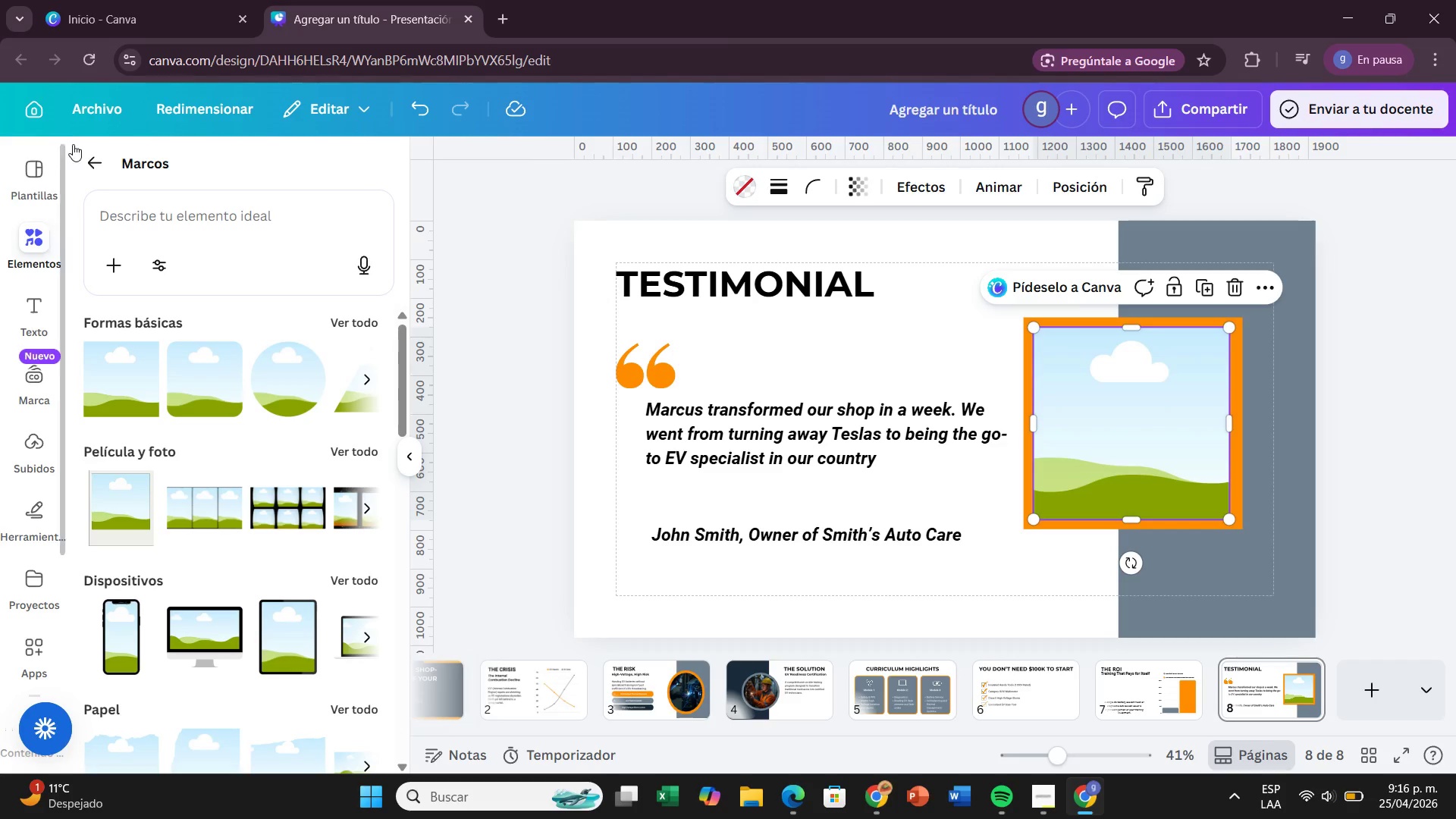 
left_click([105, 162])
 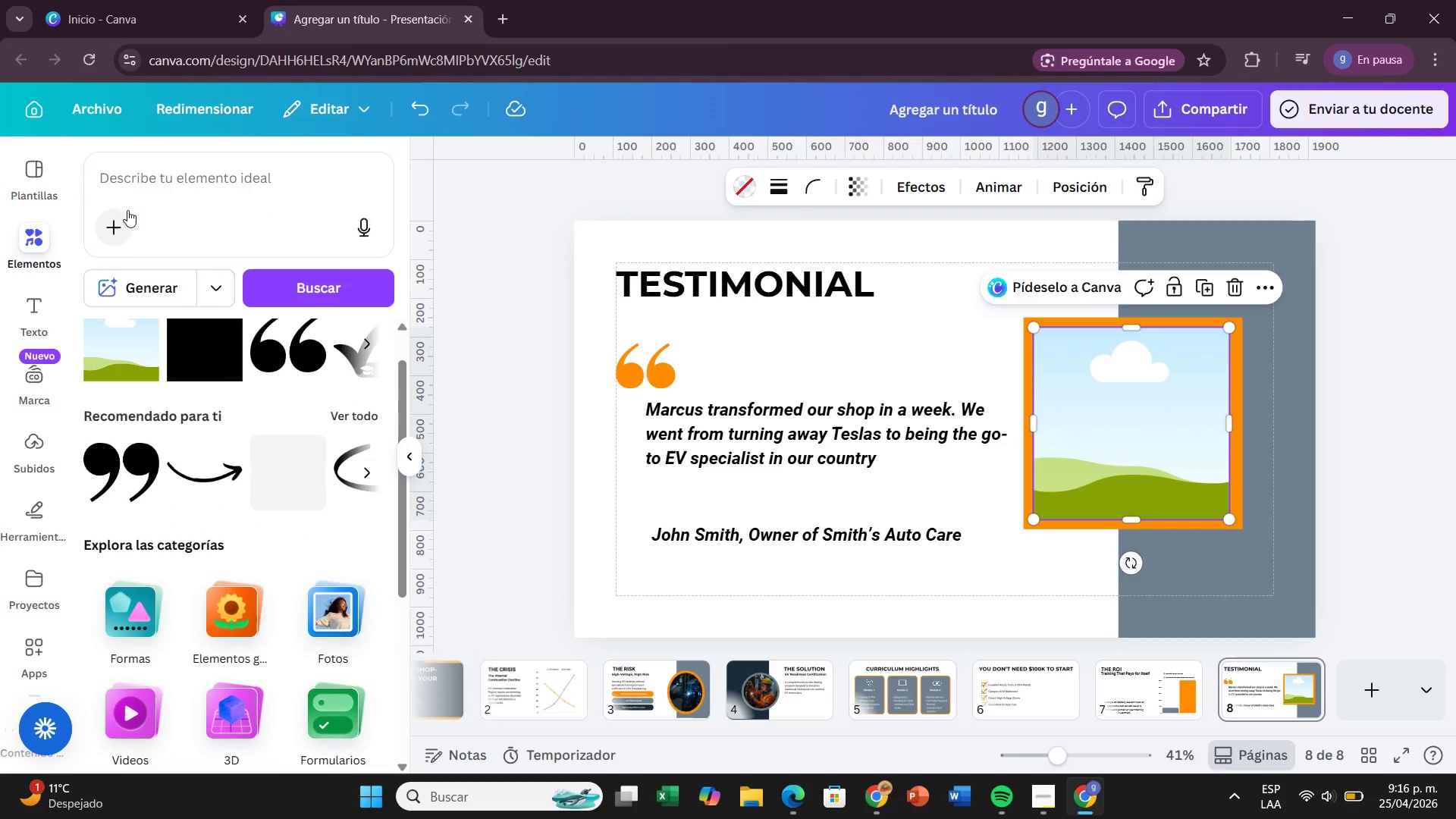 
left_click([136, 180])
 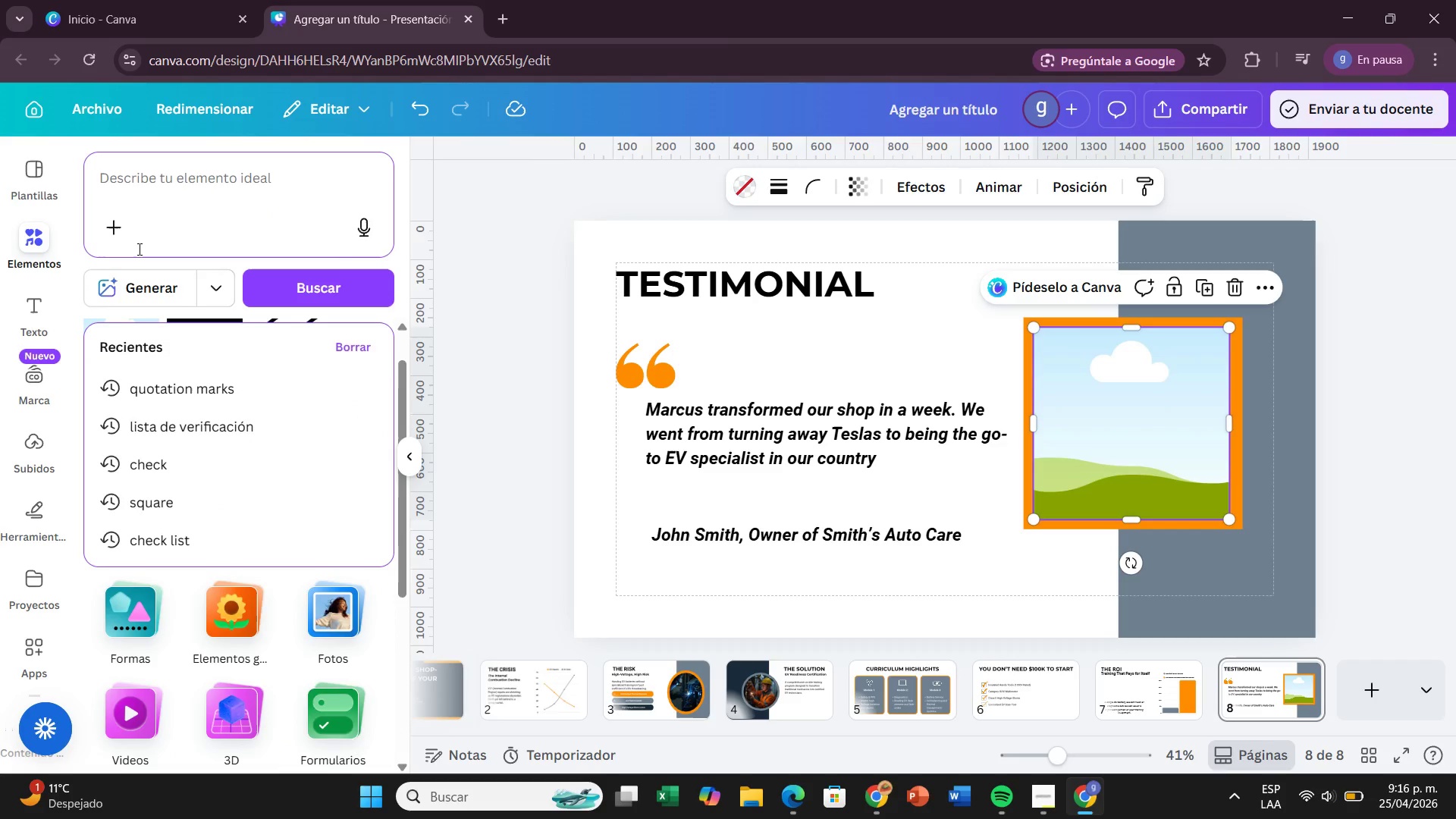 
type(Create a photo of the owner of Smith[s Auto Care)
 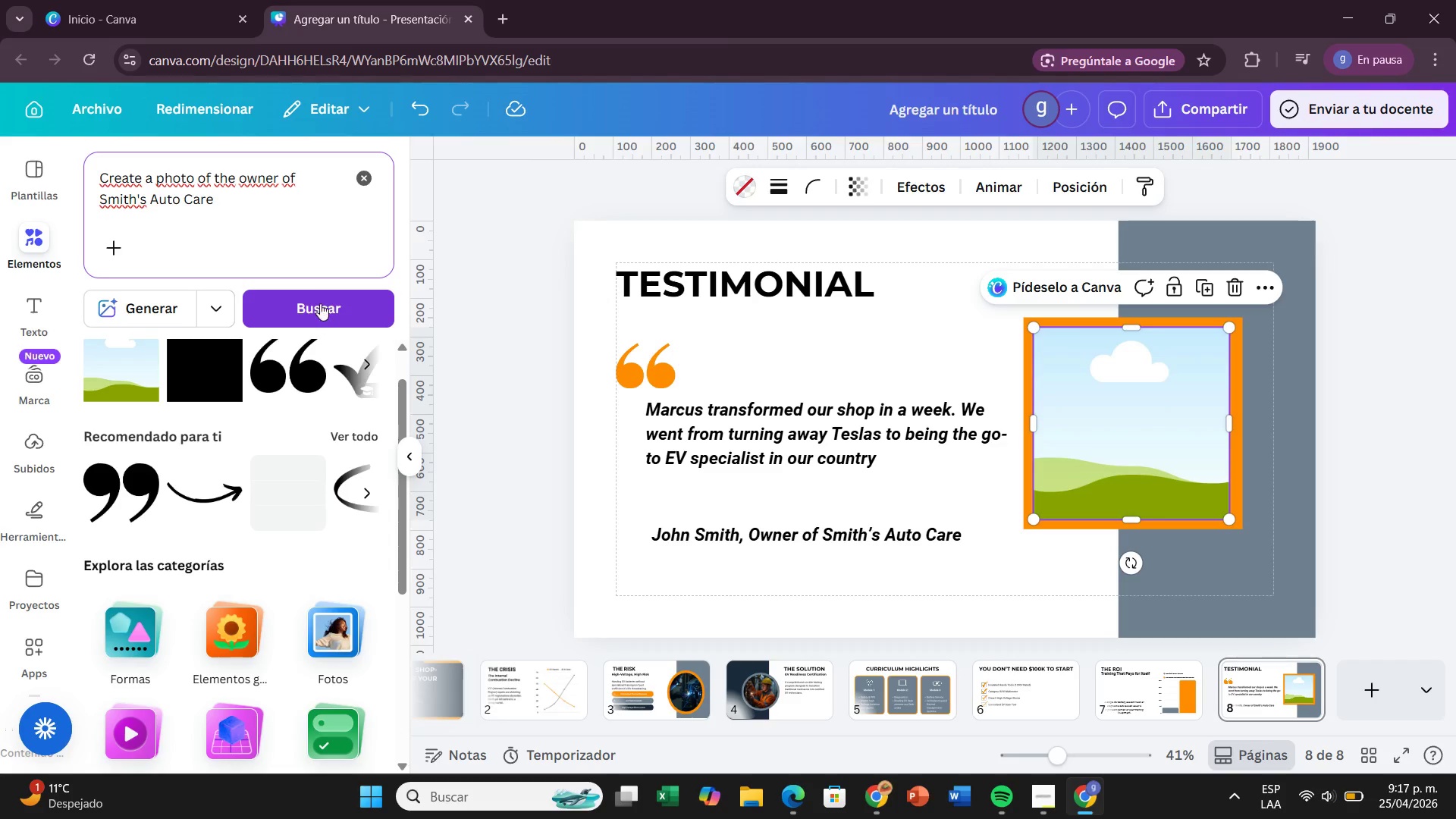 
left_click([320, 300])
 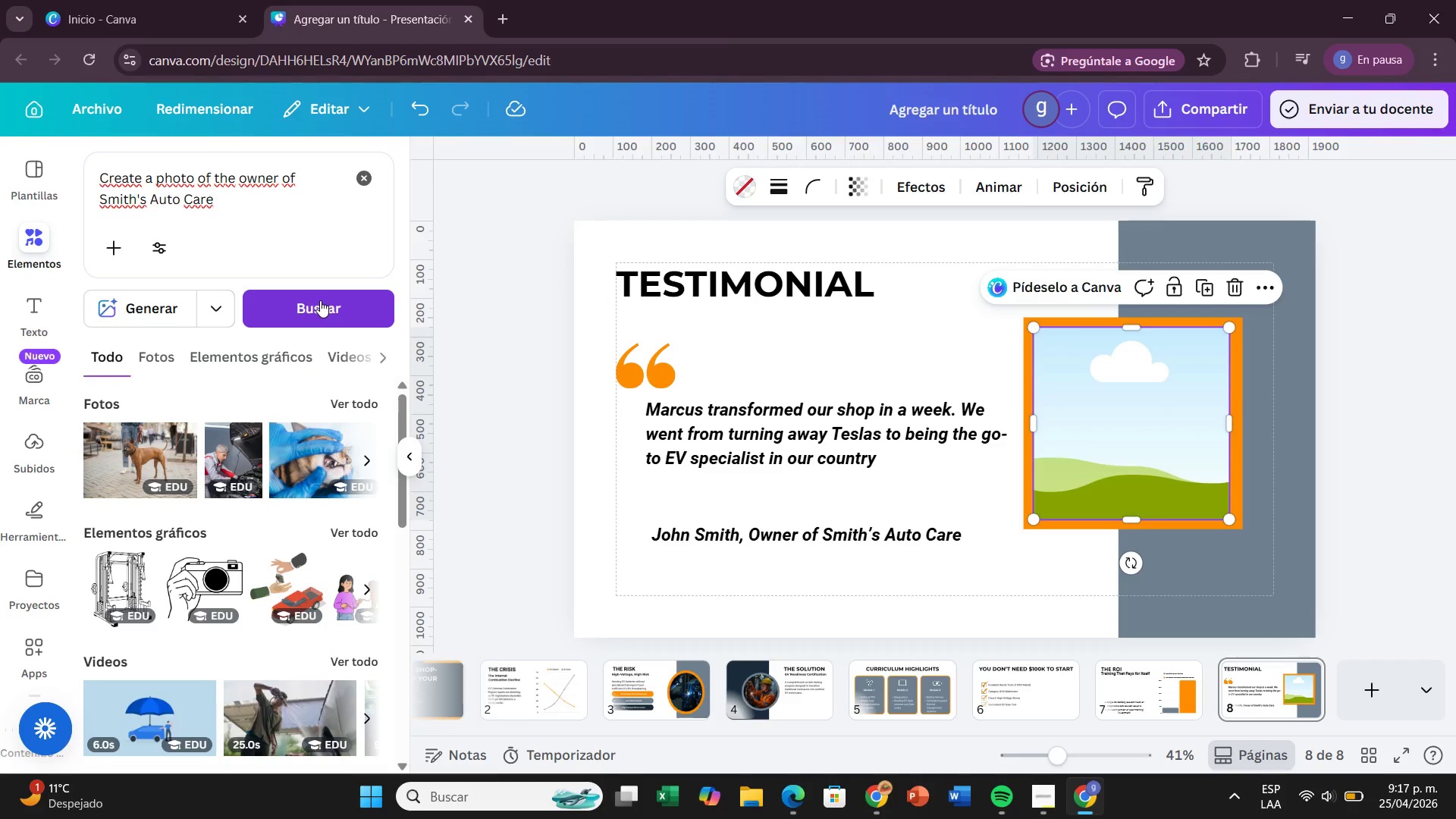 
left_click([168, 300])
 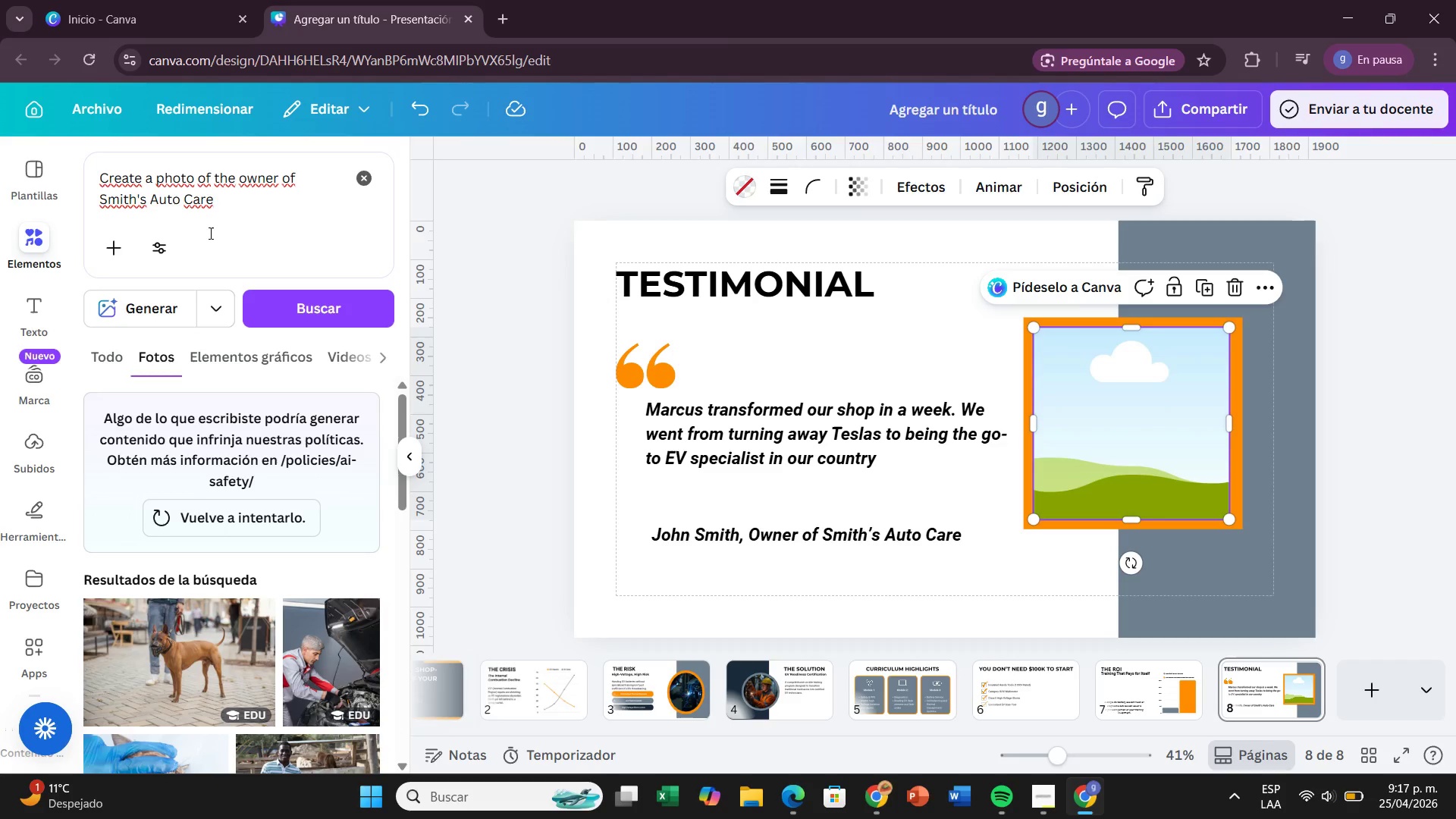 
wait(7.02)
 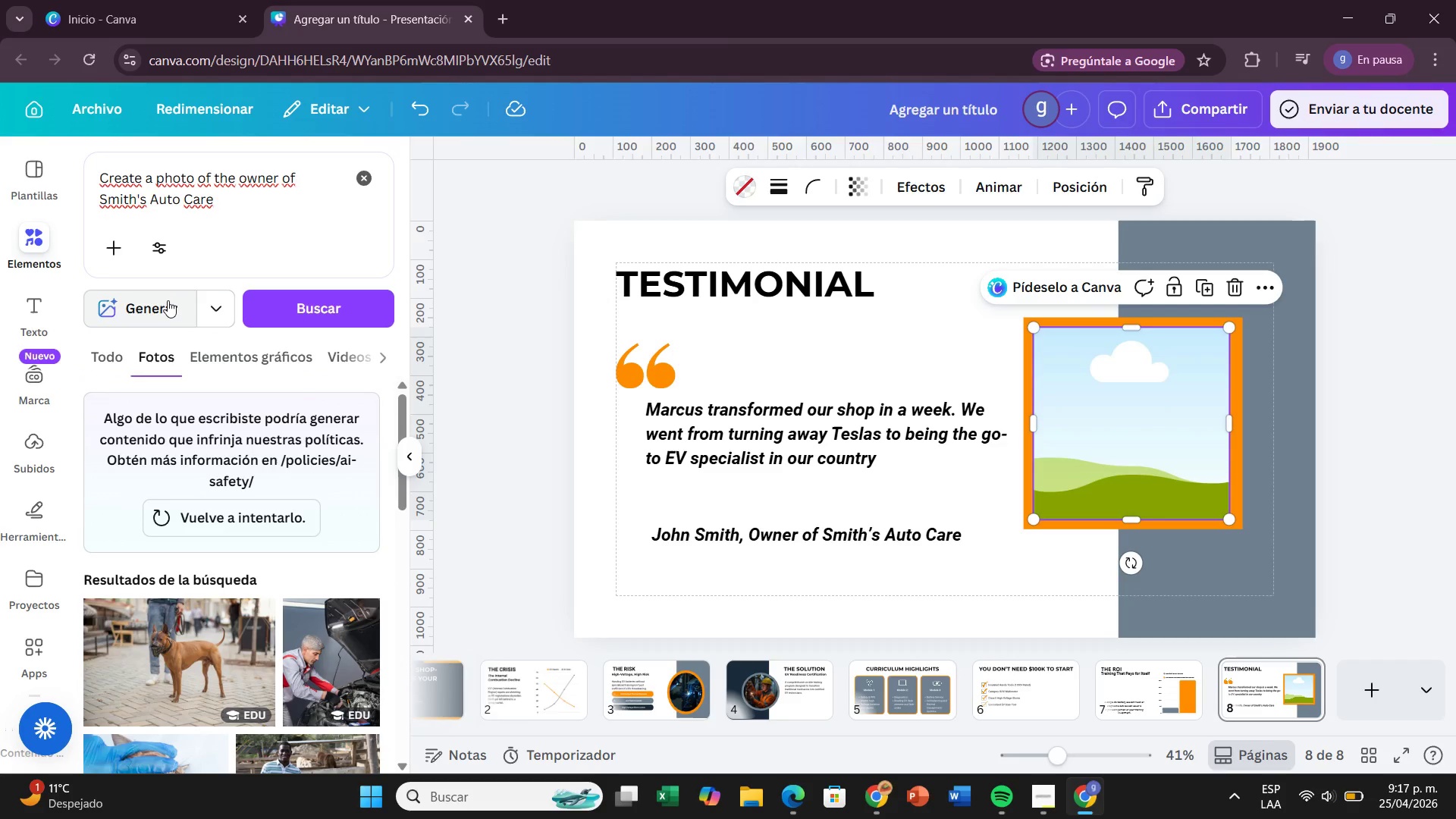 
left_click([285, 213])
 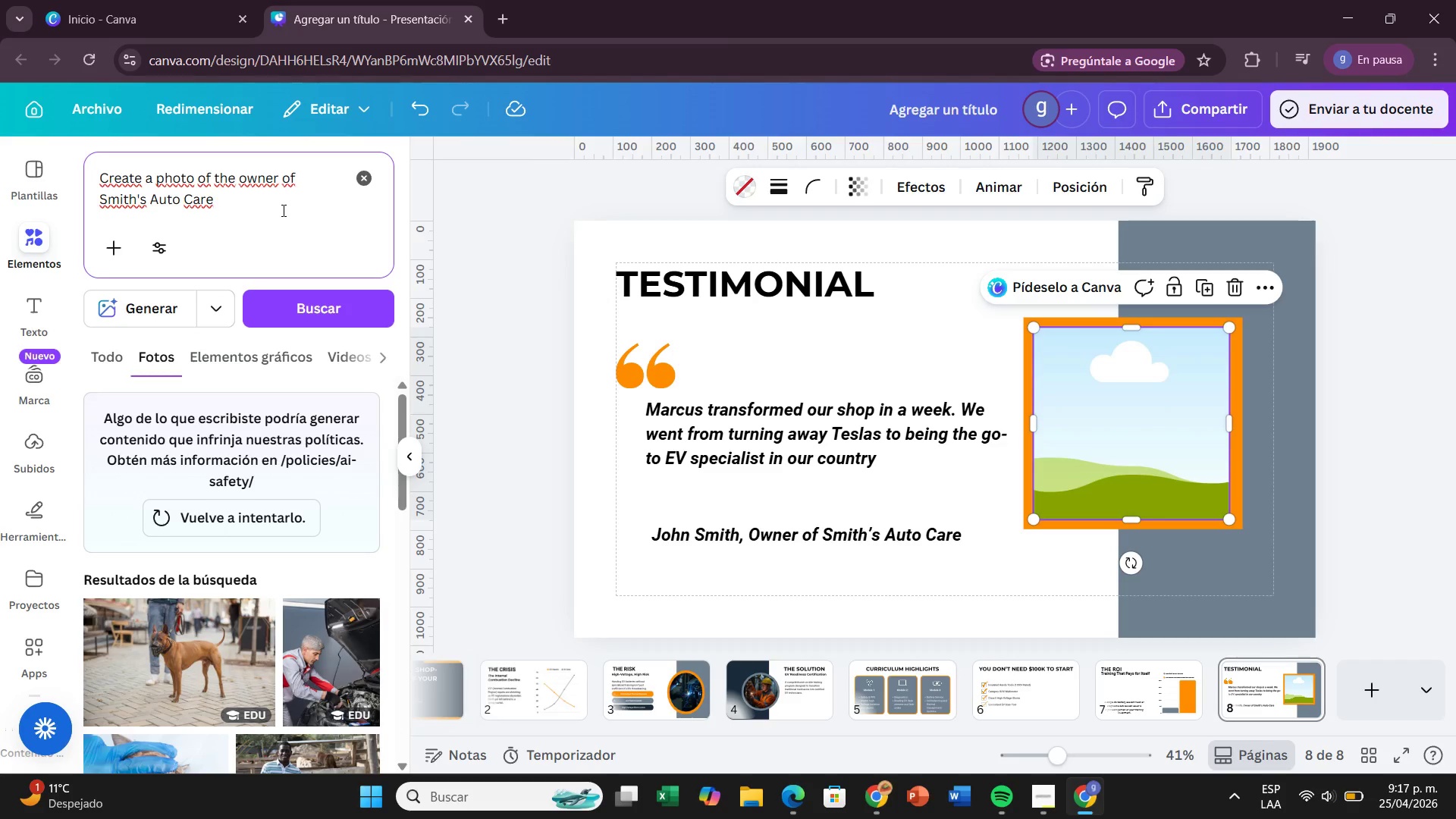 
hold_key(key=Backspace, duration=0.78)
 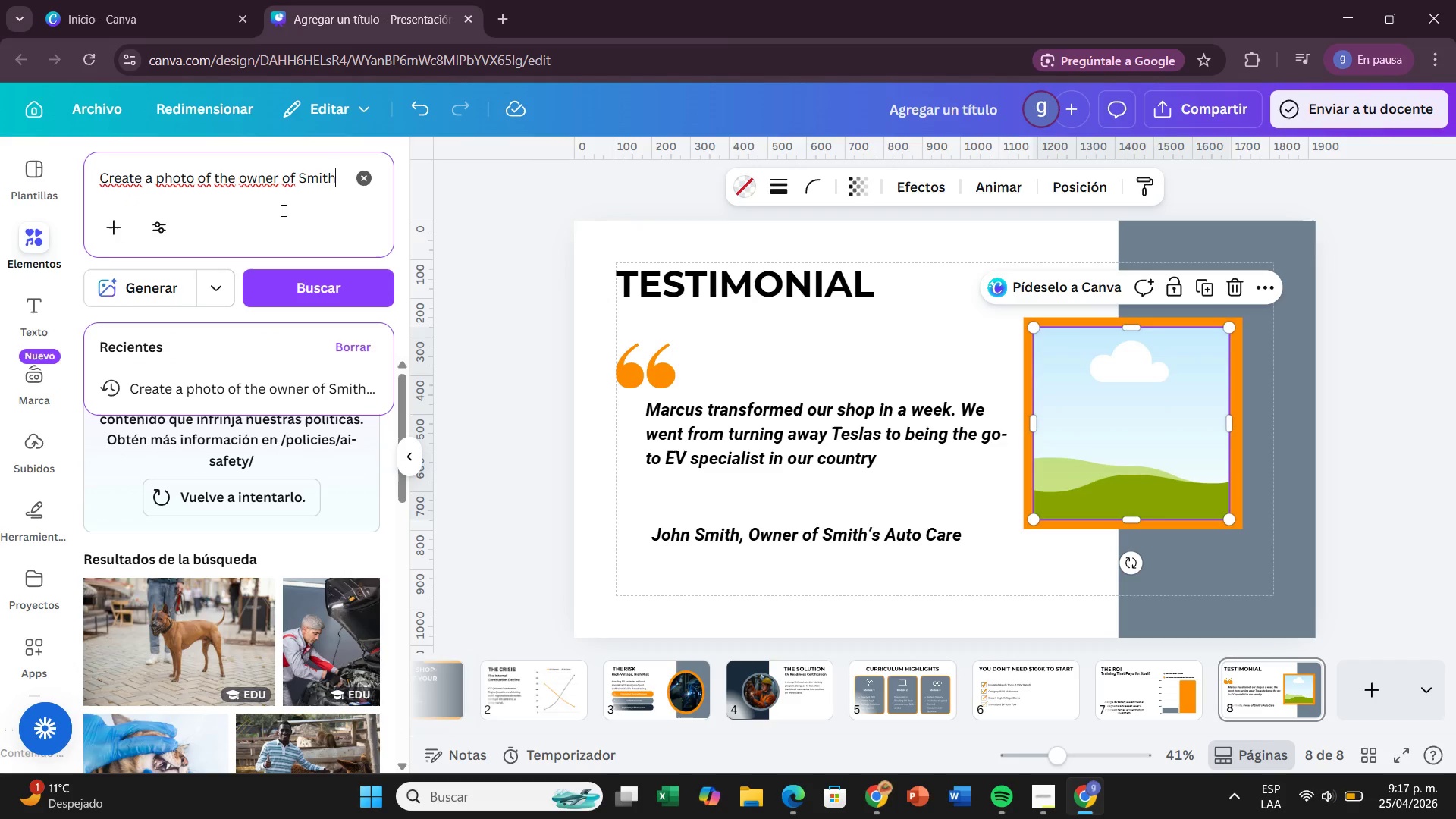 
hold_key(key=Backspace, duration=0.61)
 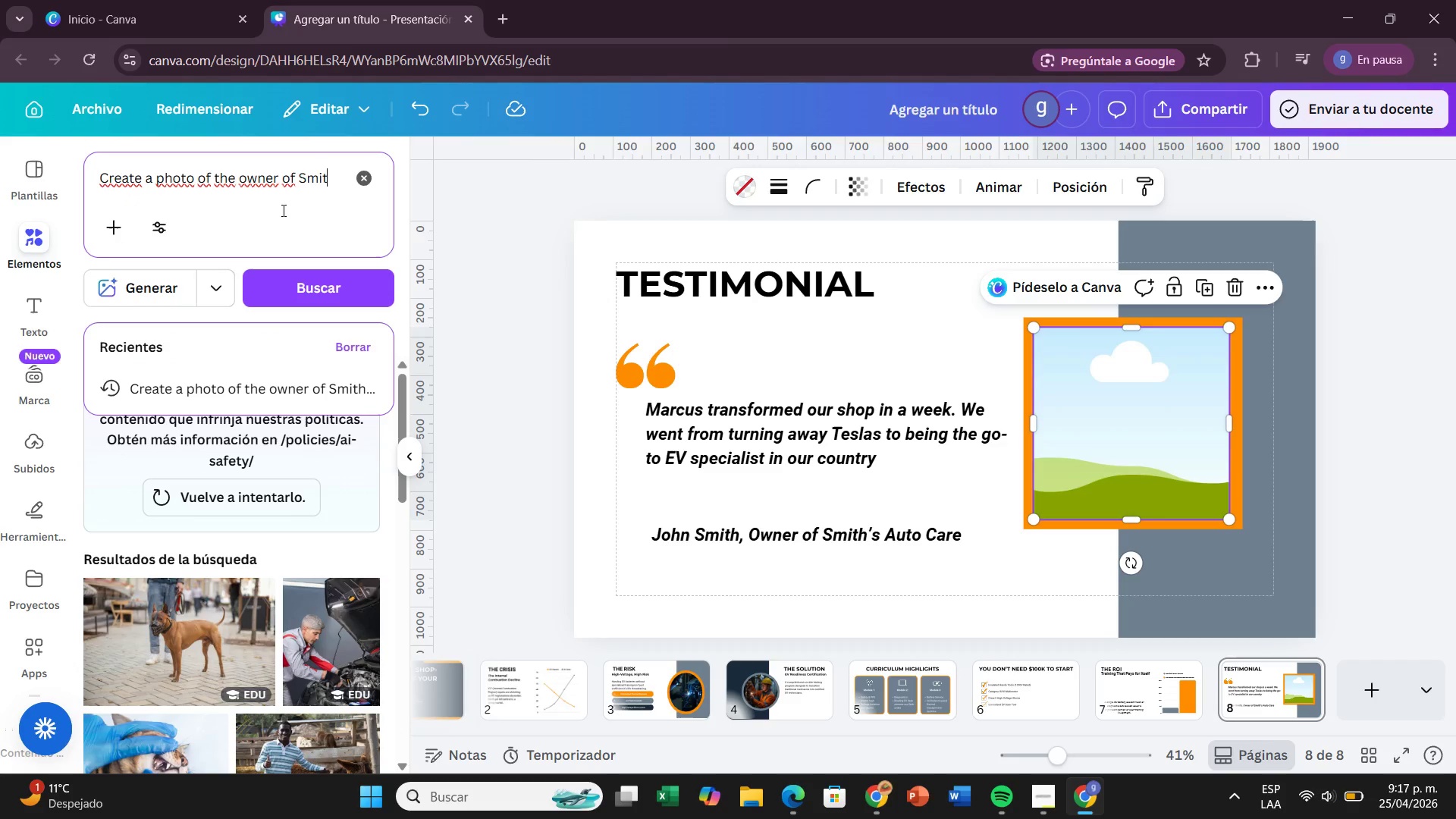 
key(Backspace)
 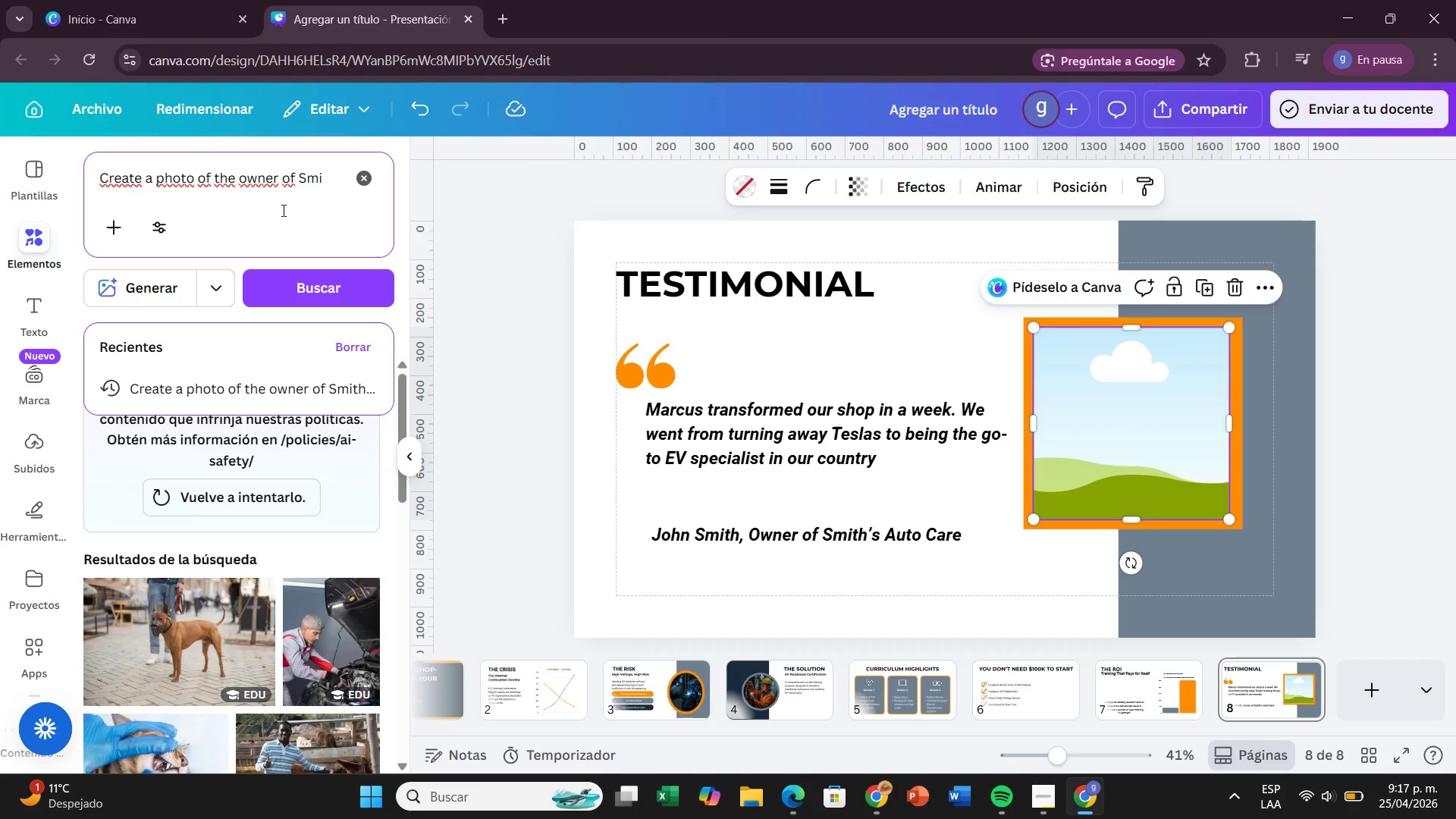 
key(Backspace)
 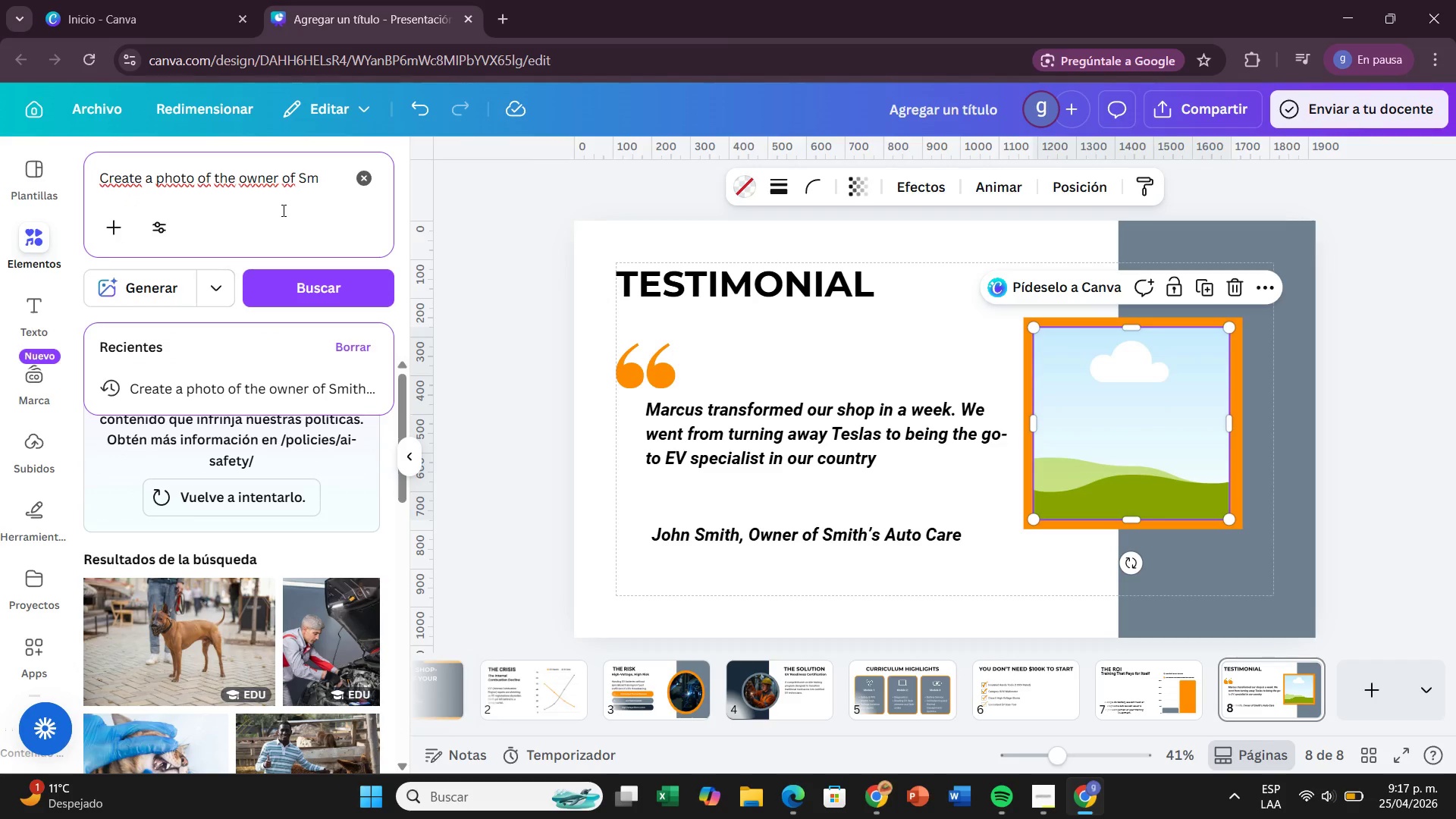 
key(Backspace)
 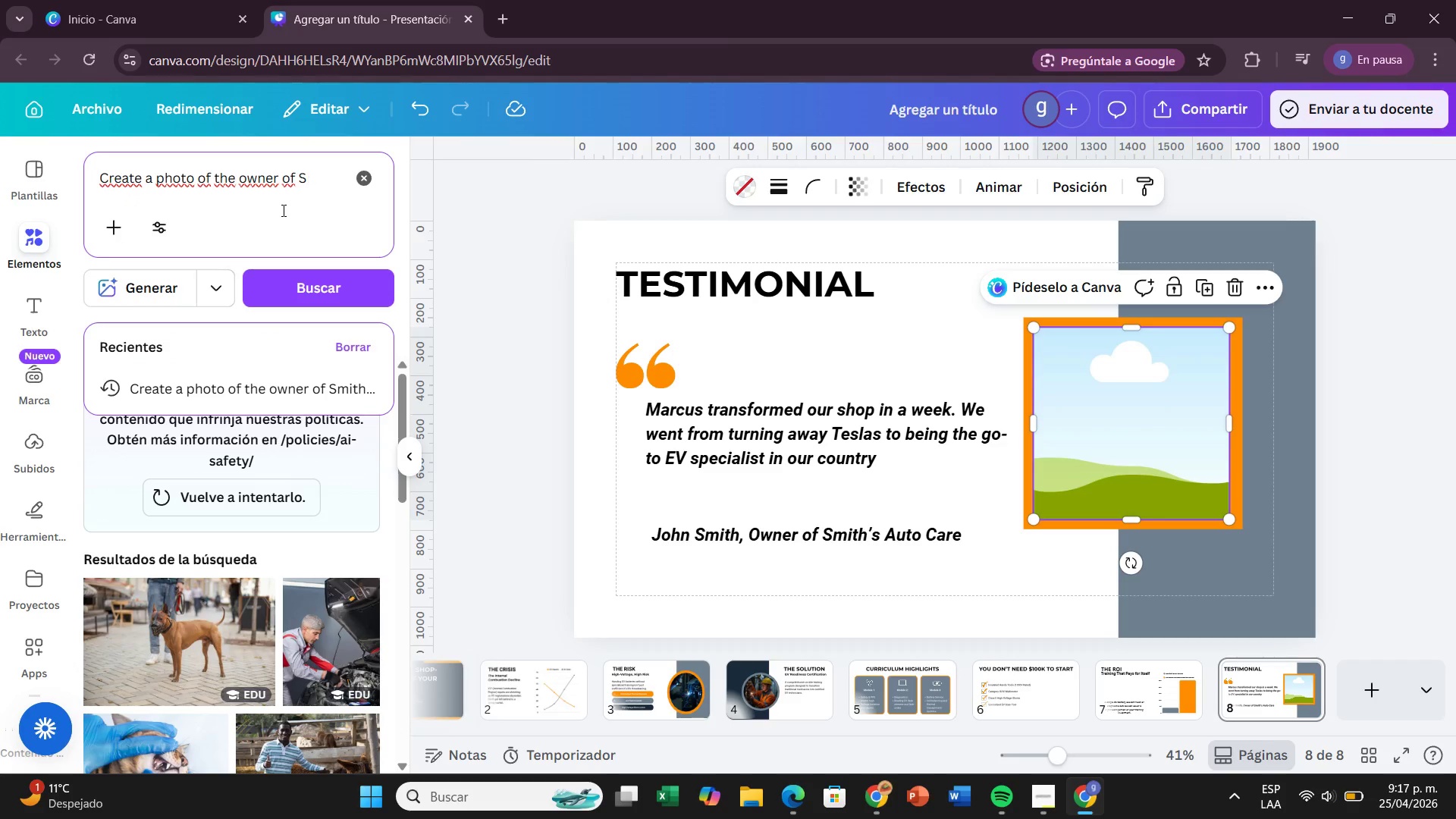 
key(Backspace)
 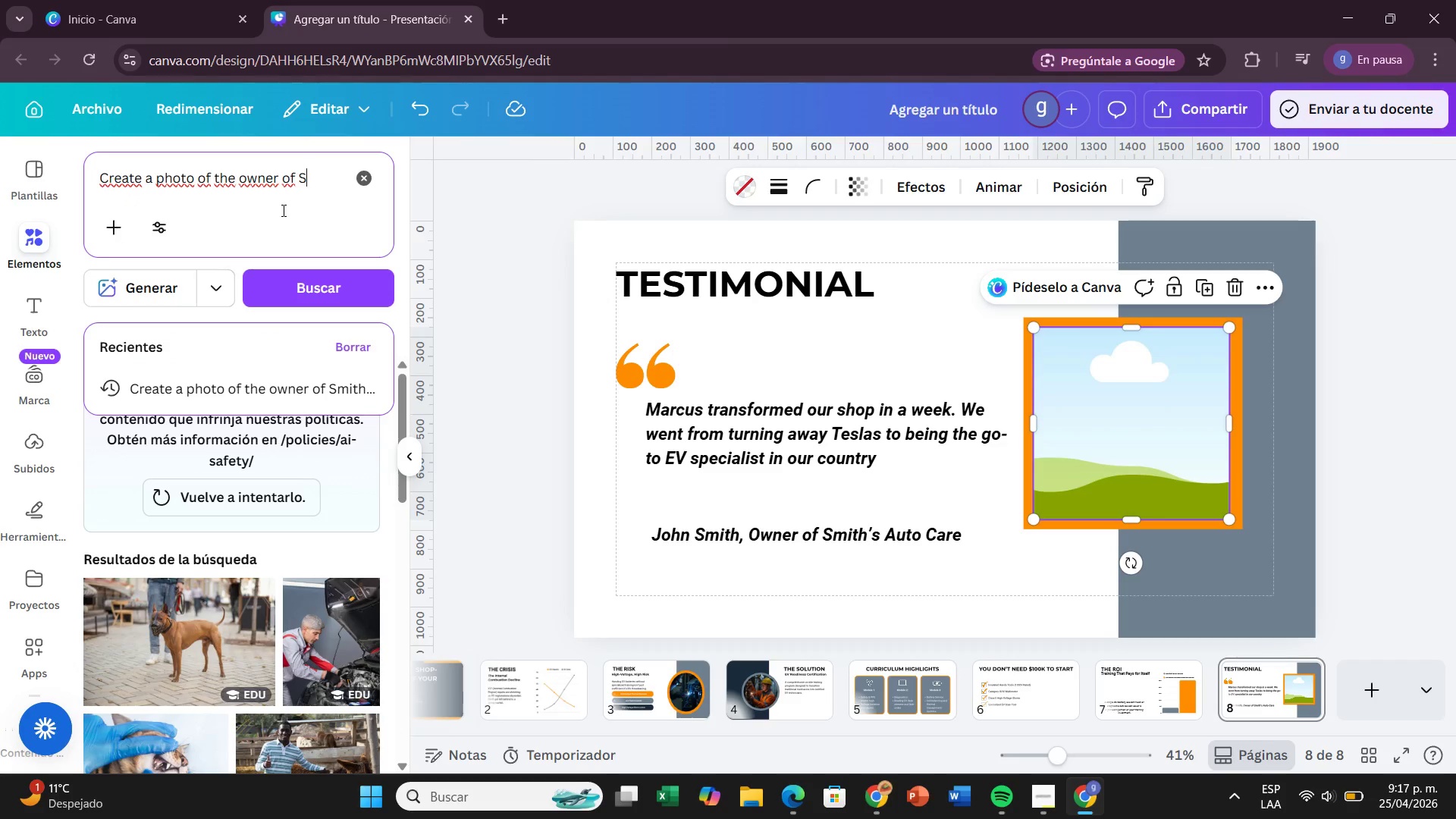 
key(Backspace)
 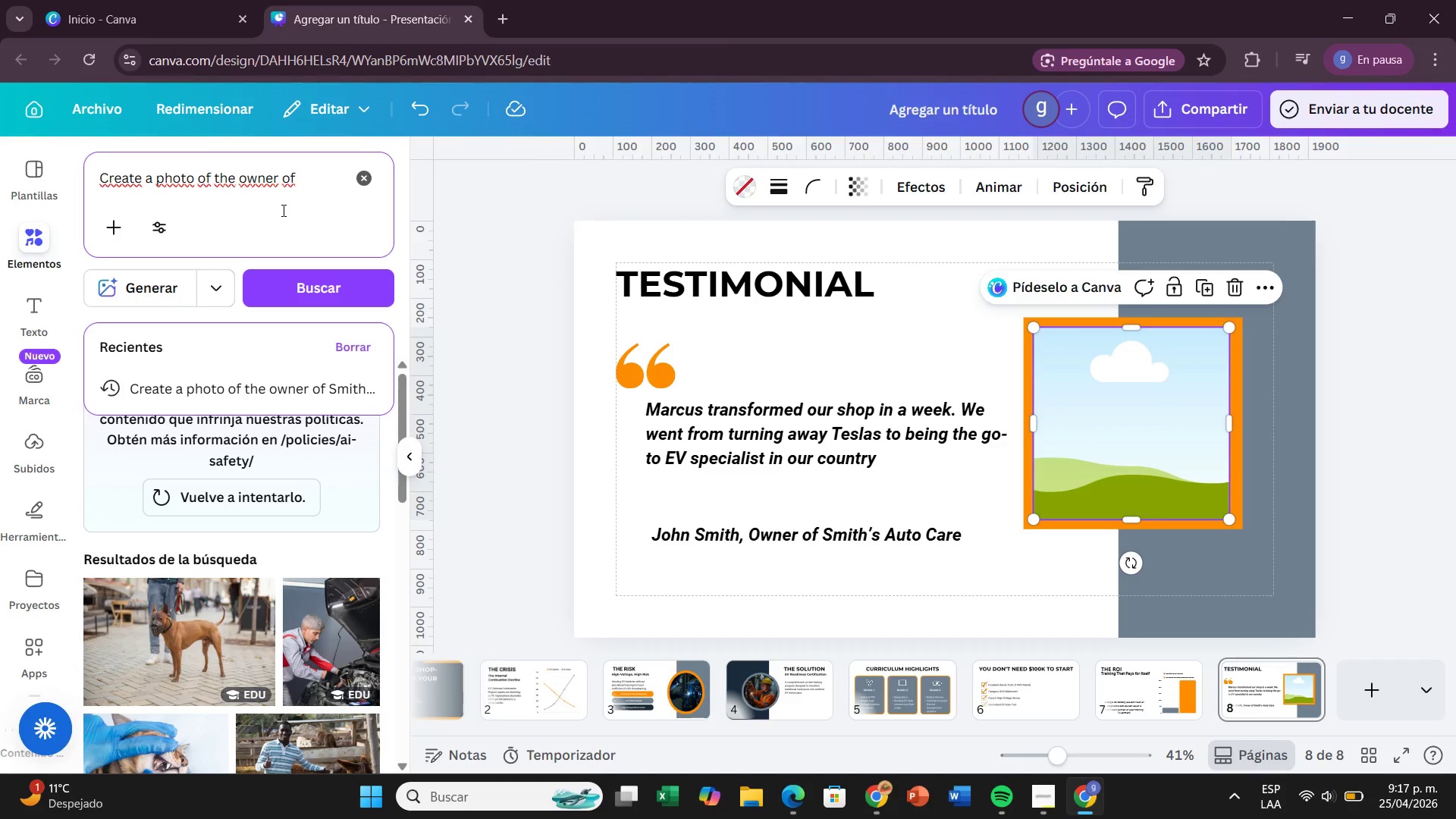 
key(A)
 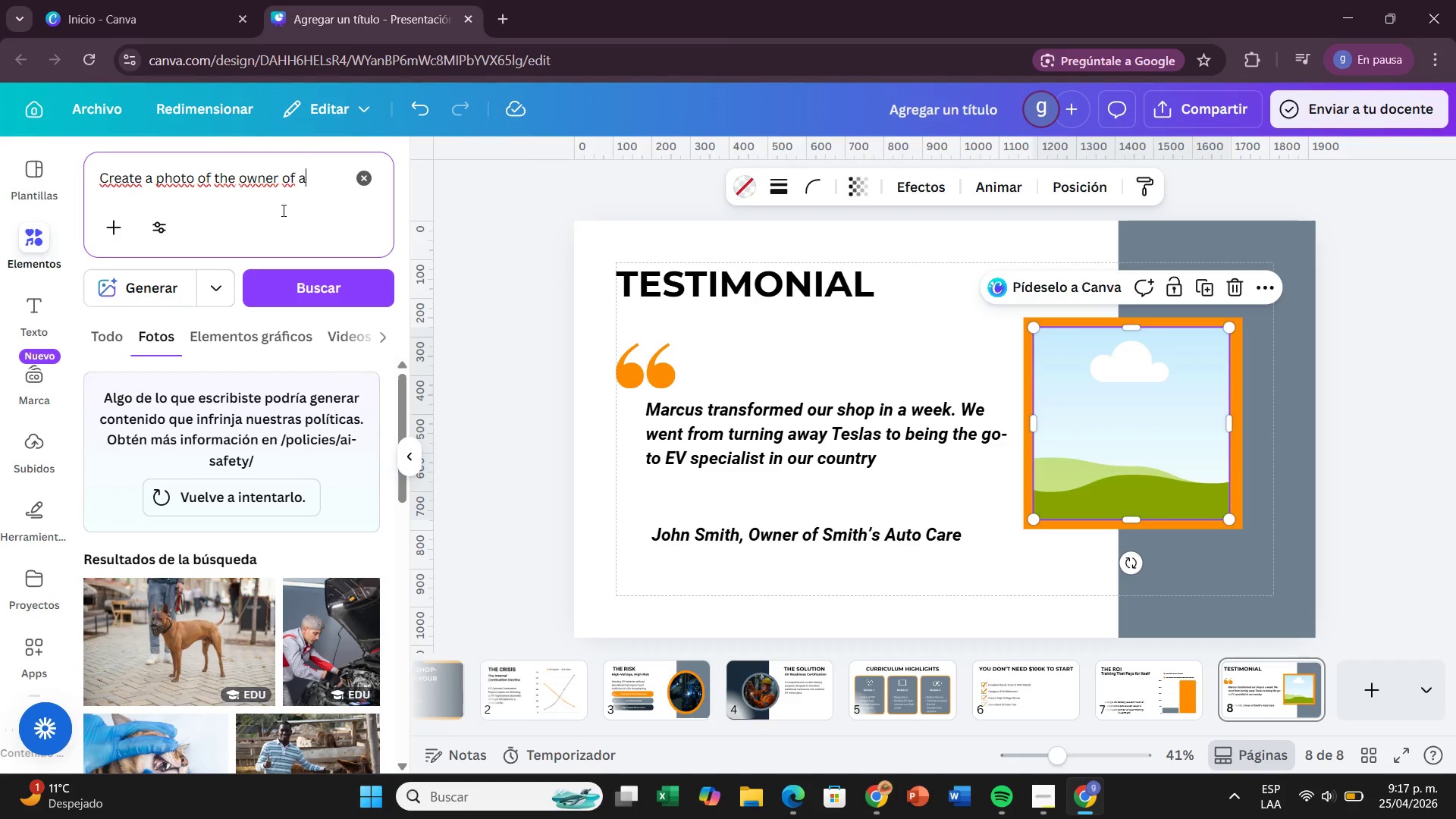 
key(Space)
 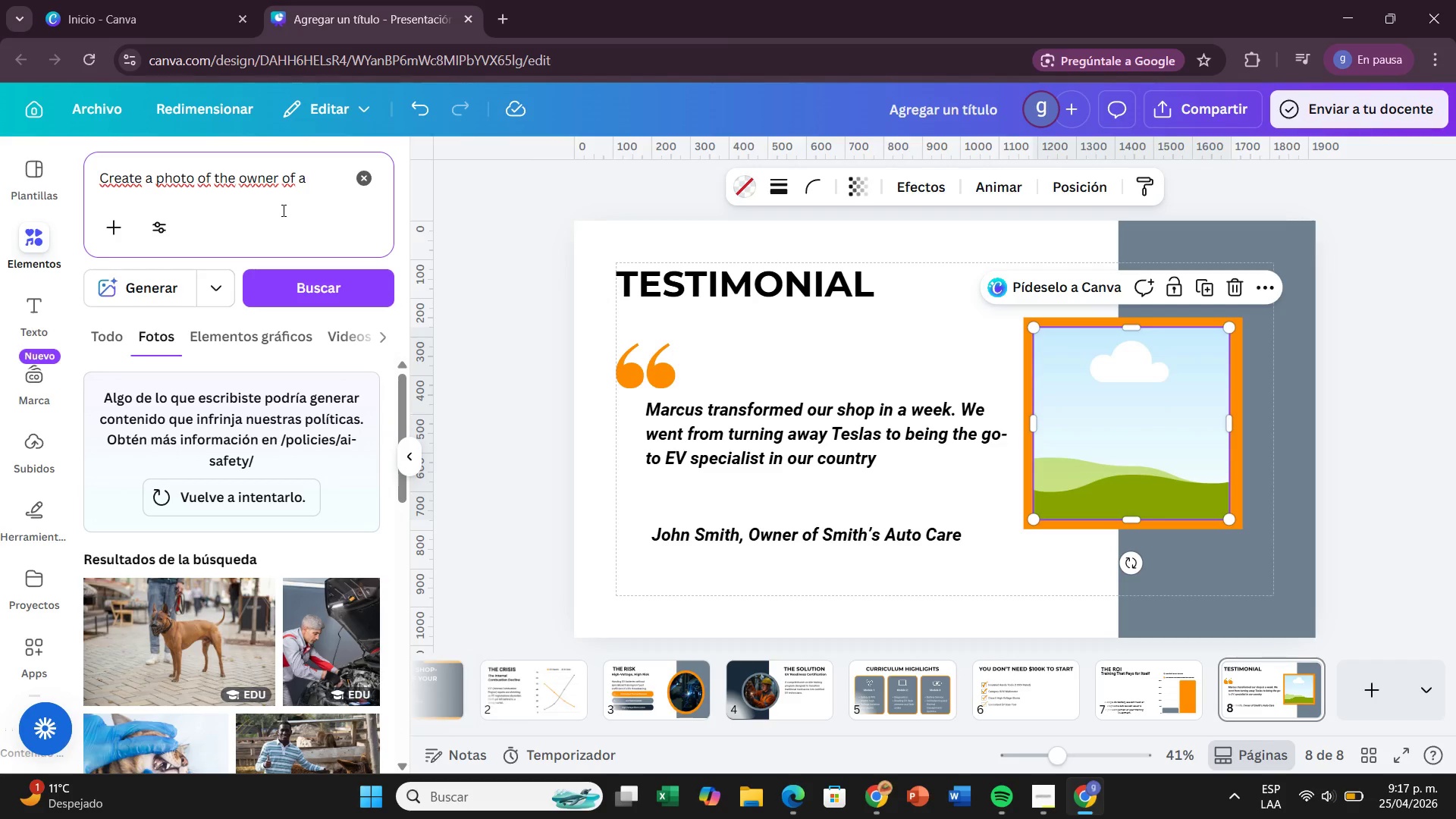 
wait(6.83)
 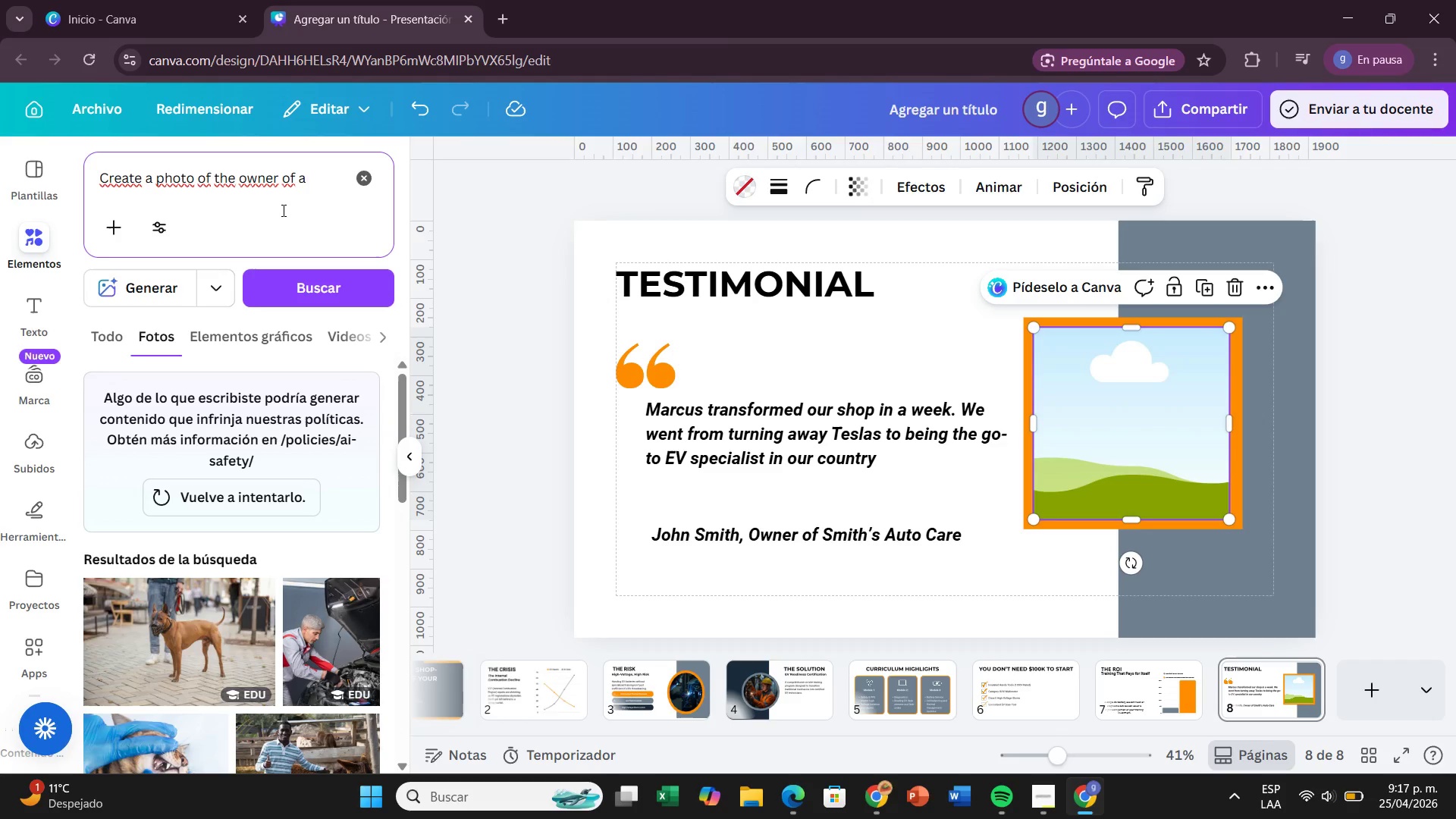 
type(businnes)
key(Backspace)
key(Backspace)
key(Backspace)
type(ess)
 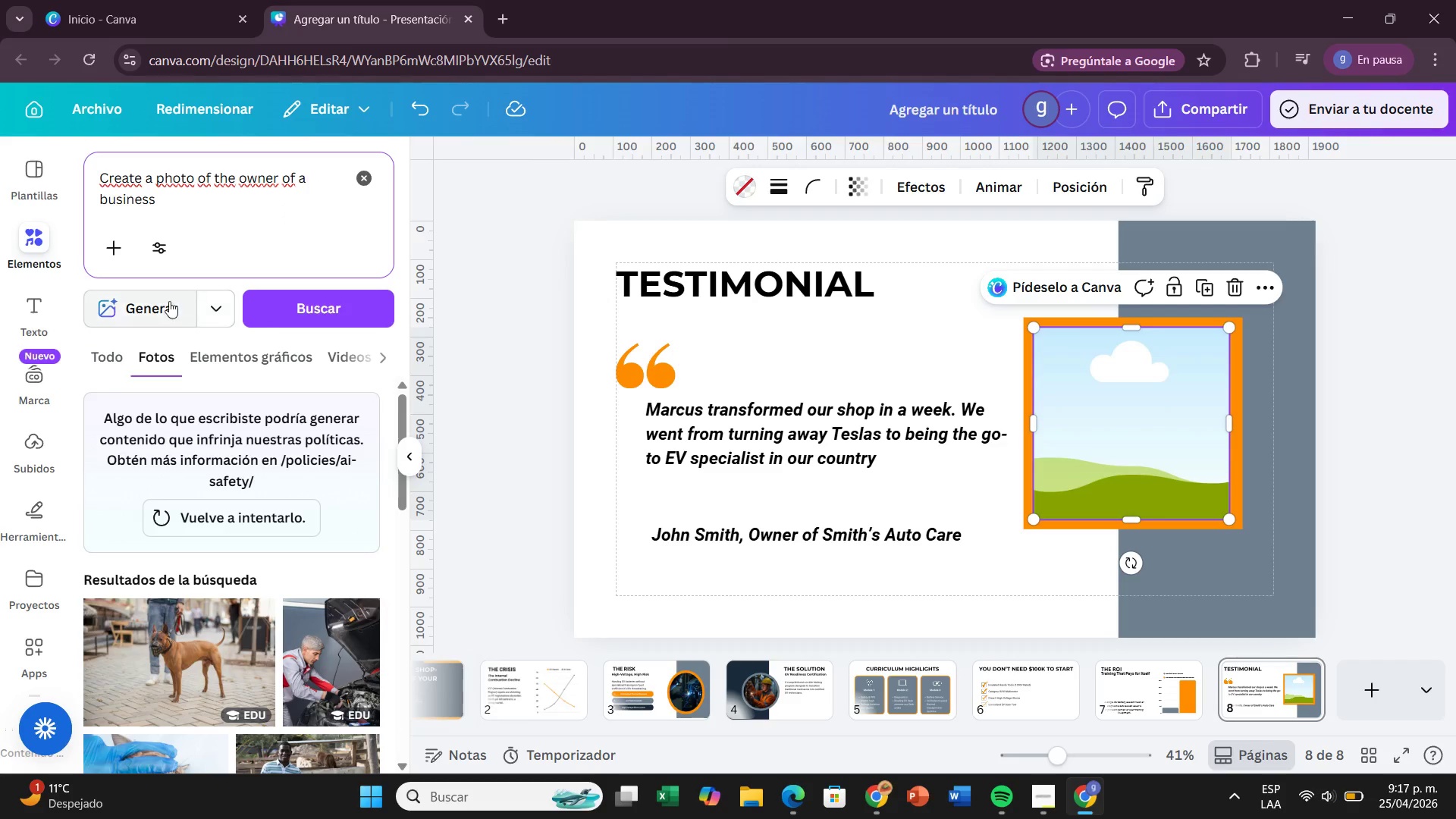 
left_click([150, 314])
 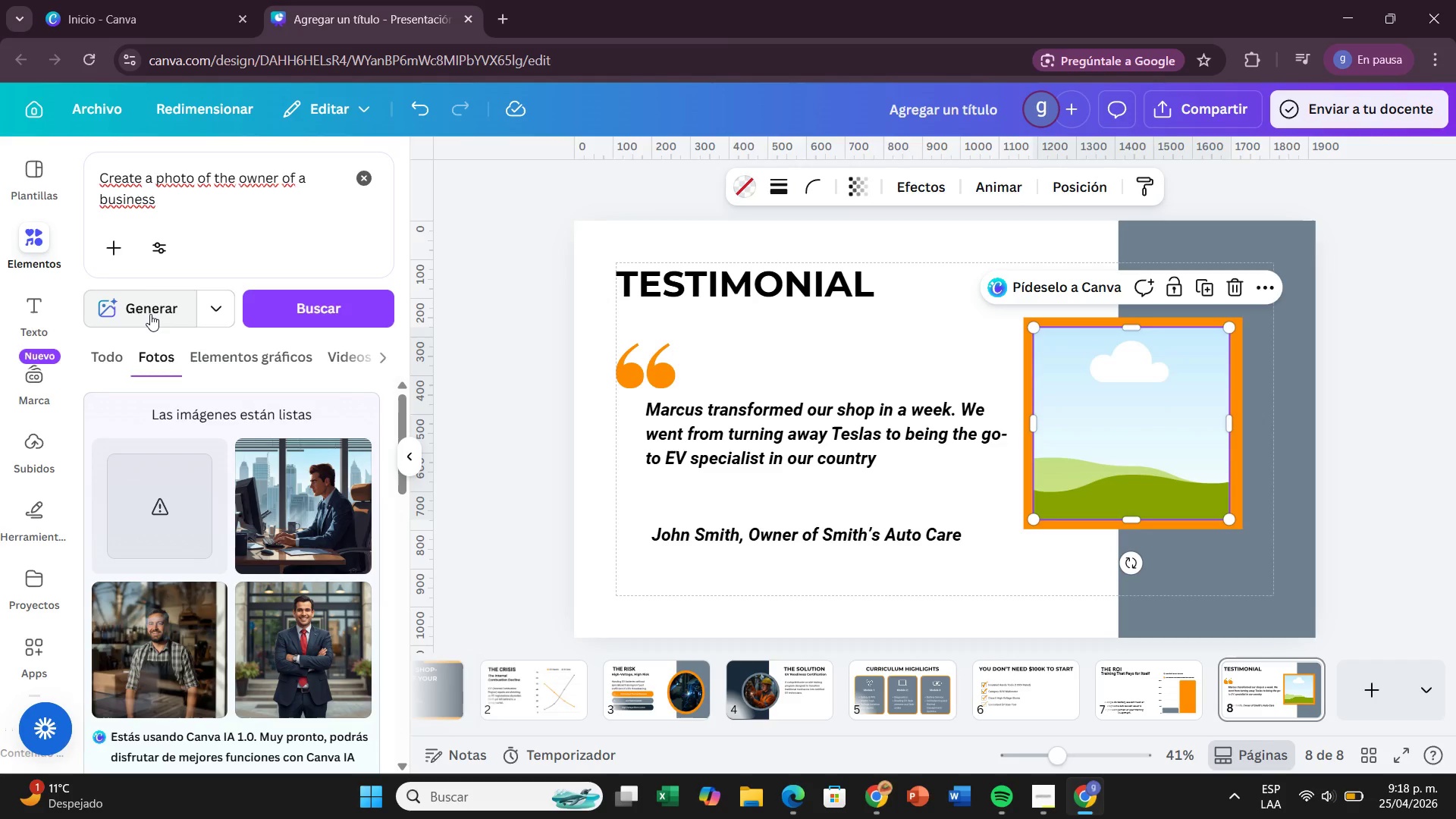 
wait(54.39)
 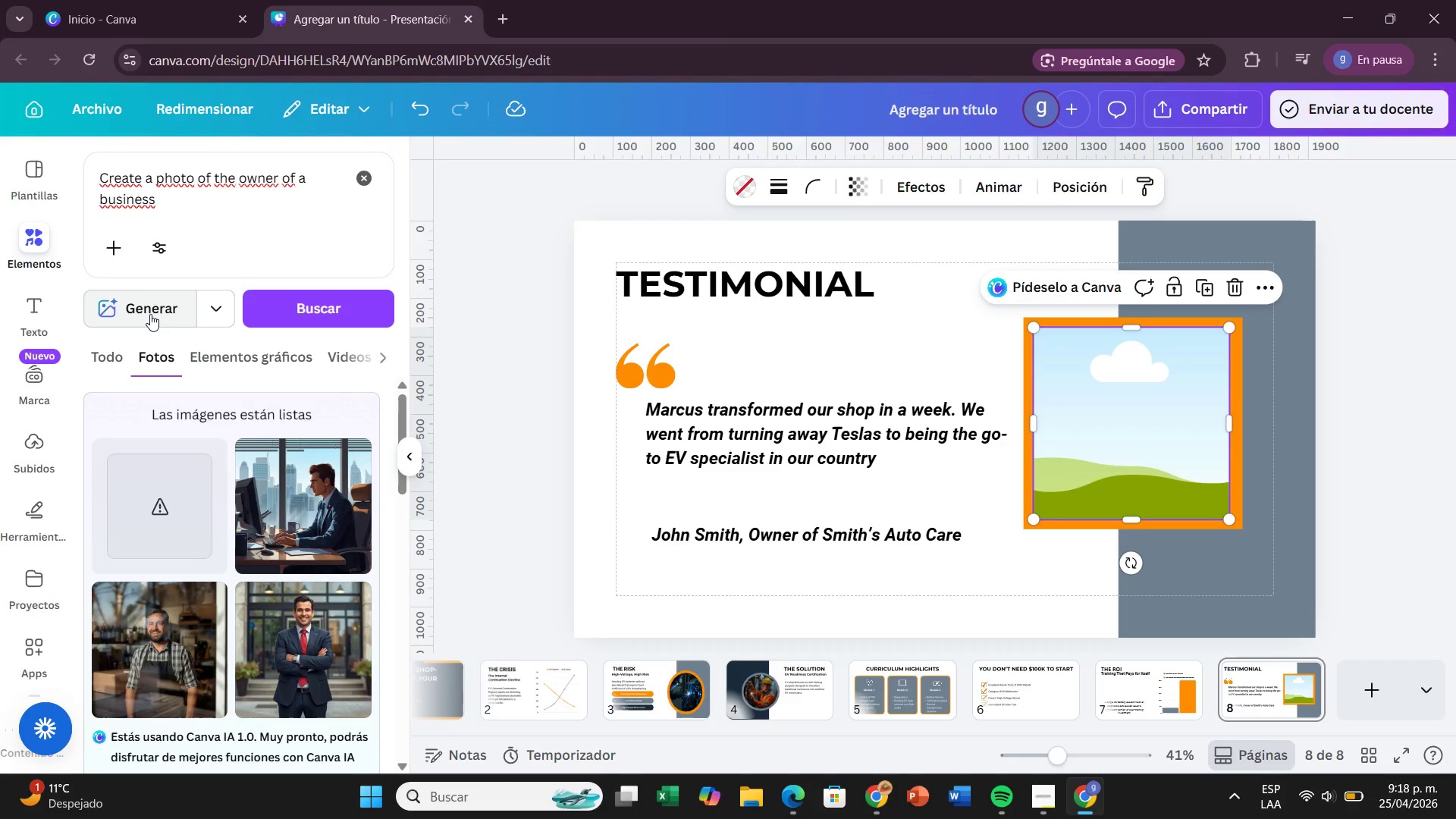 
left_click_drag(start_coordinate=[187, 205], to_coordinate=[74, 175])
 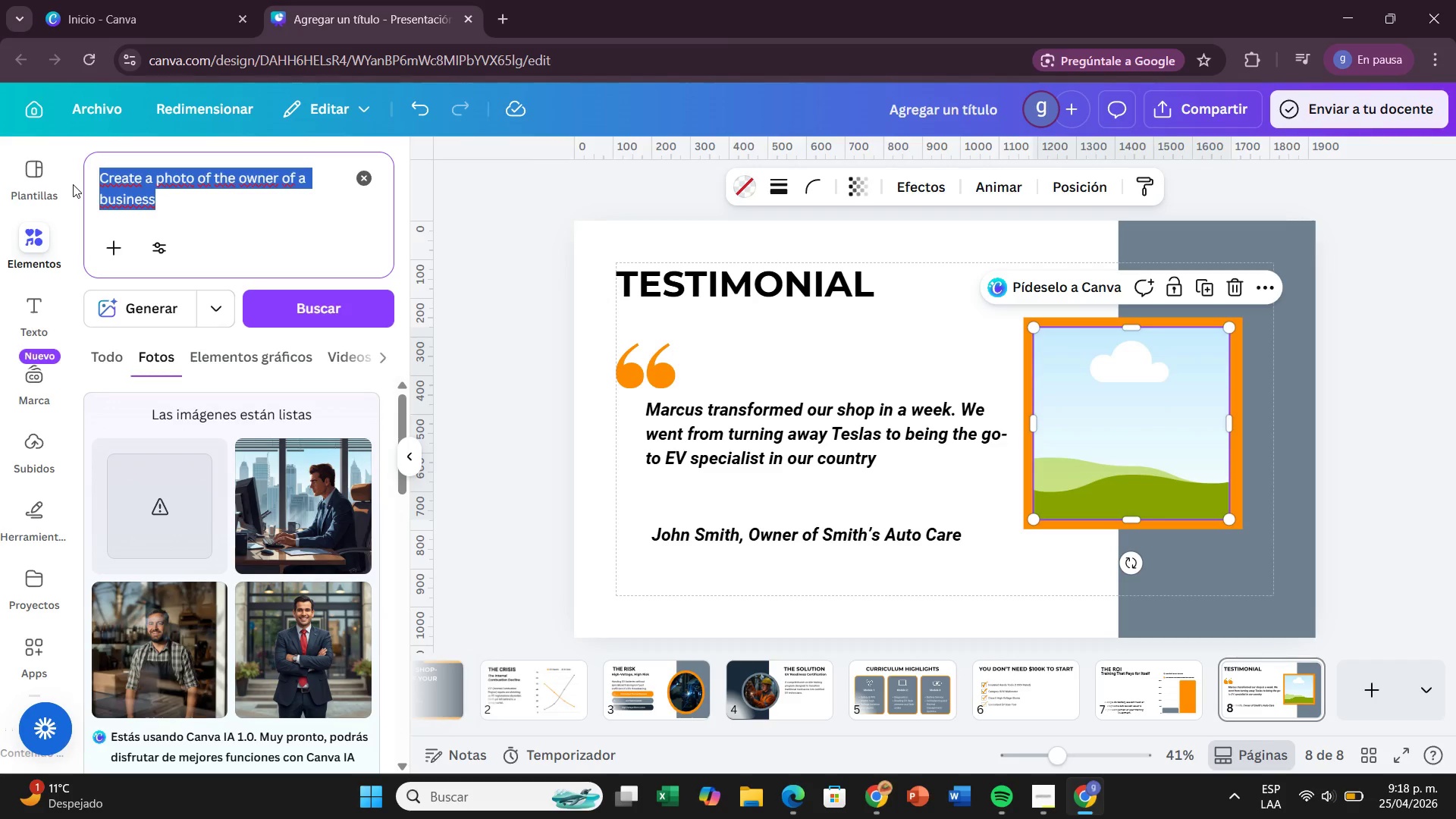 
key(Backspace)
type(Professional pr)
key(Backspace)
type(p)
key(Backspace)
type(ortrait photograph od]f a )
key(Backspace)
key(Backspace)
key(Backspace)
key(Backspace)
key(Backspace)
key(Backspace)
type(f a midl]d)
key(Backspace)
key(Backspace)
key(Backspace)
type(dle )
 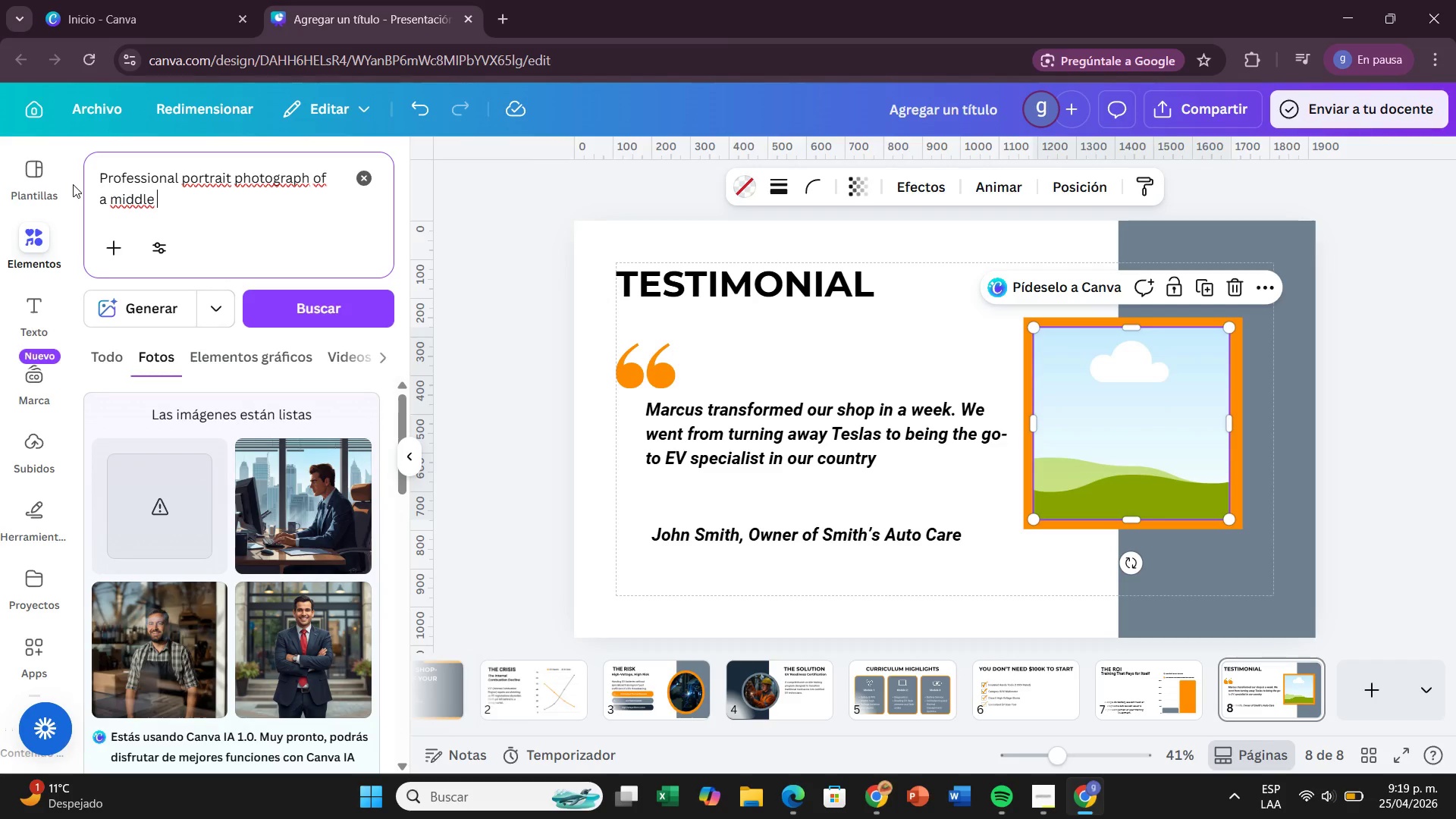 
wait(32.49)
 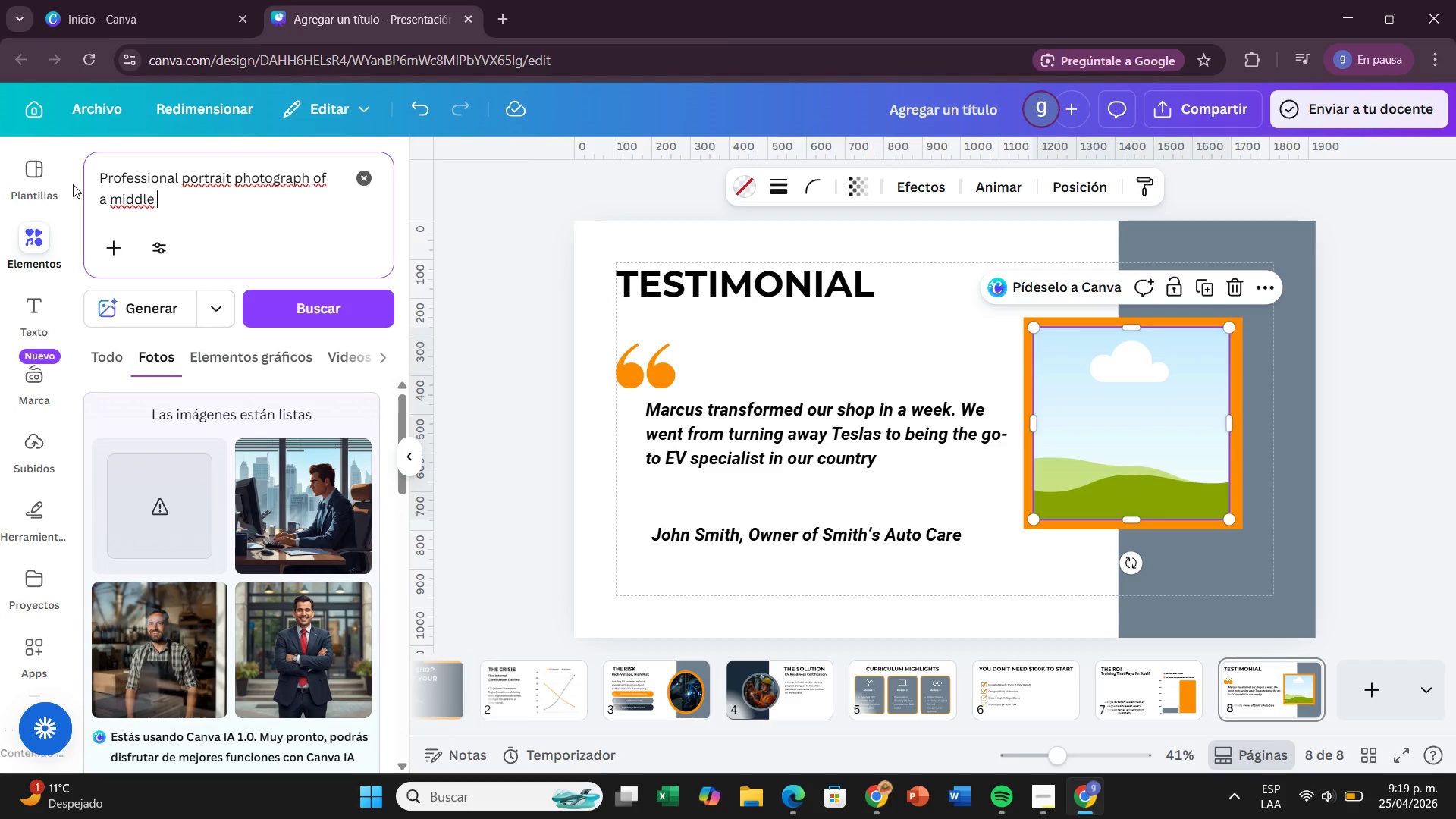 
type(-aged )
 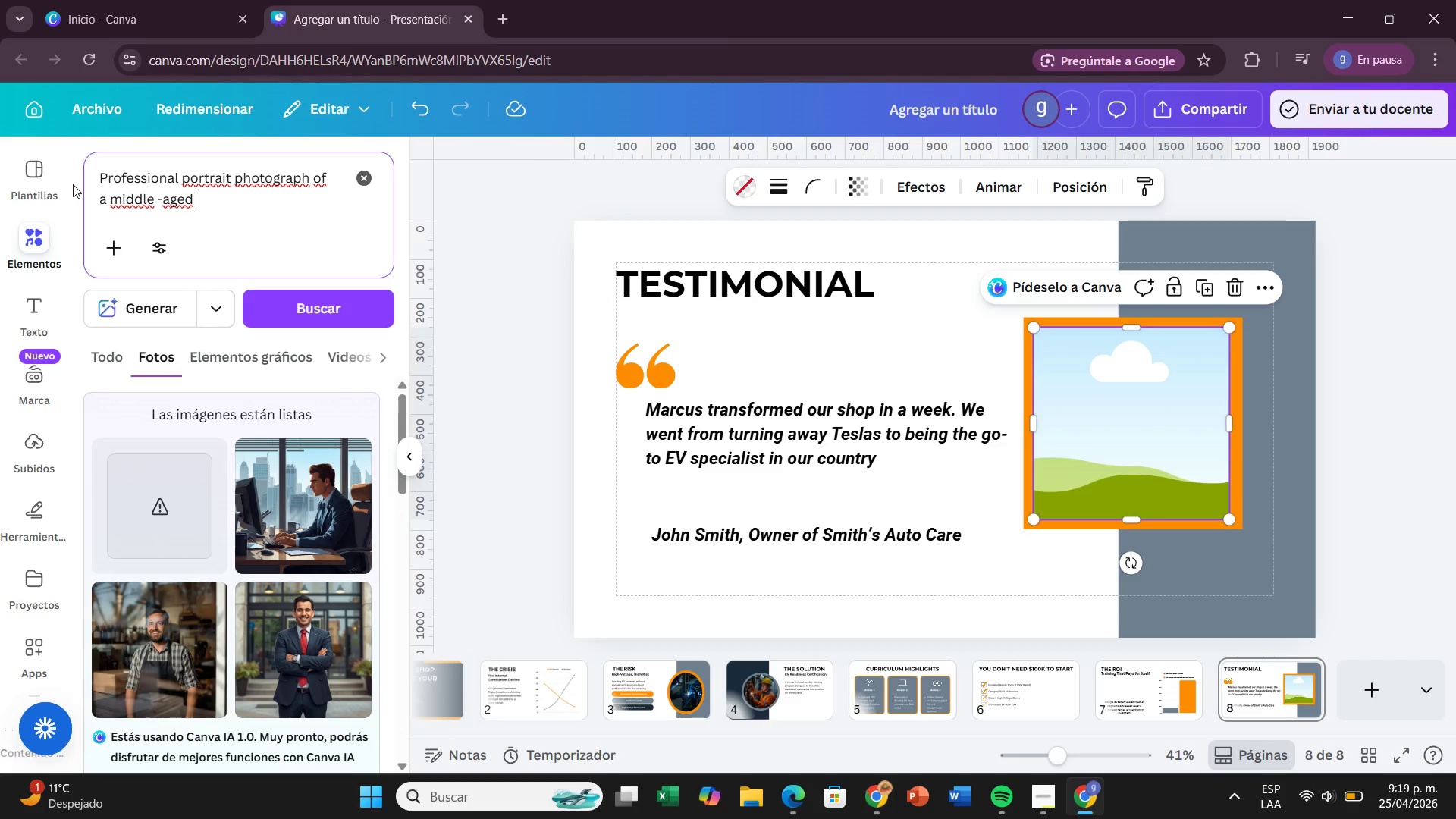 
type(male auto workshop owner standing in a modern )
key(Backspace)
type(, clean )
 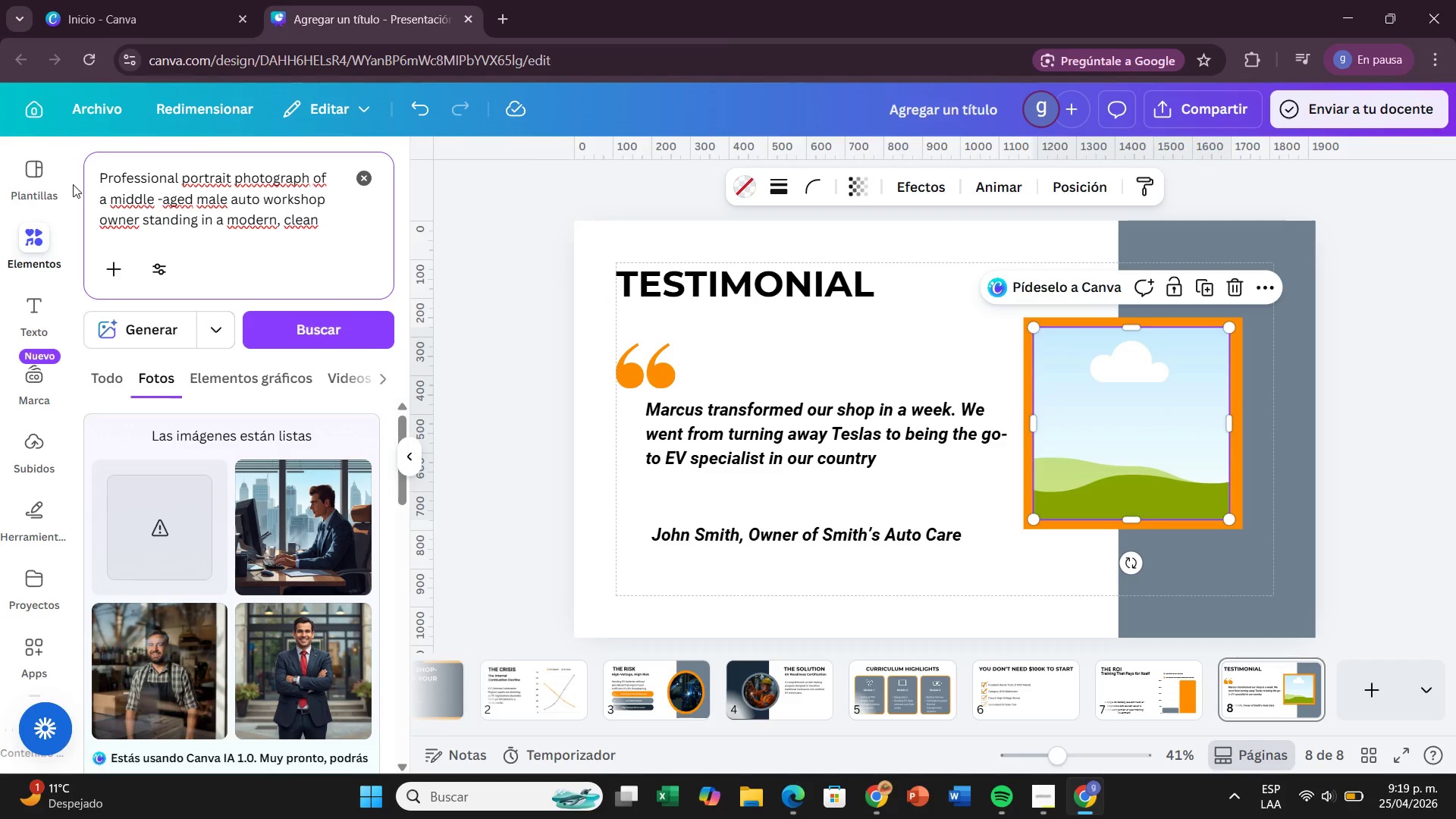 
type(organized garage bay. He is smiling warmly and genuinely )
 